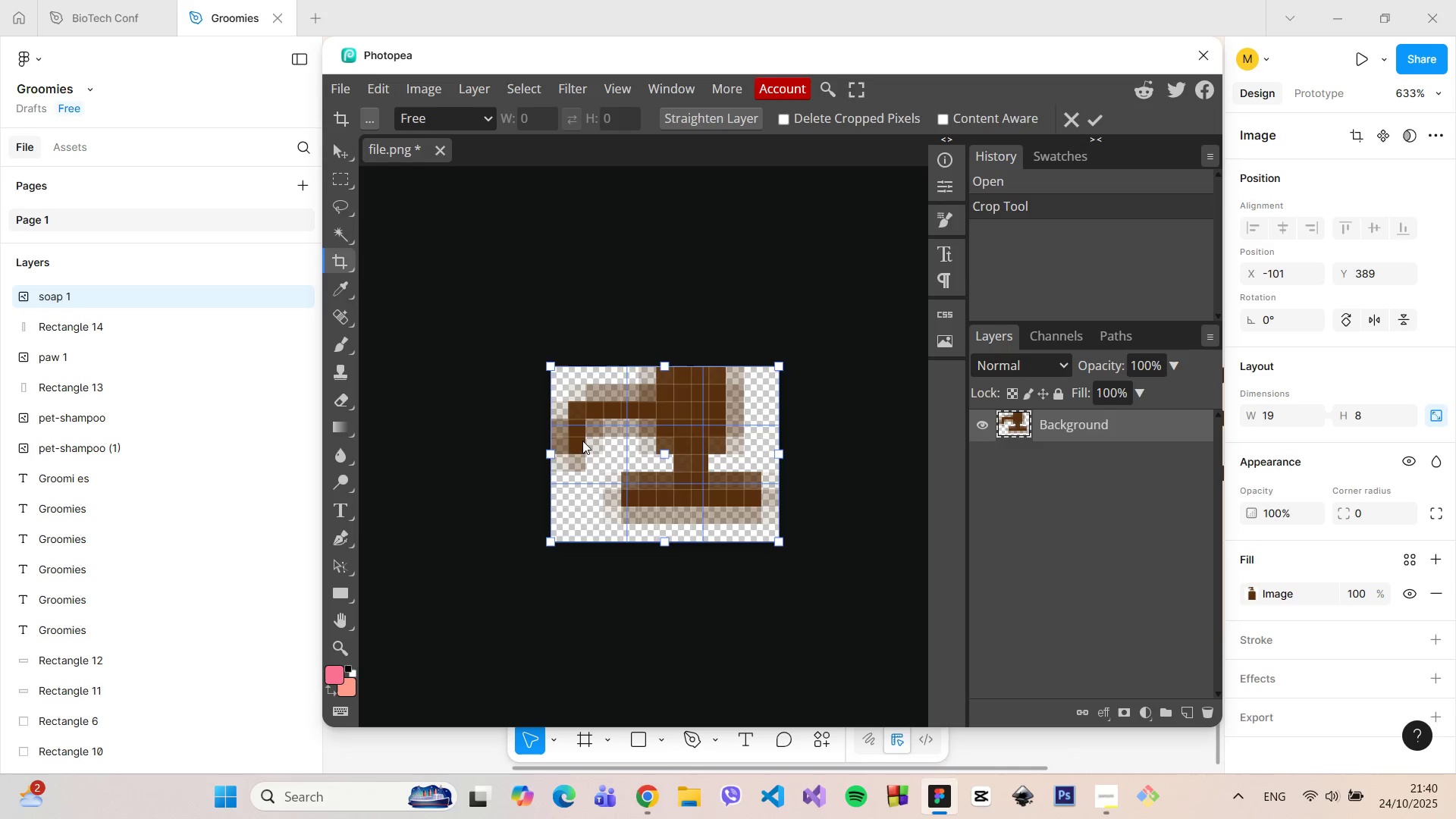 
key(Alt+AltLeft)
 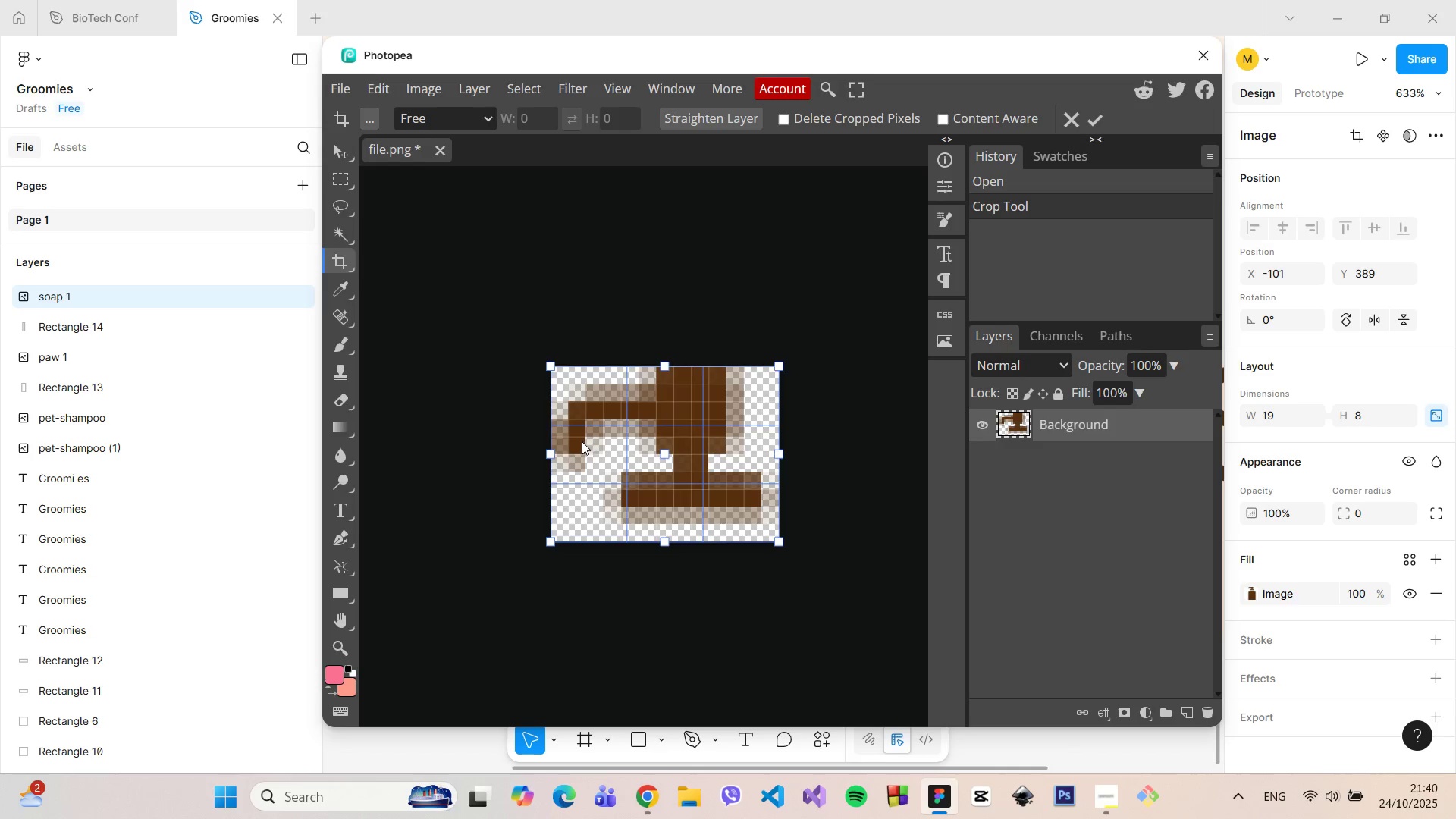 
key(Alt+AltLeft)
 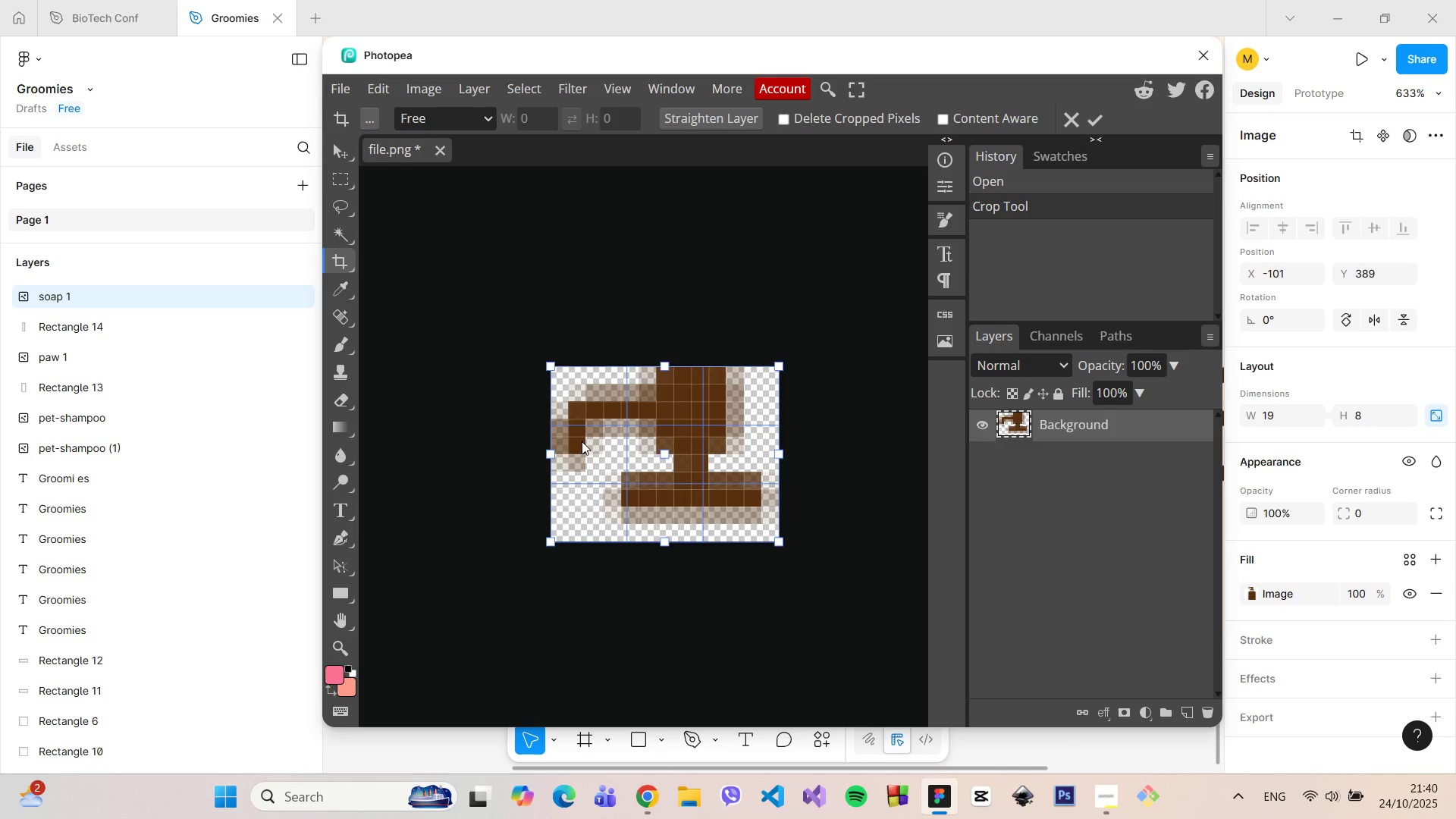 
key(Alt+AltLeft)
 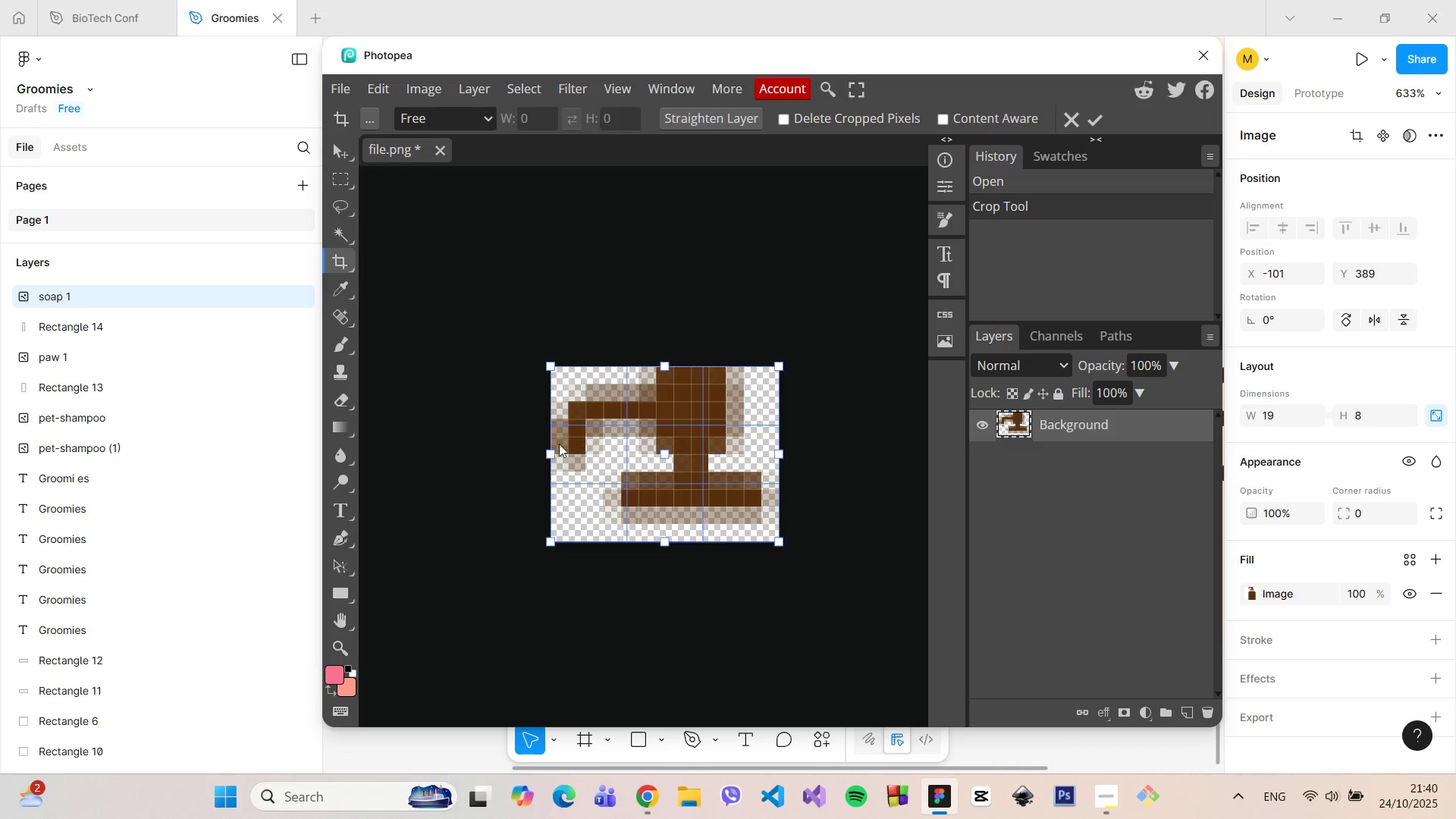 
key(Alt+AltLeft)
 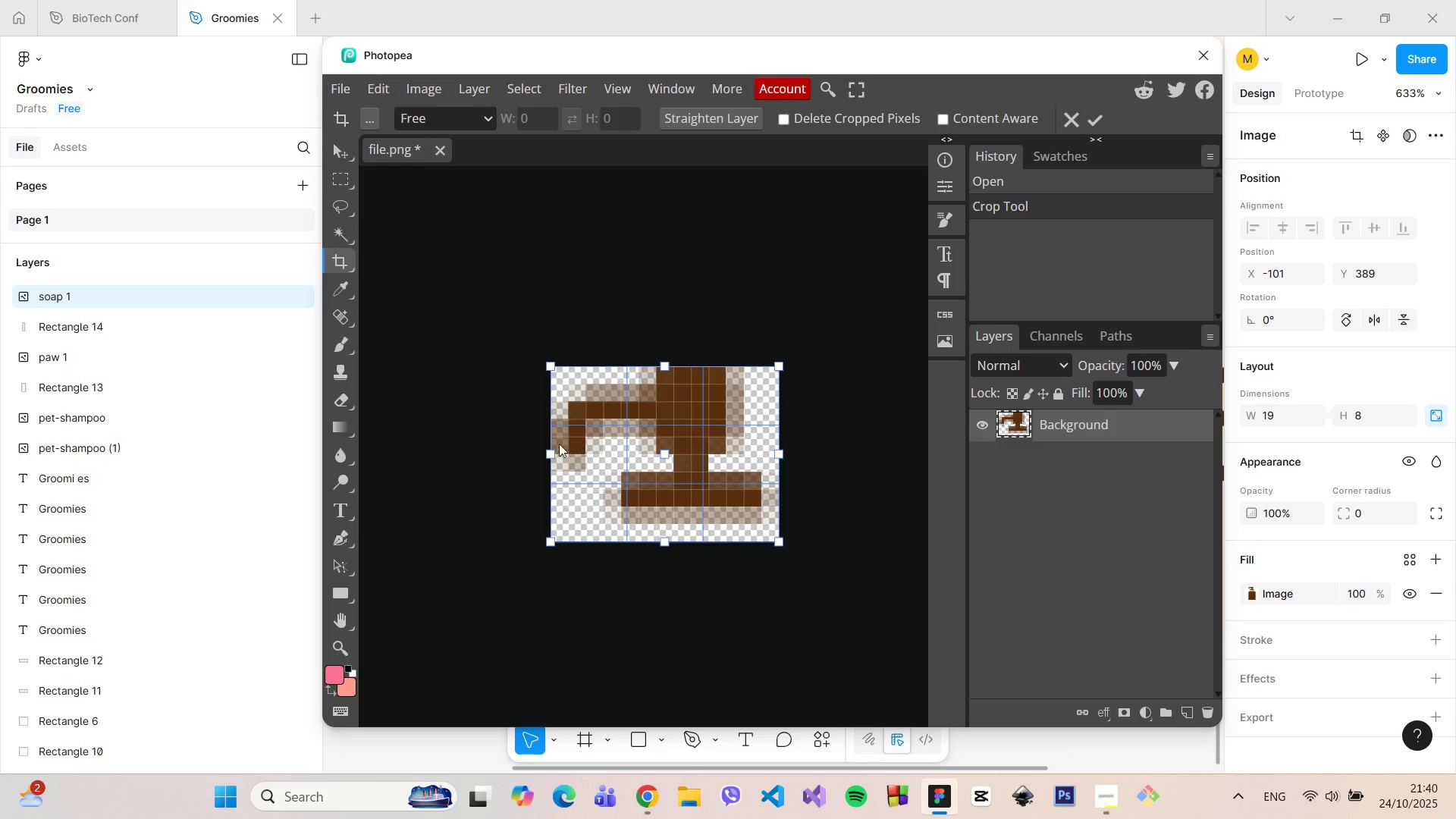 
key(Alt+AltLeft)
 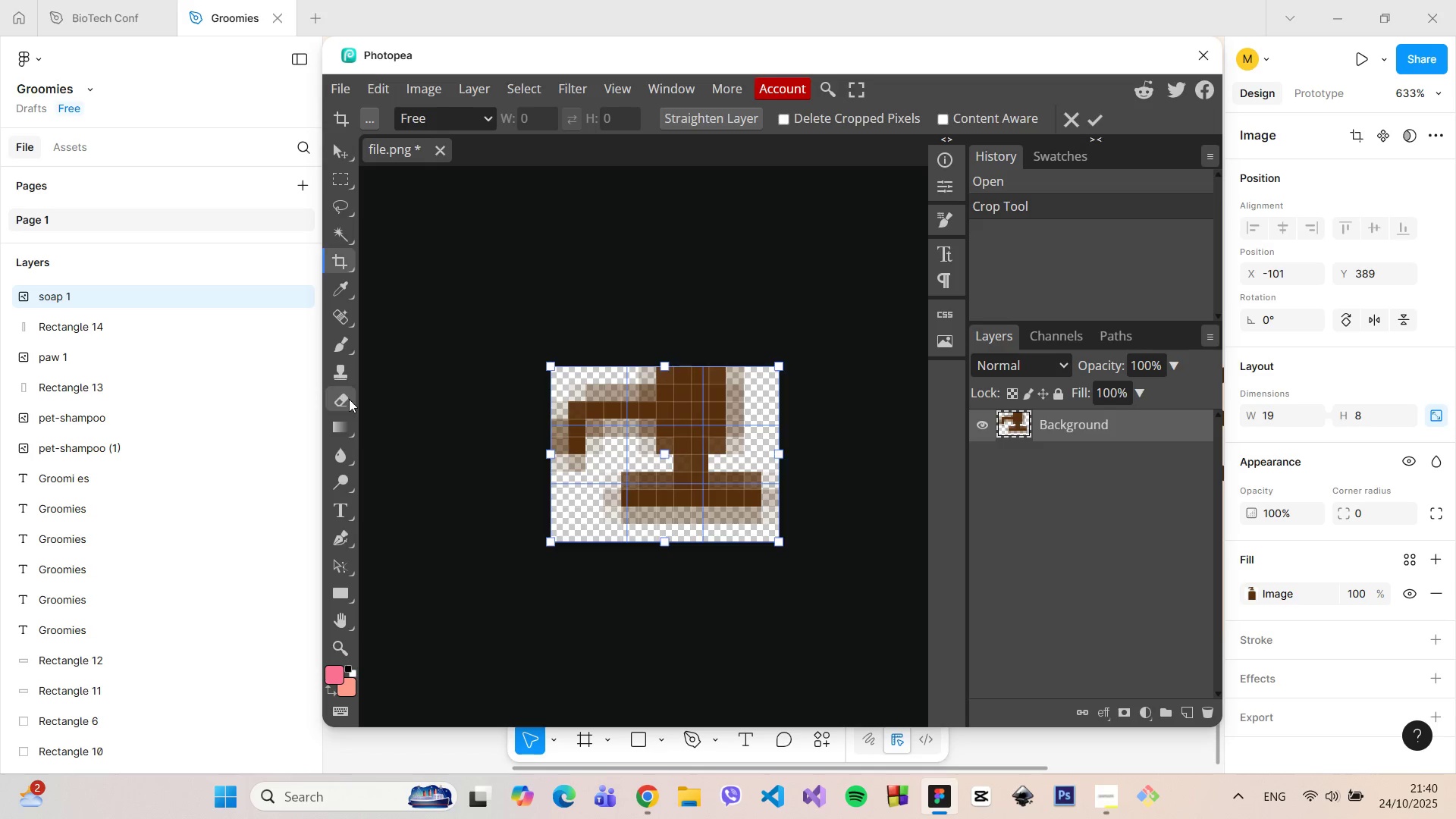 
right_click([349, 399])
 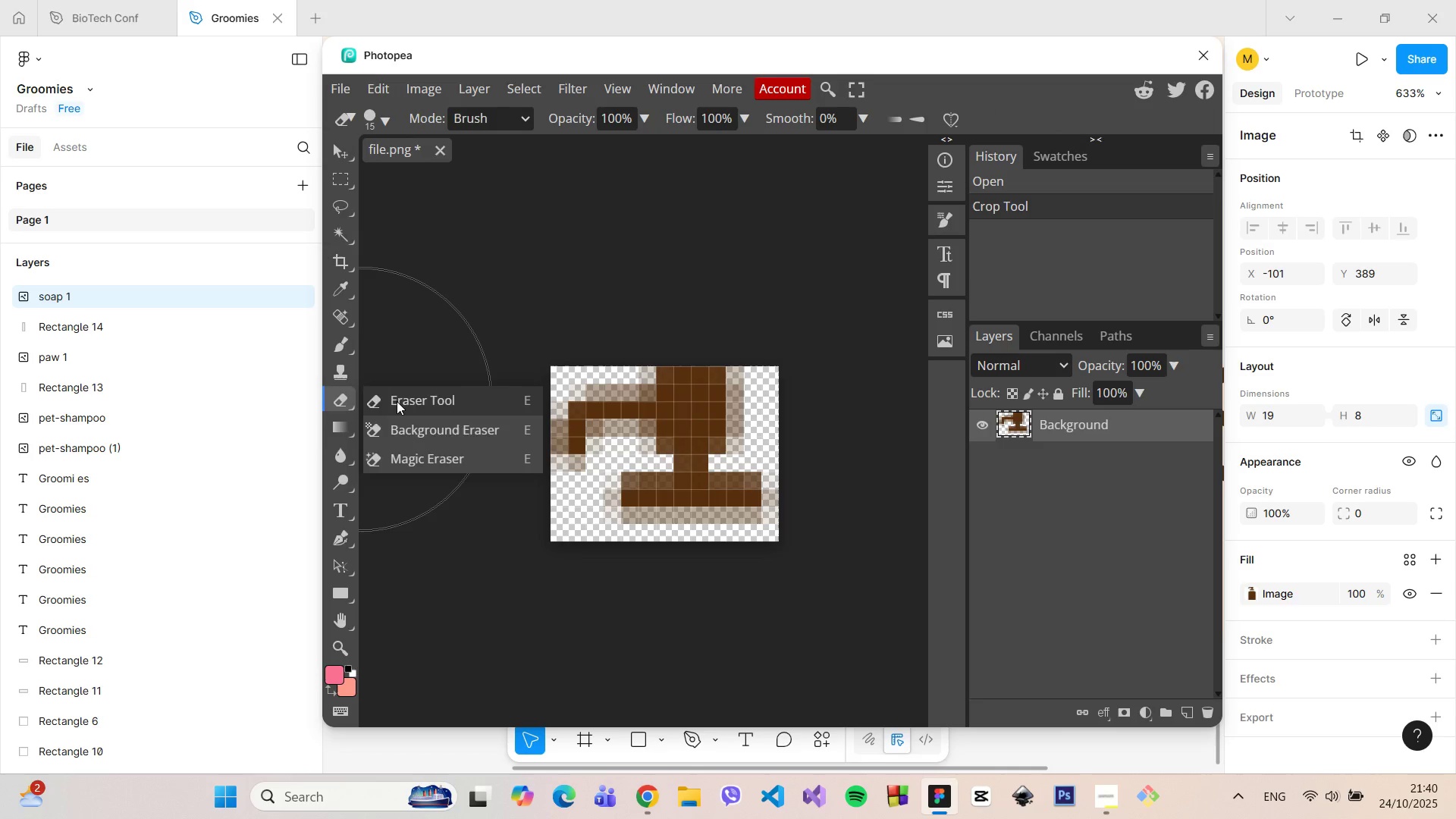 
left_click([397, 401])
 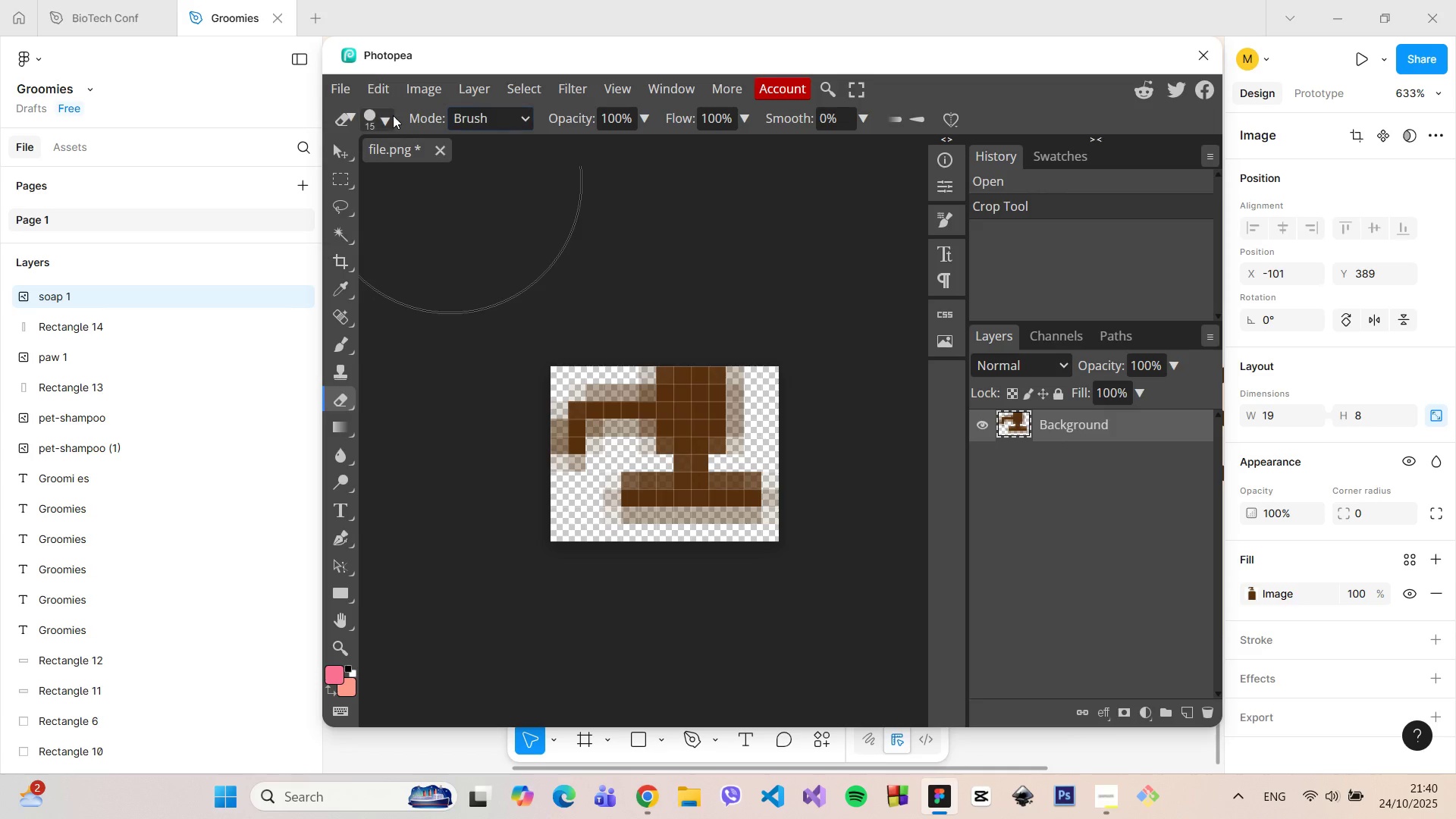 
left_click([393, 115])
 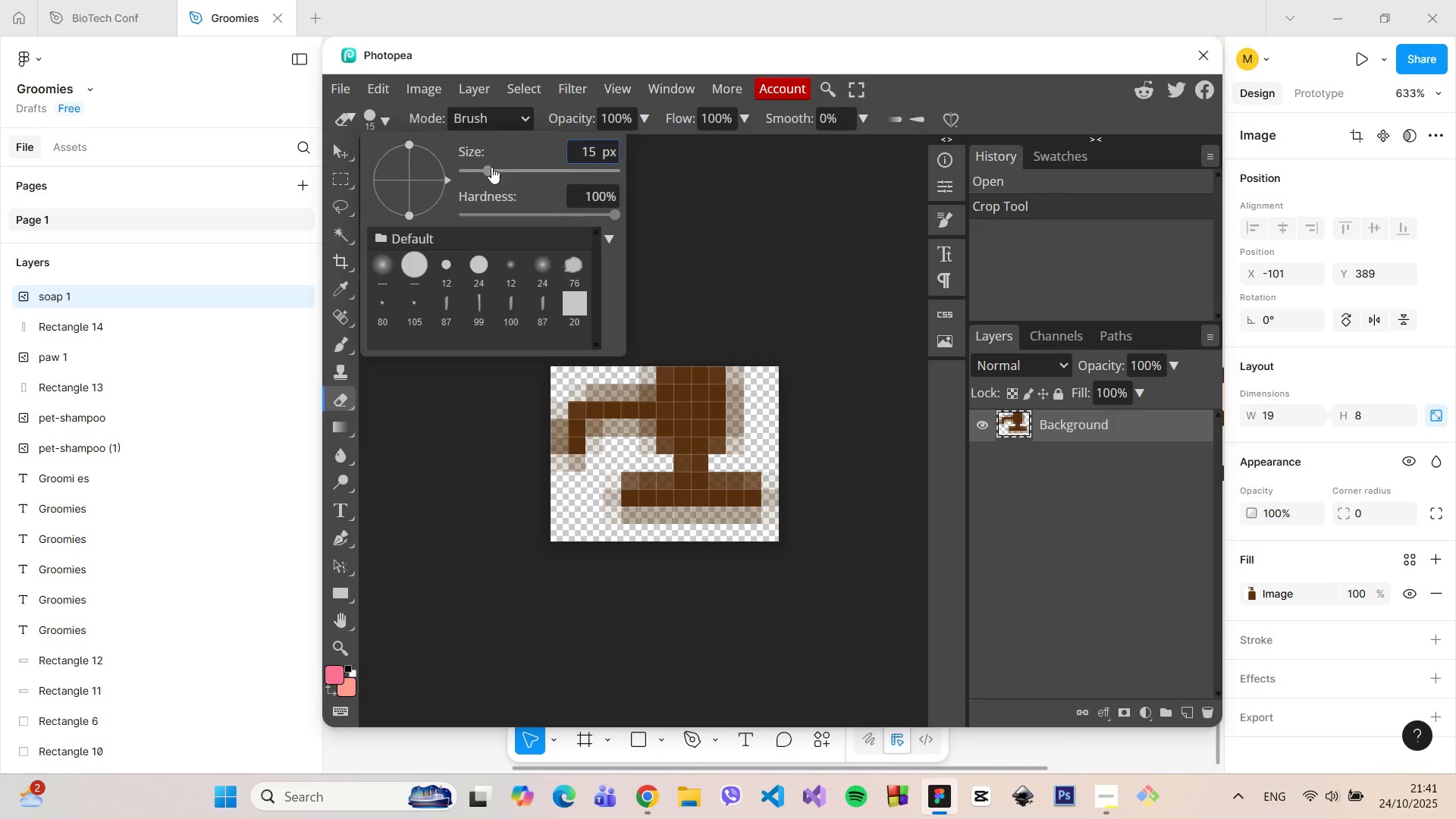 
left_click_drag(start_coordinate=[491, 167], to_coordinate=[442, 165])
 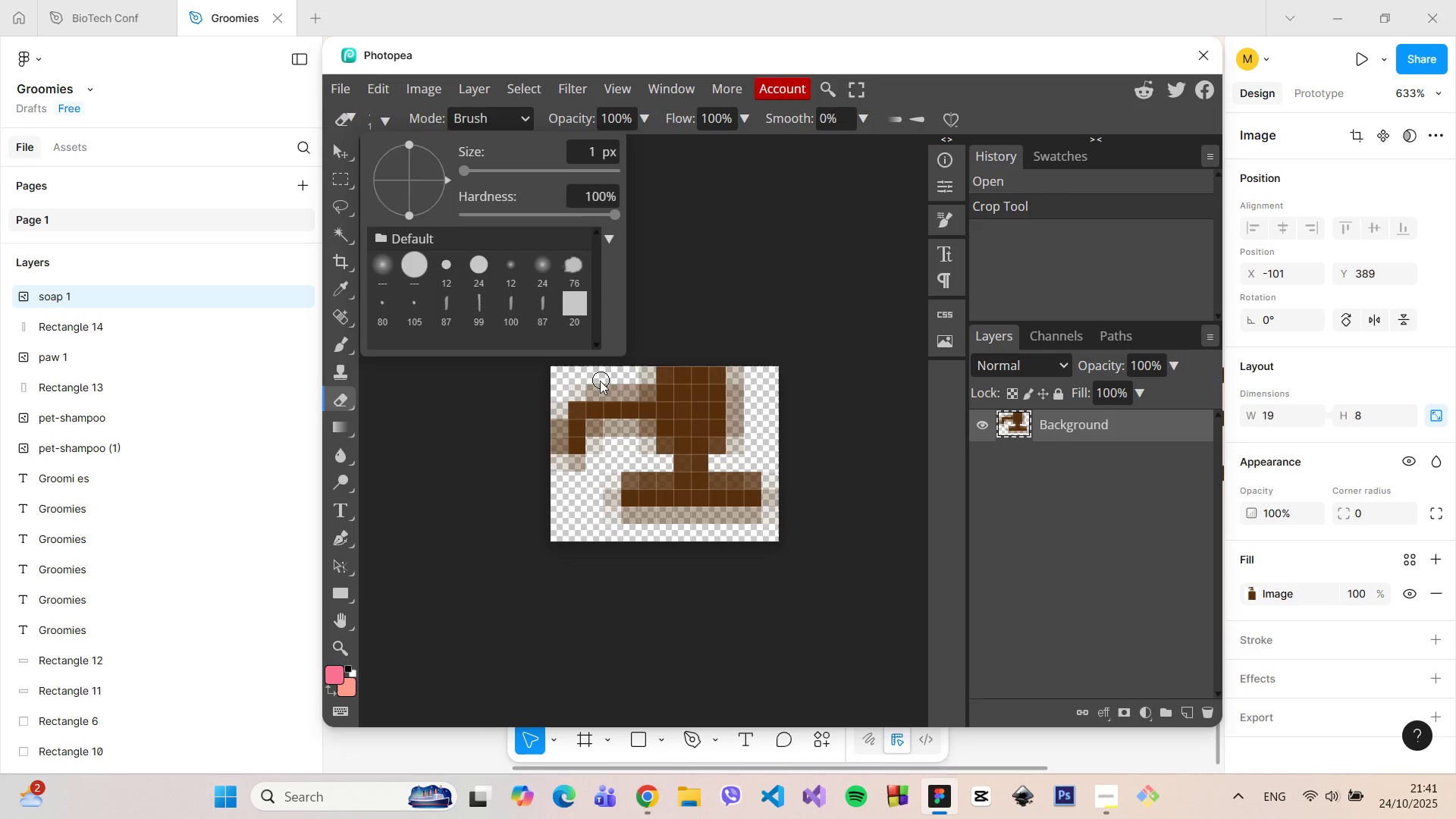 
left_click_drag(start_coordinate=[598, 382], to_coordinate=[626, 383])
 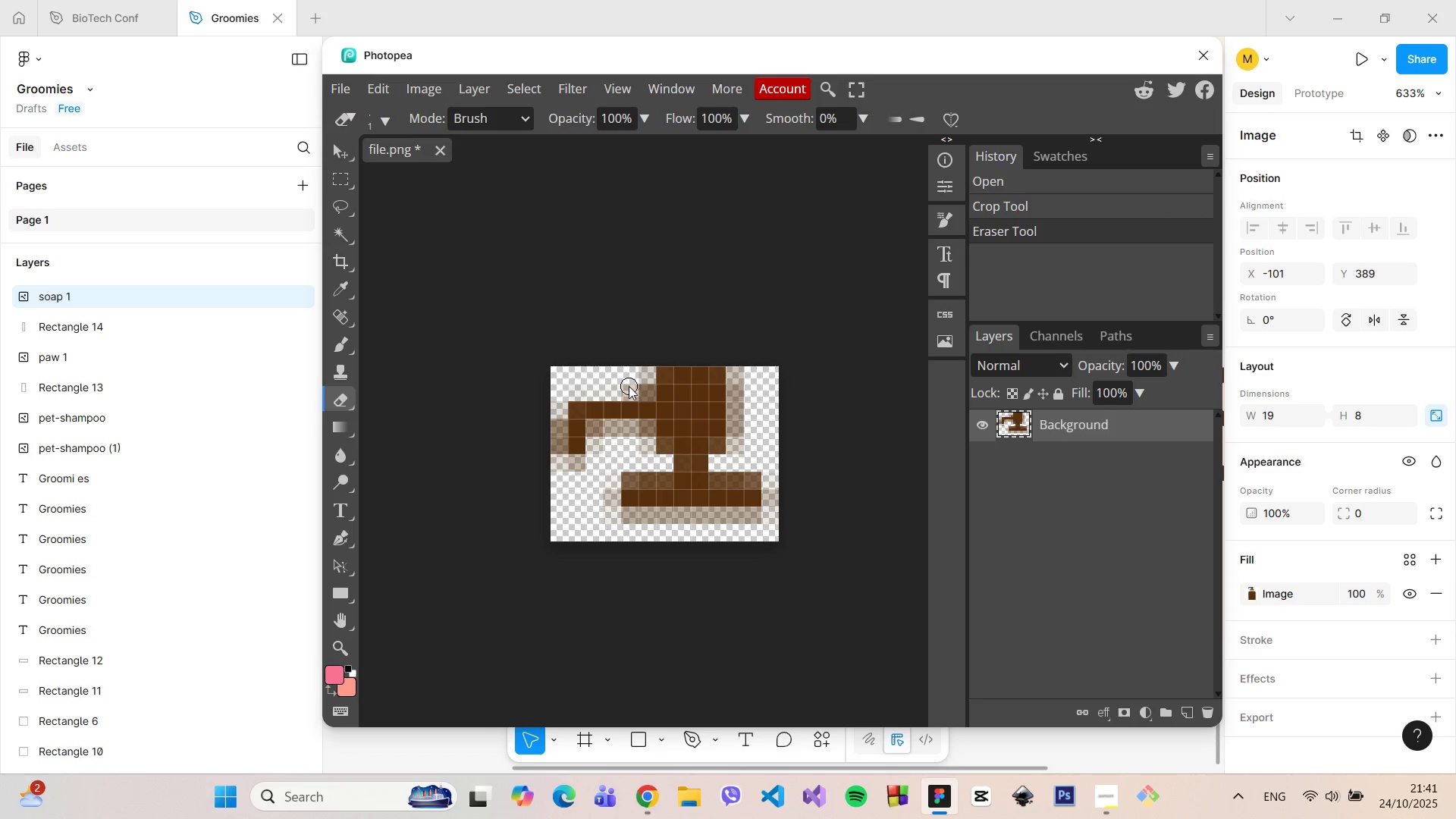 
left_click([629, 386])
 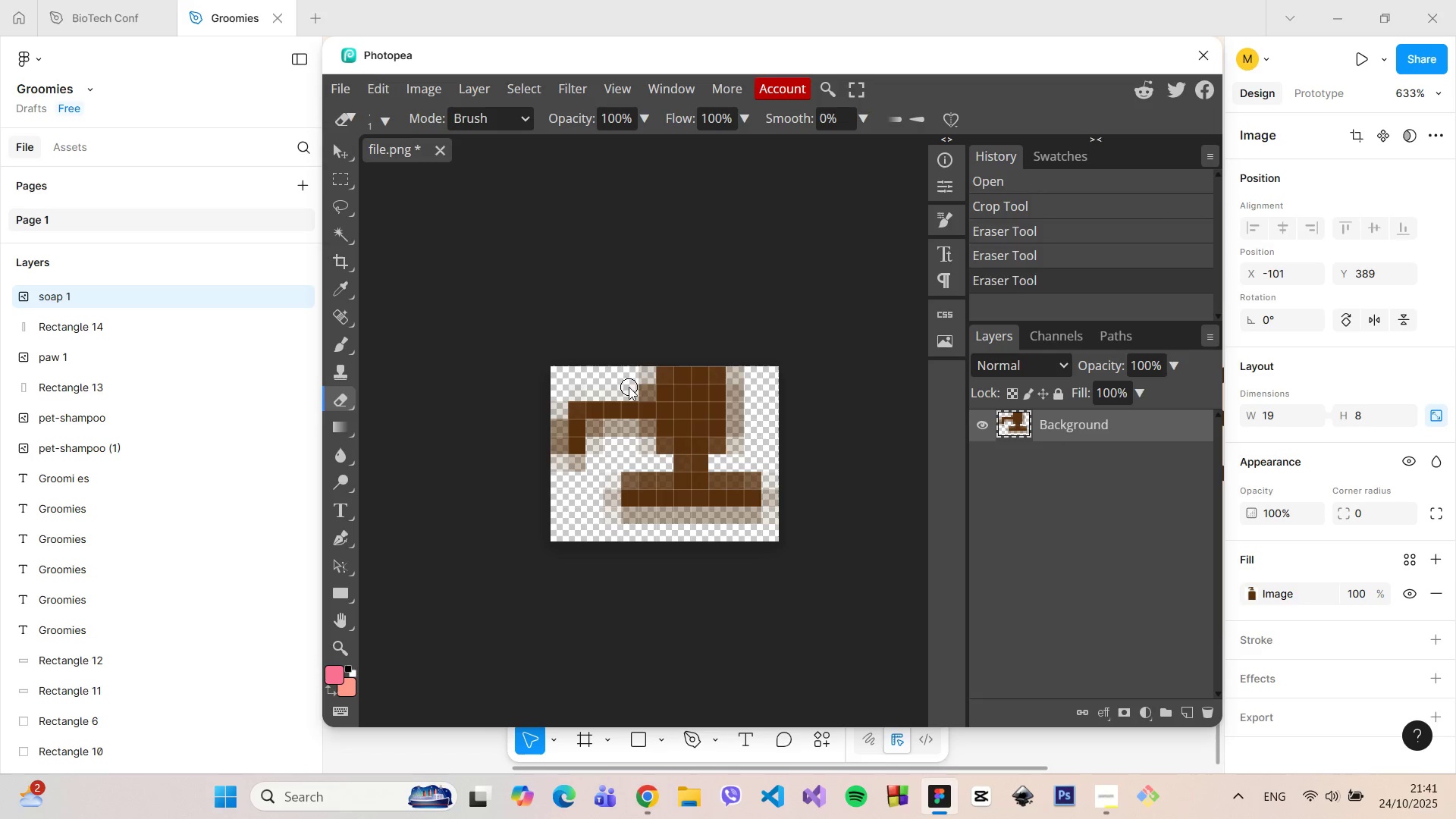 
triple_click([629, 387])
 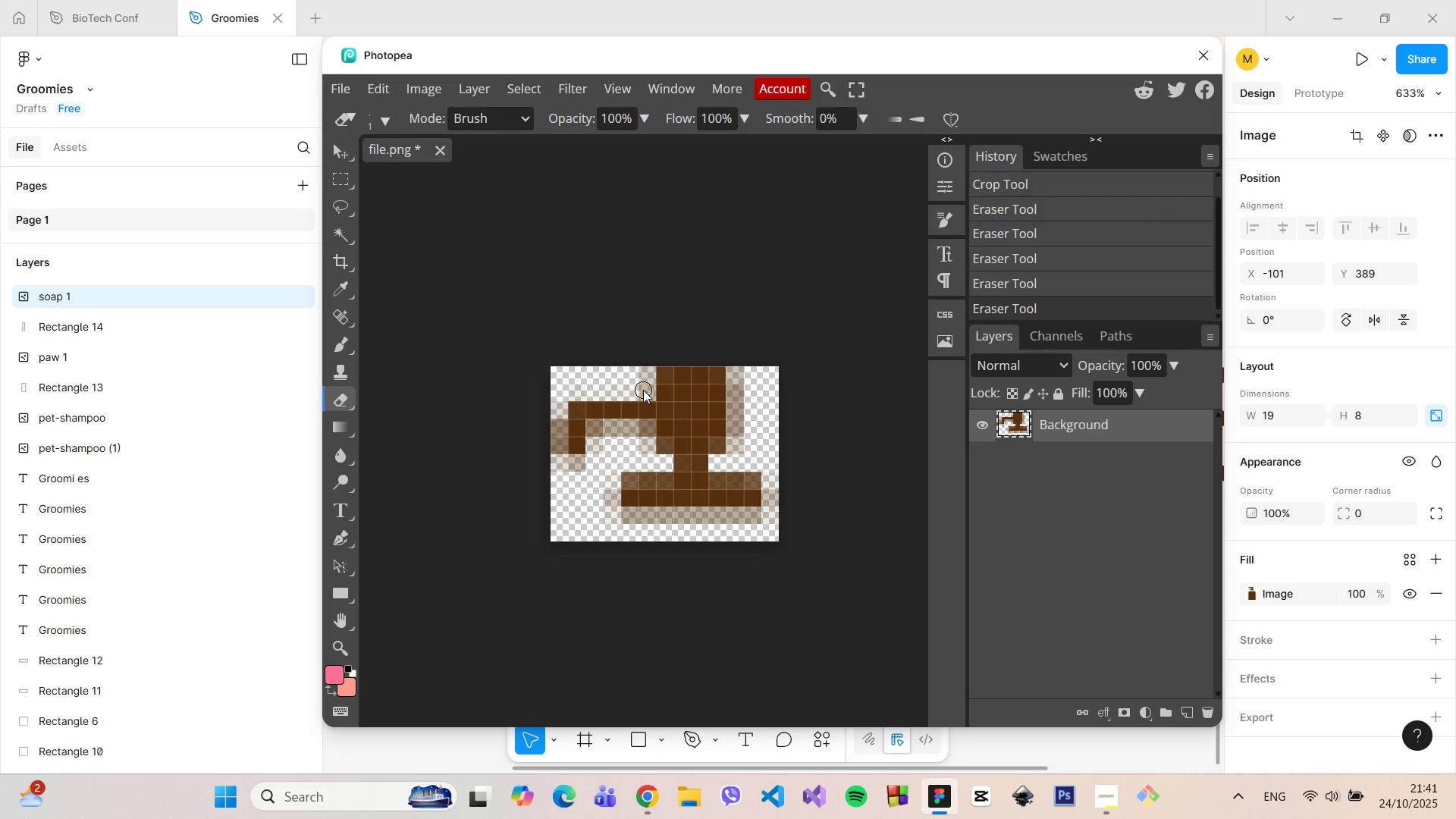 
double_click([643, 390])
 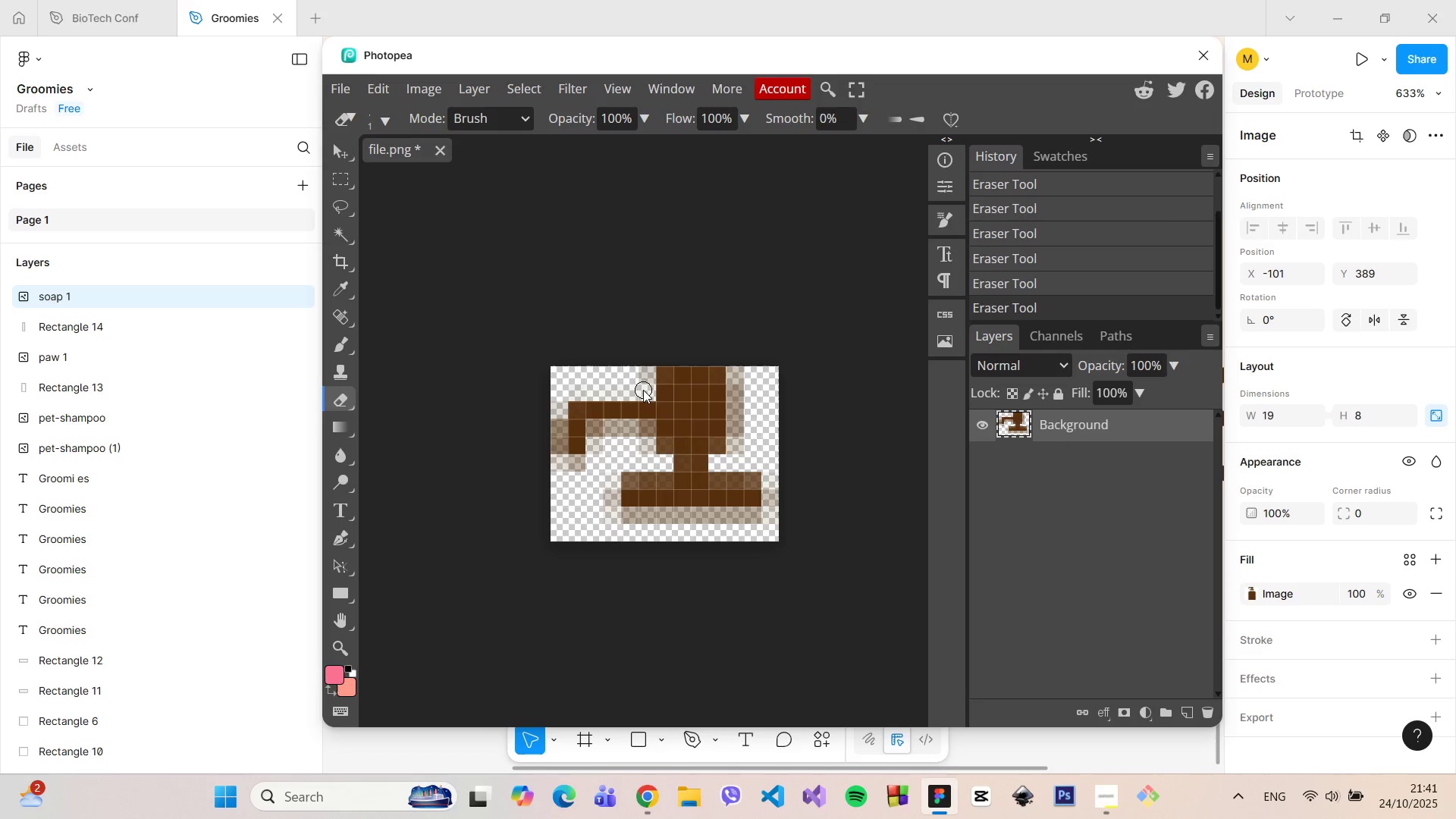 
triple_click([643, 390])
 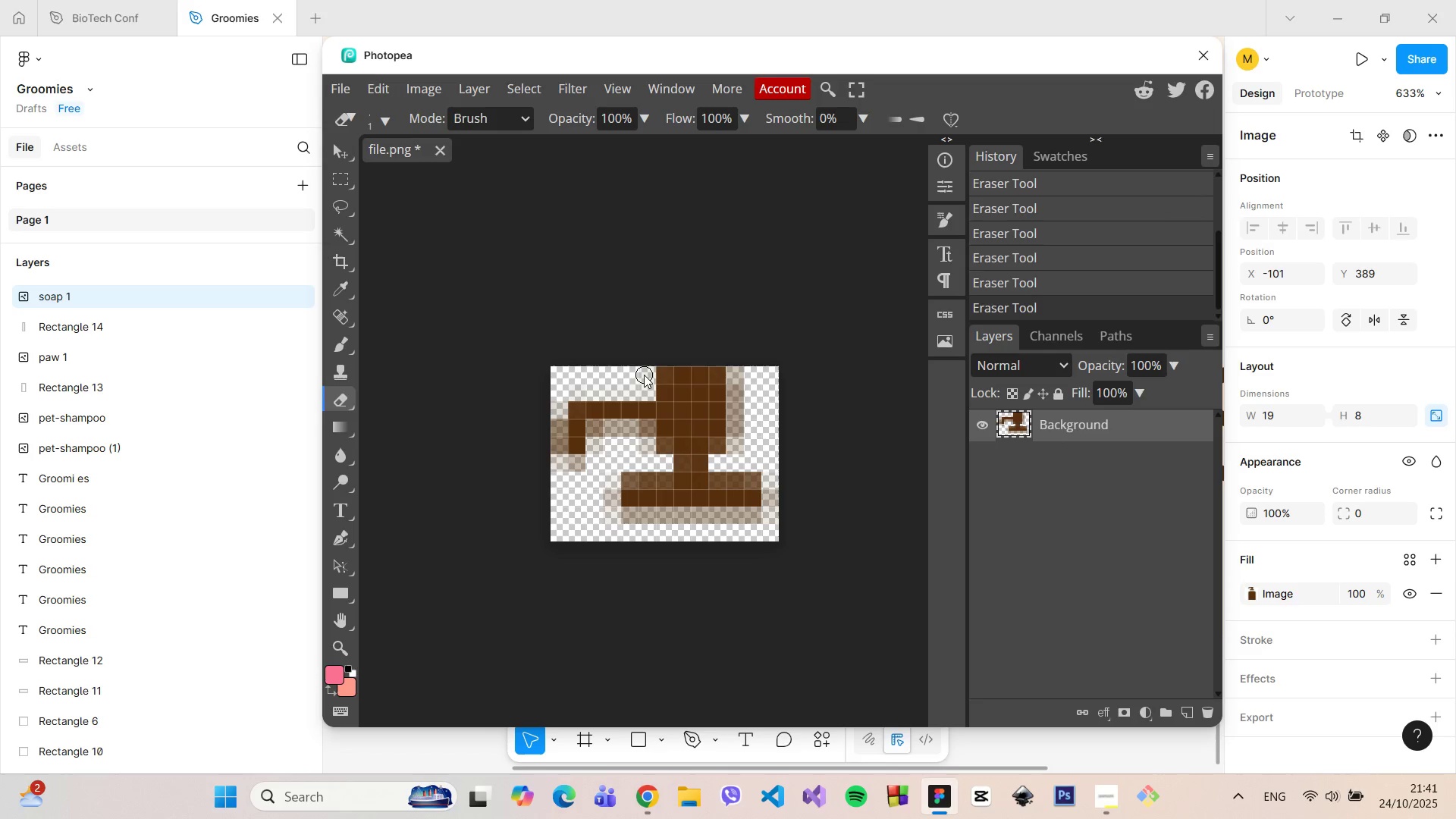 
double_click([644, 375])
 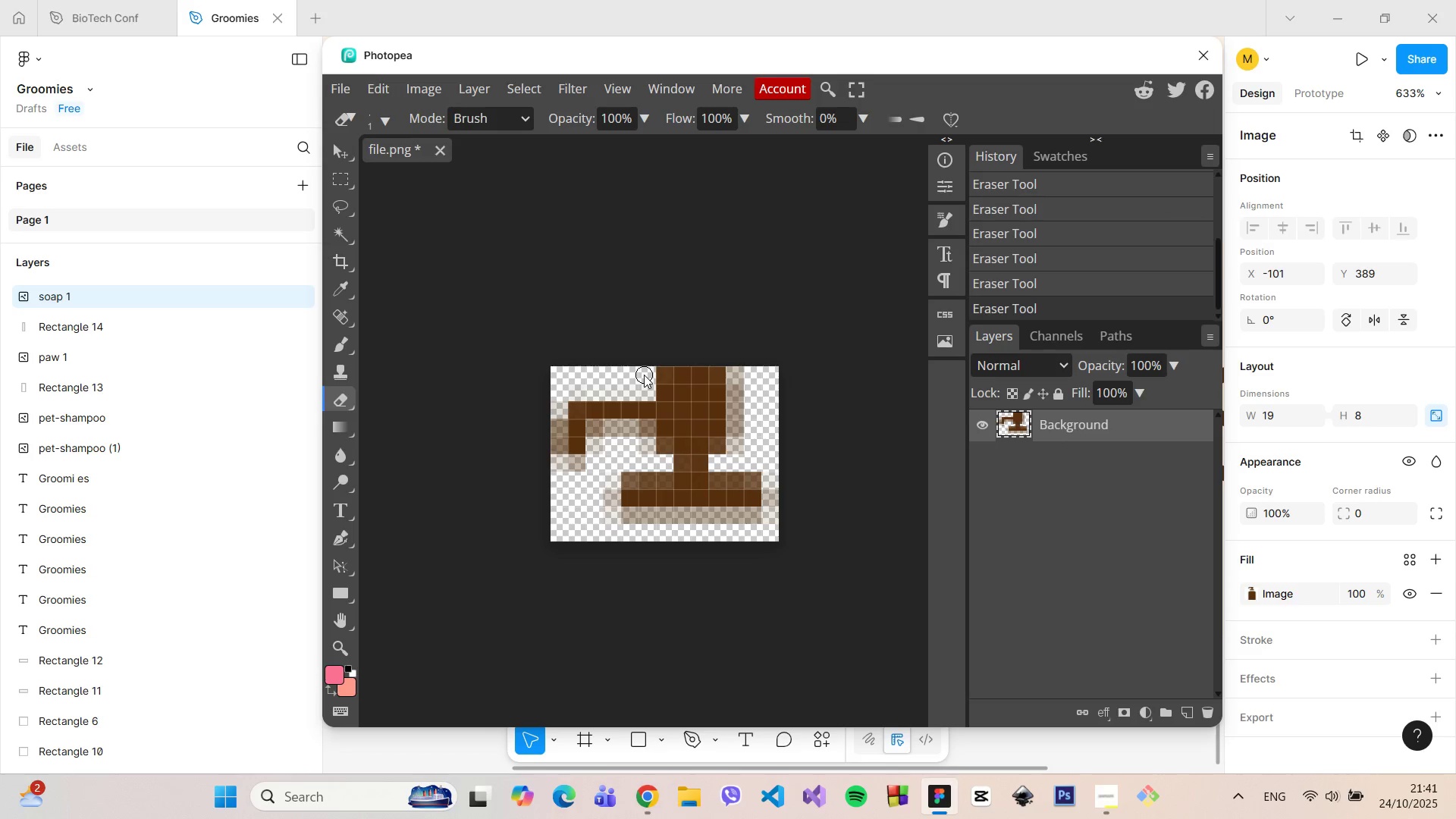 
triple_click([644, 375])
 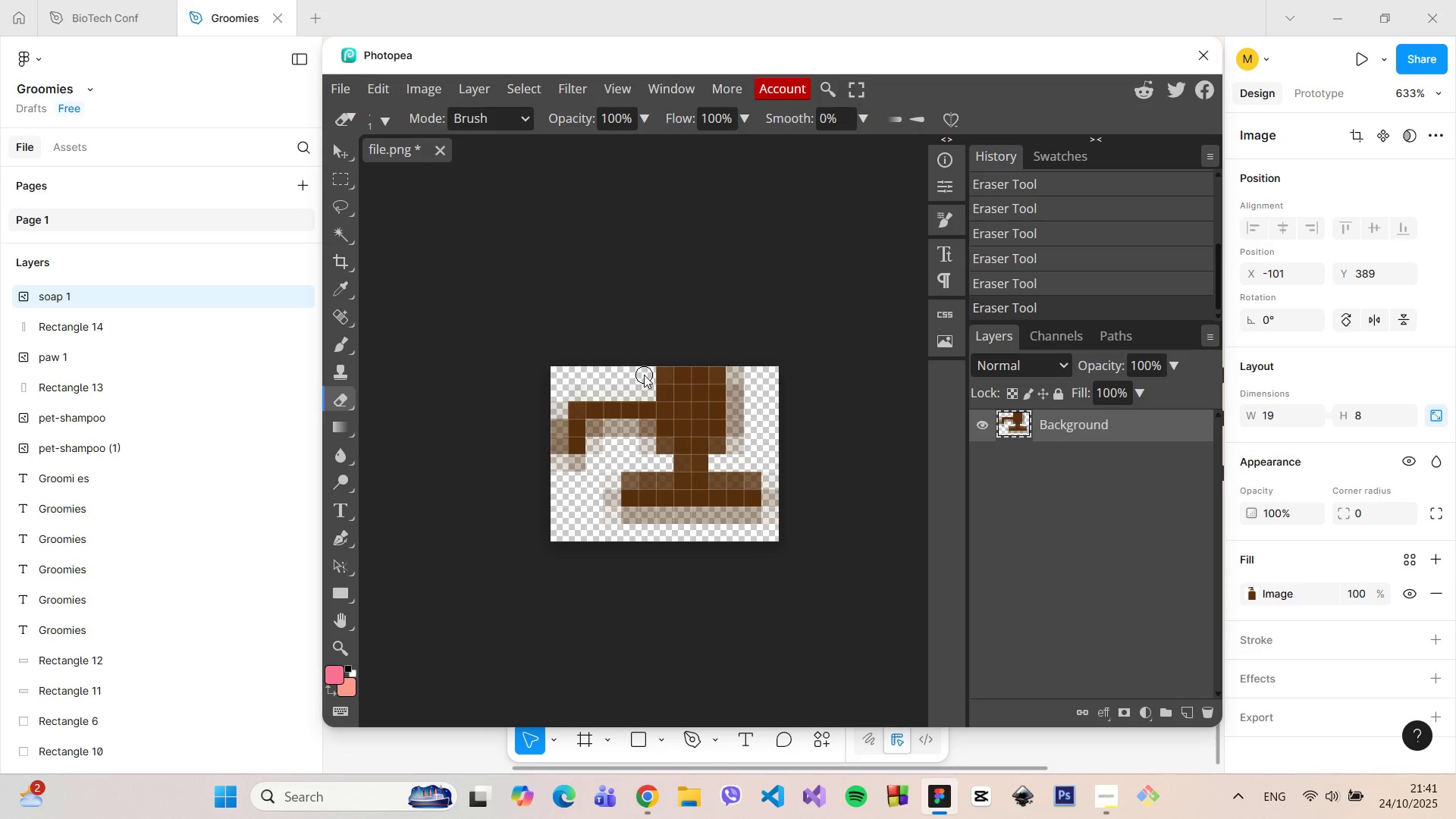 
triple_click([644, 375])
 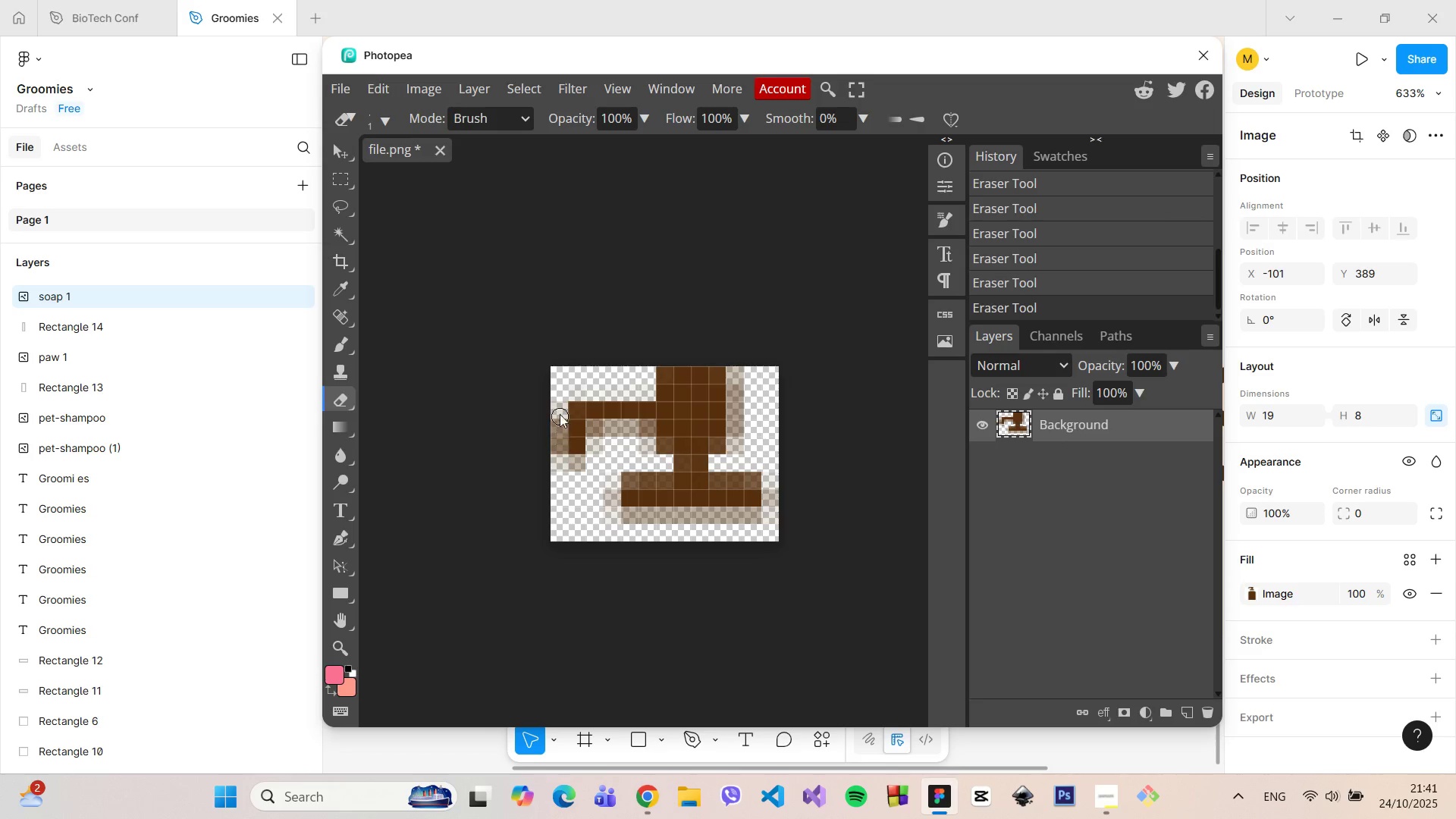 
left_click_drag(start_coordinate=[560, 406], to_coordinate=[572, 466])
 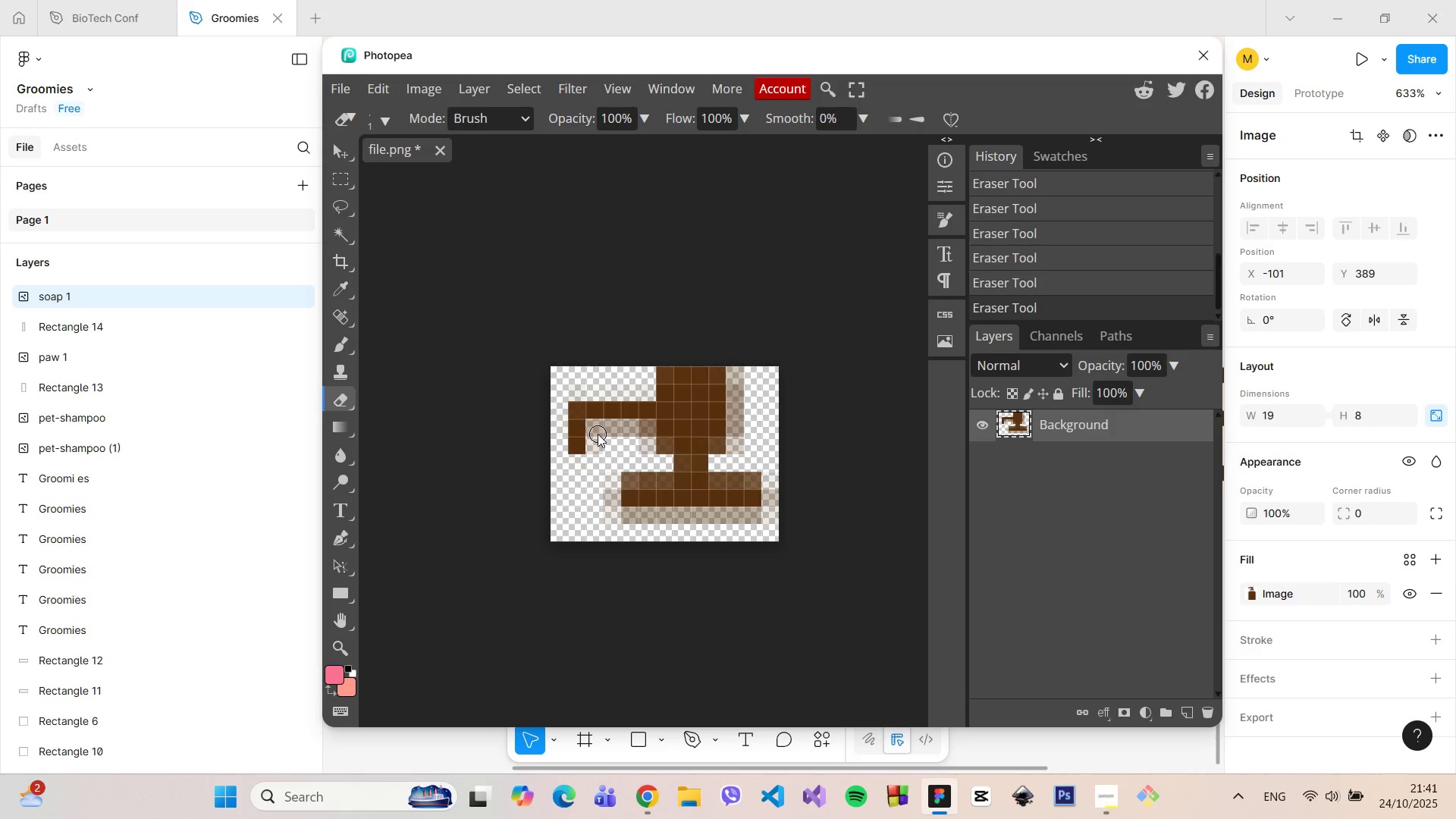 
double_click([598, 434])
 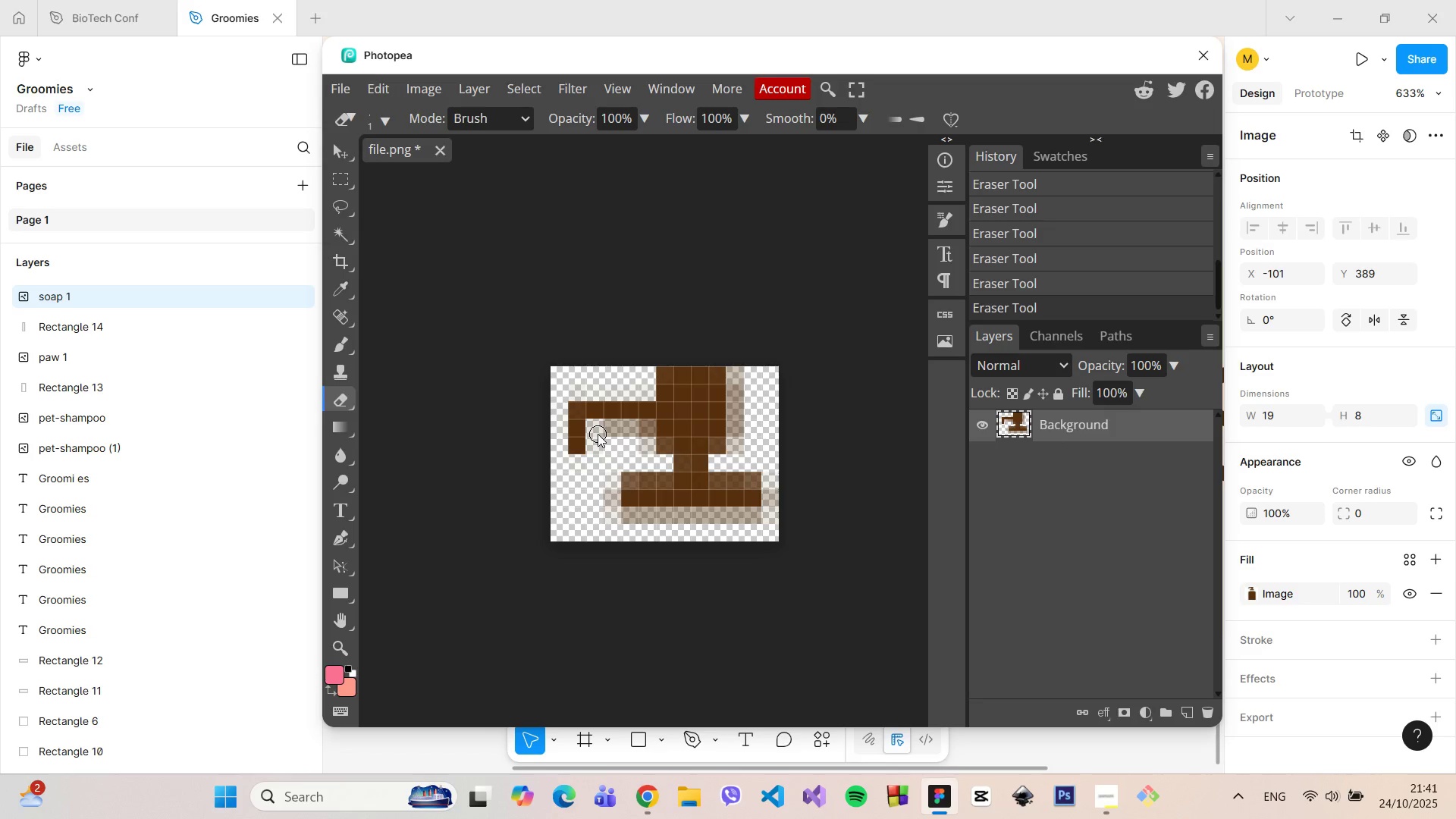 
triple_click([598, 434])
 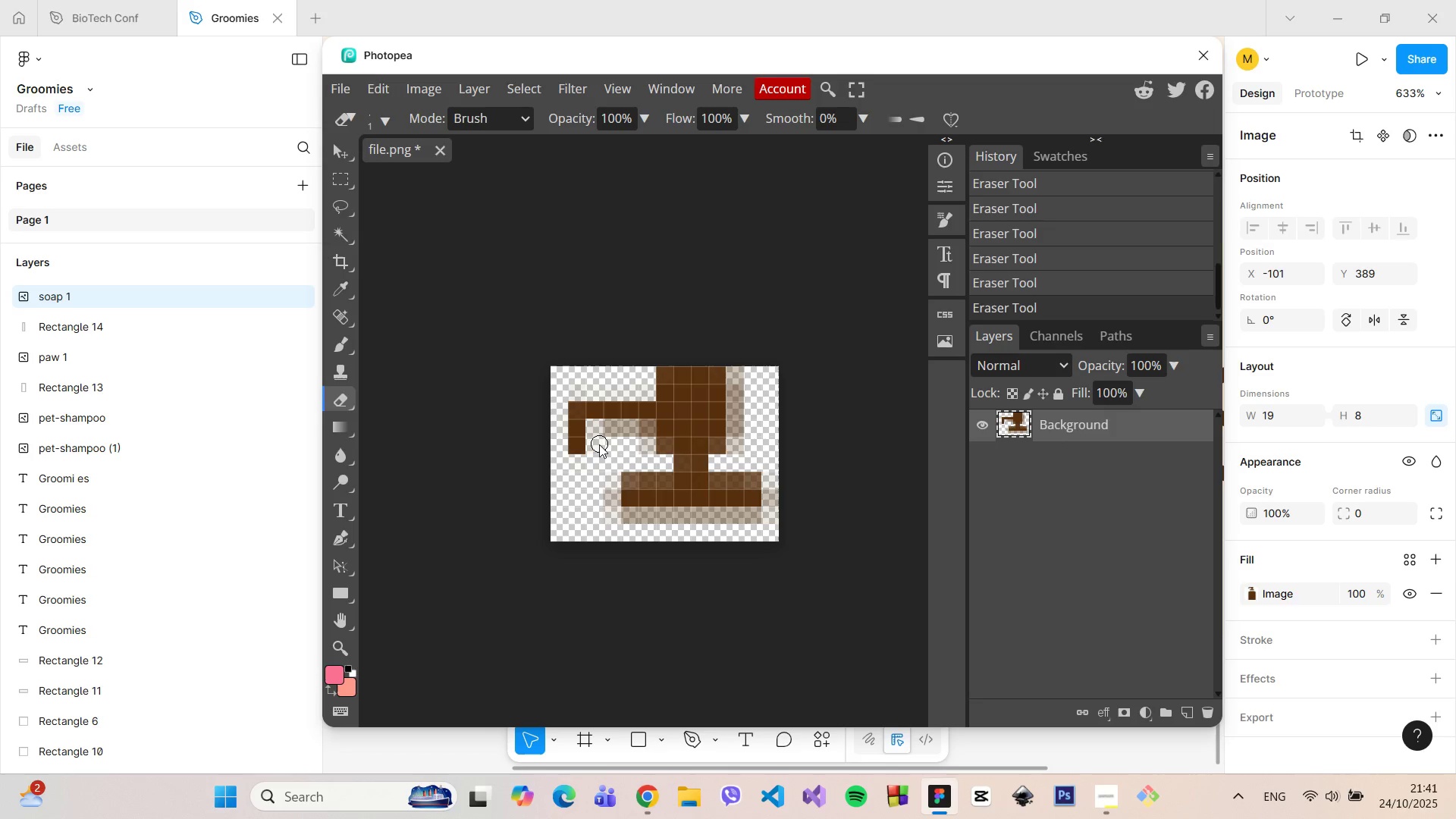 
triple_click([599, 444])
 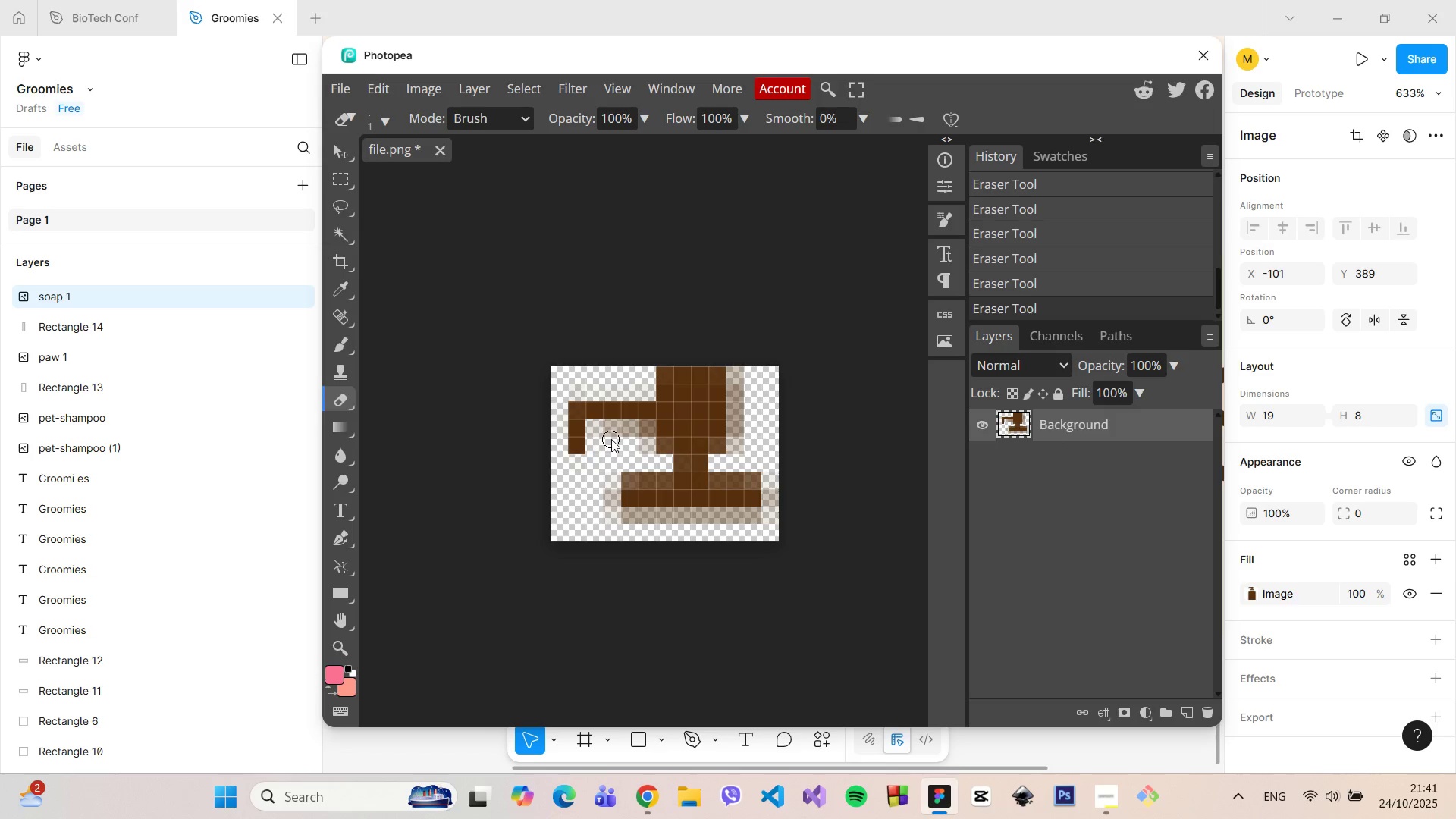 
double_click([611, 439])
 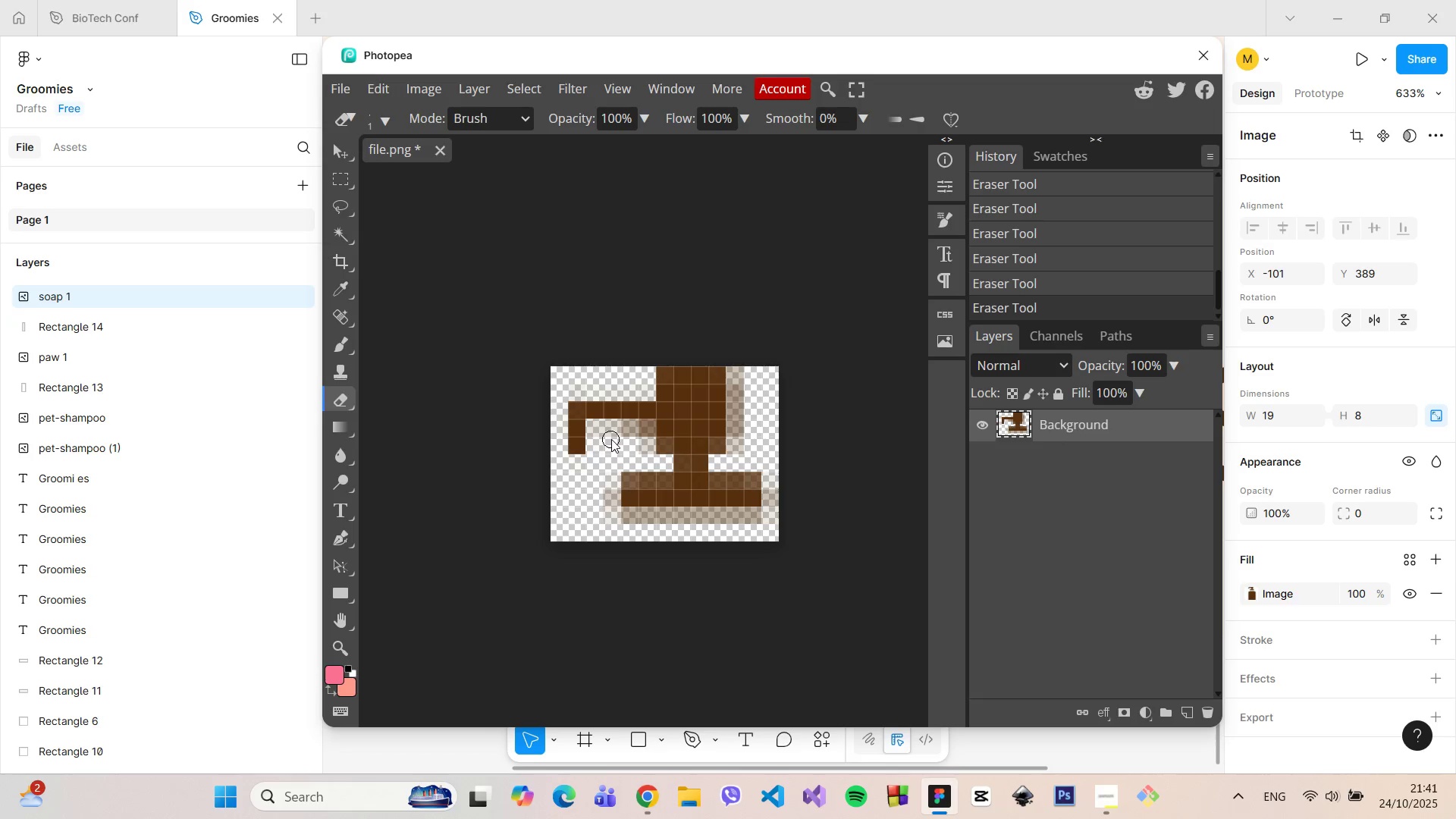 
triple_click([611, 439])
 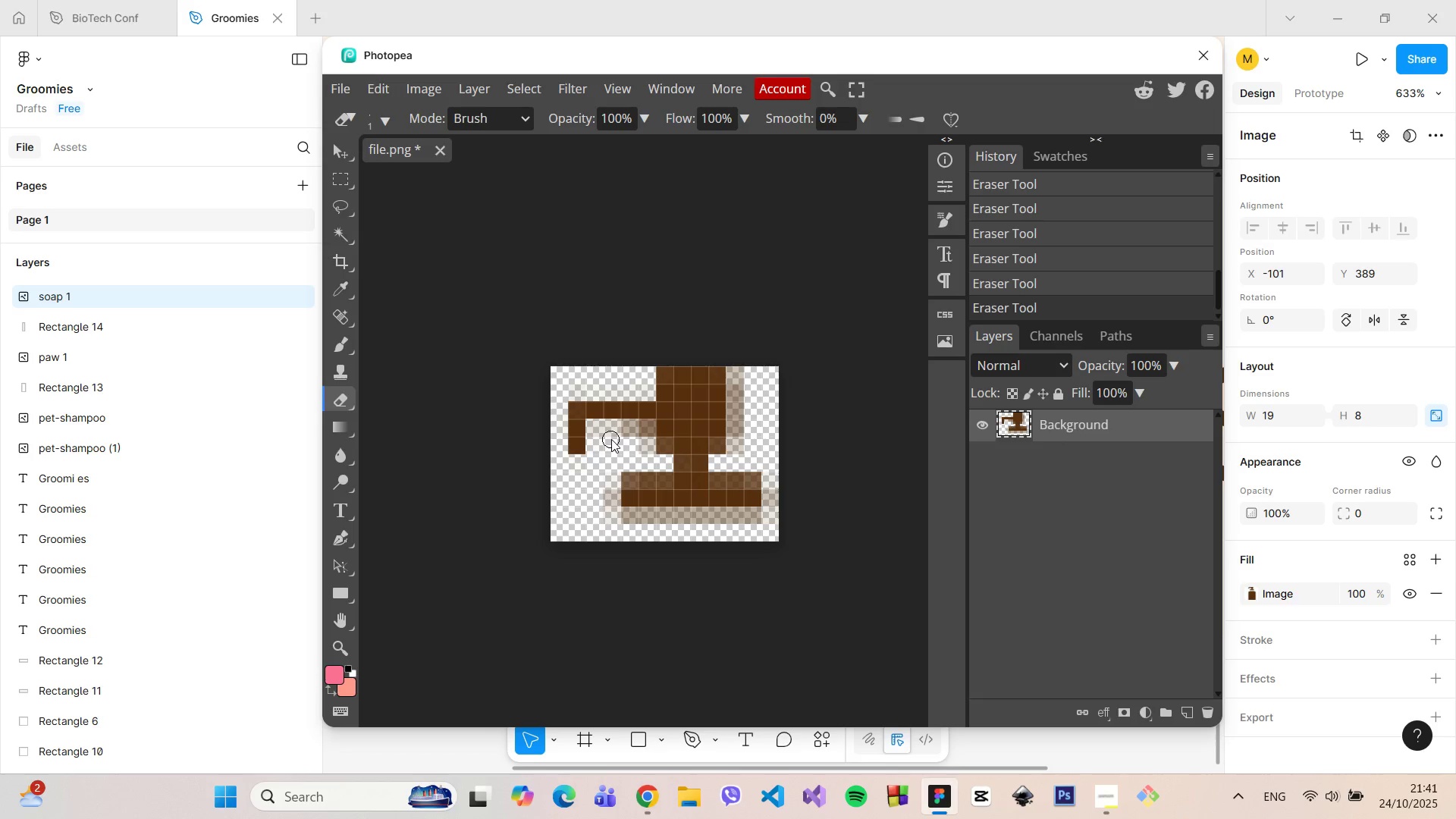 
triple_click([611, 439])
 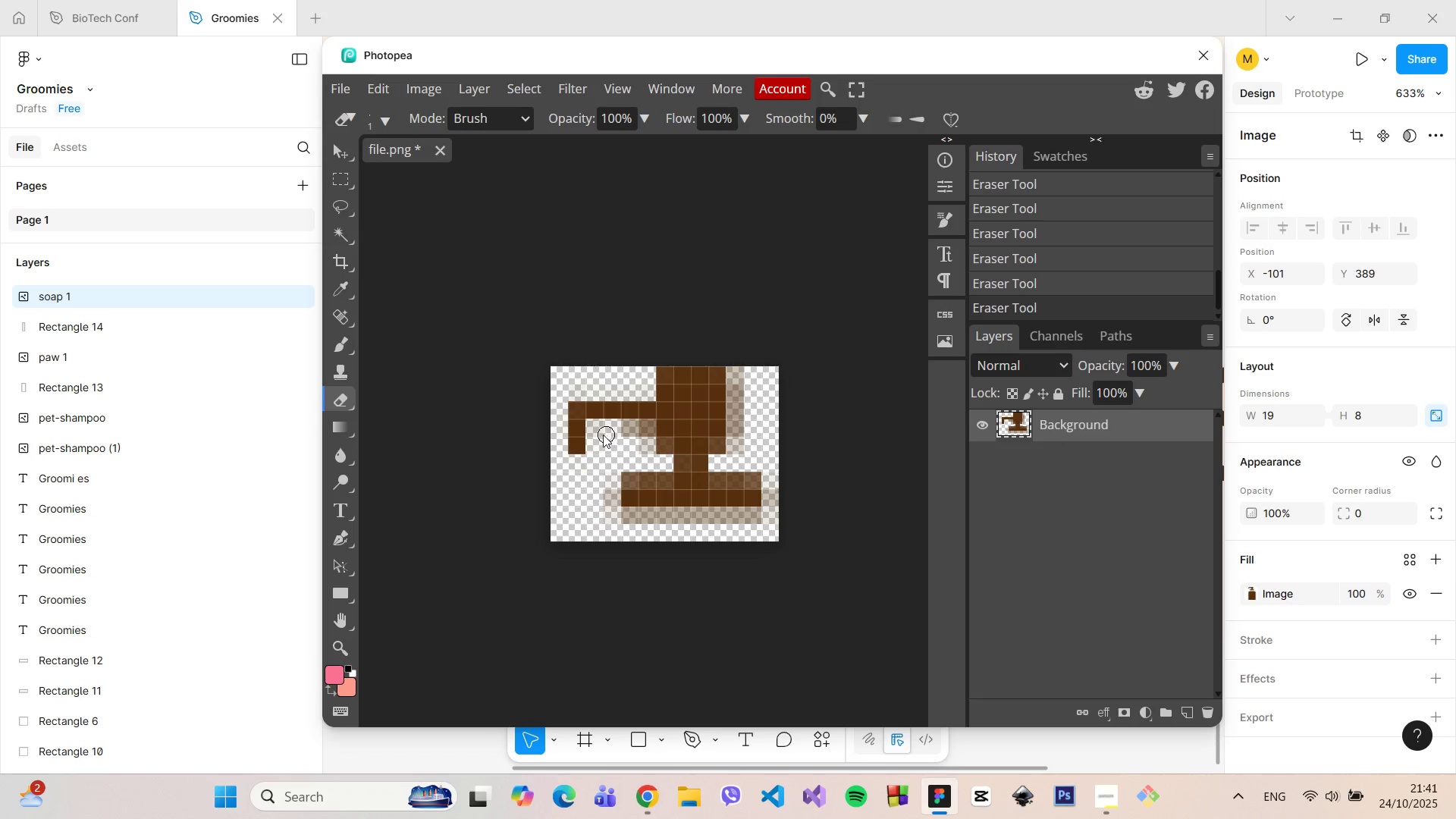 
triple_click([602, 435])
 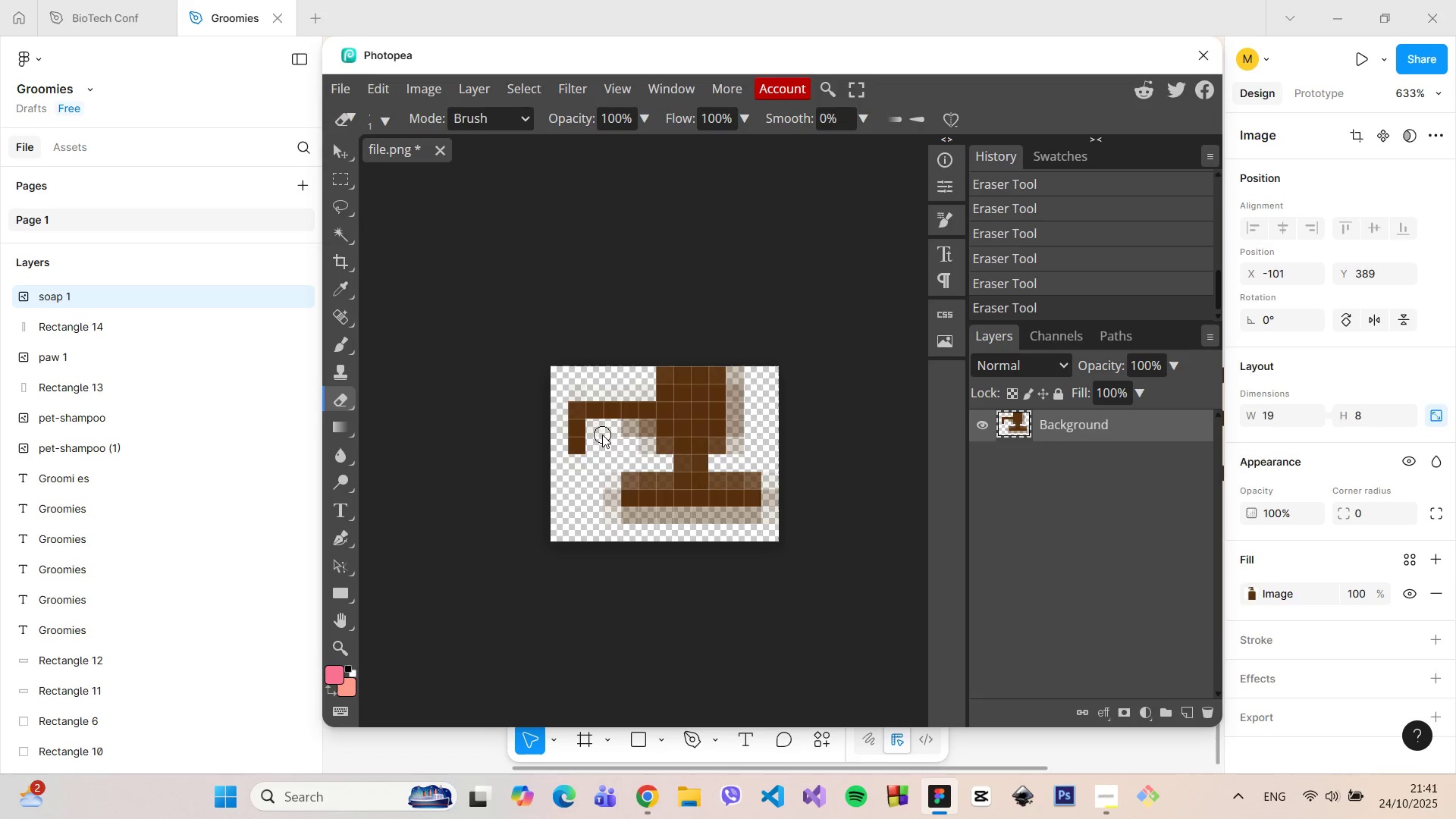 
triple_click([602, 435])
 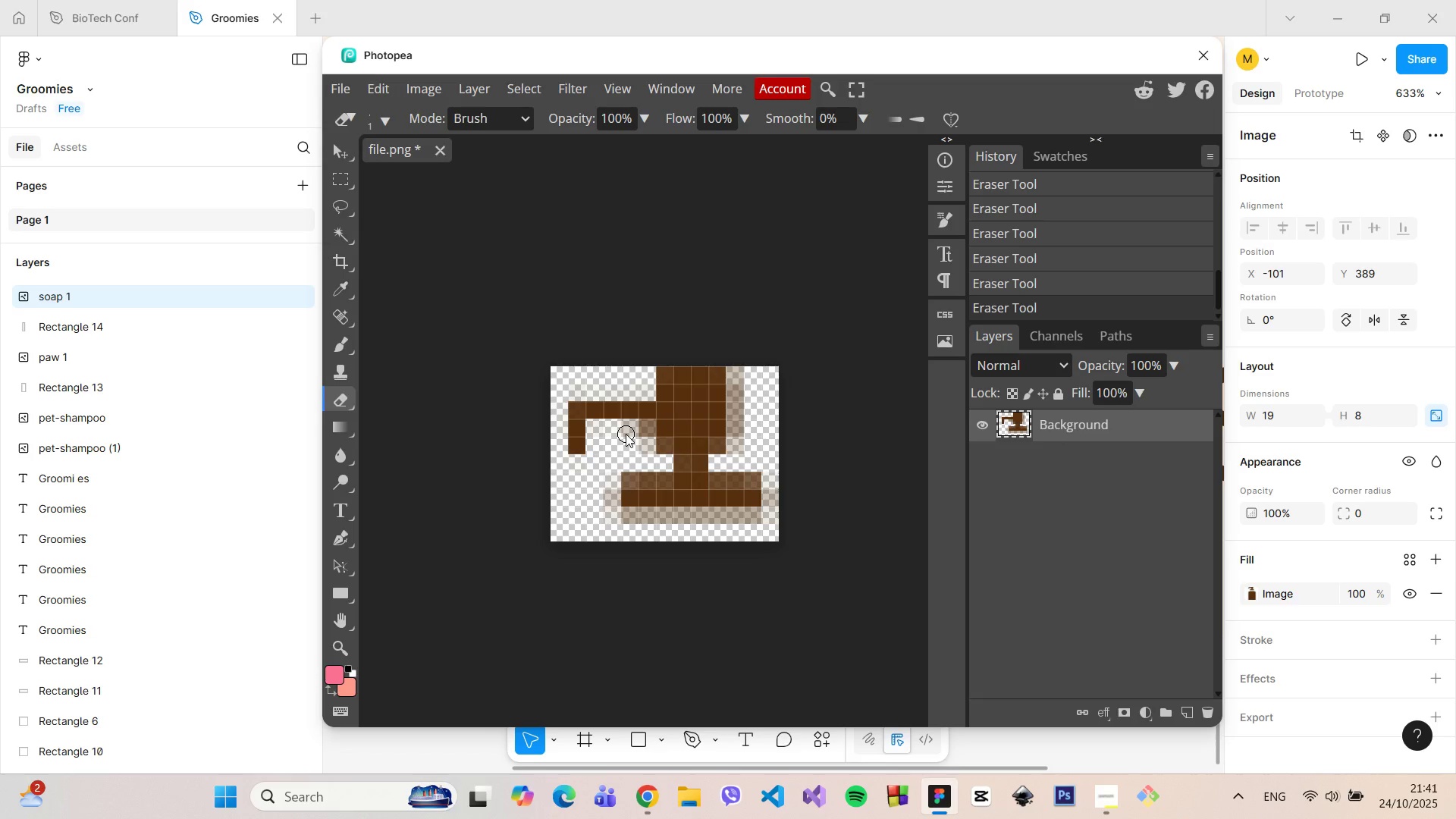 
triple_click([626, 434])
 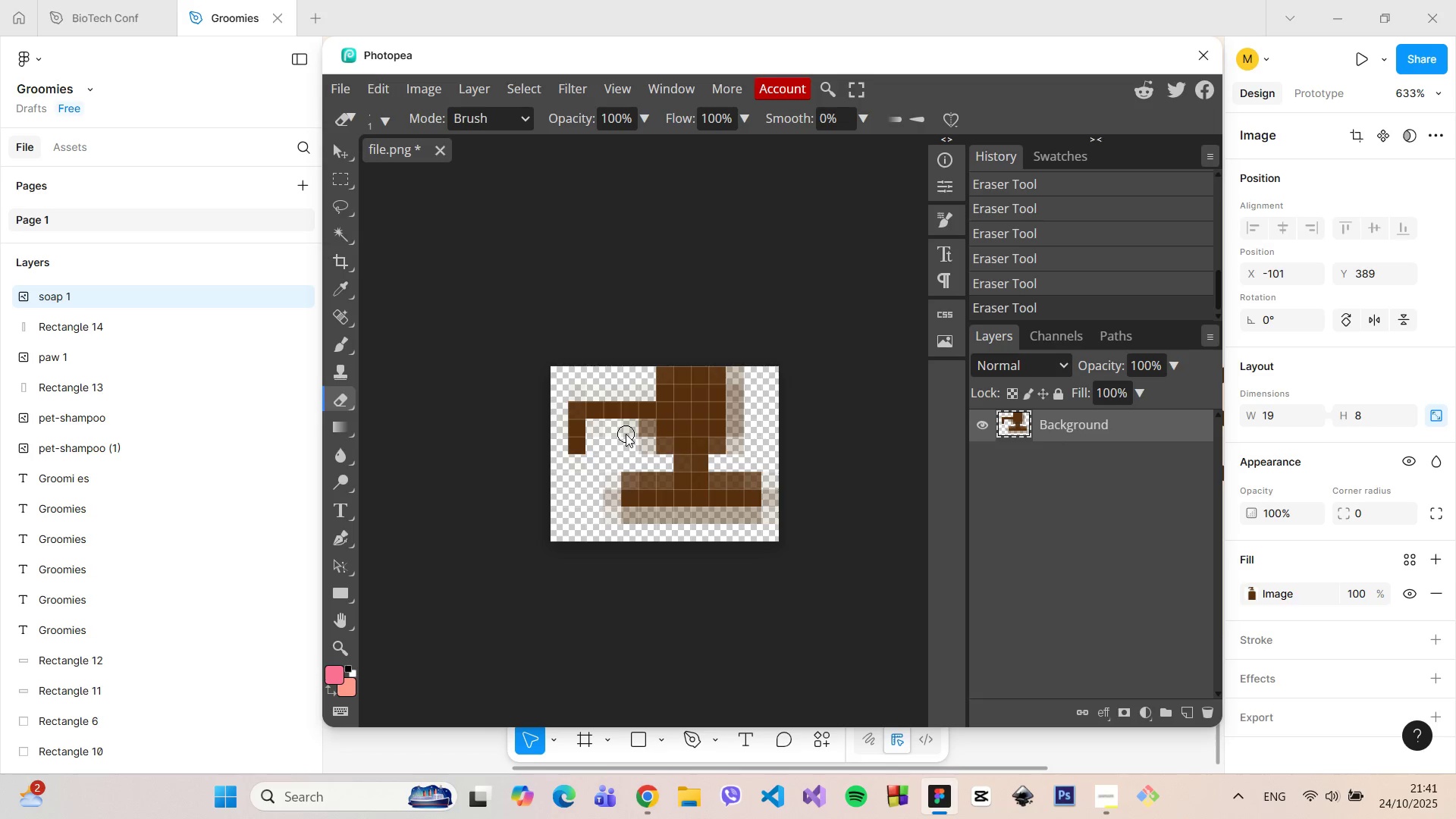 
triple_click([626, 434])
 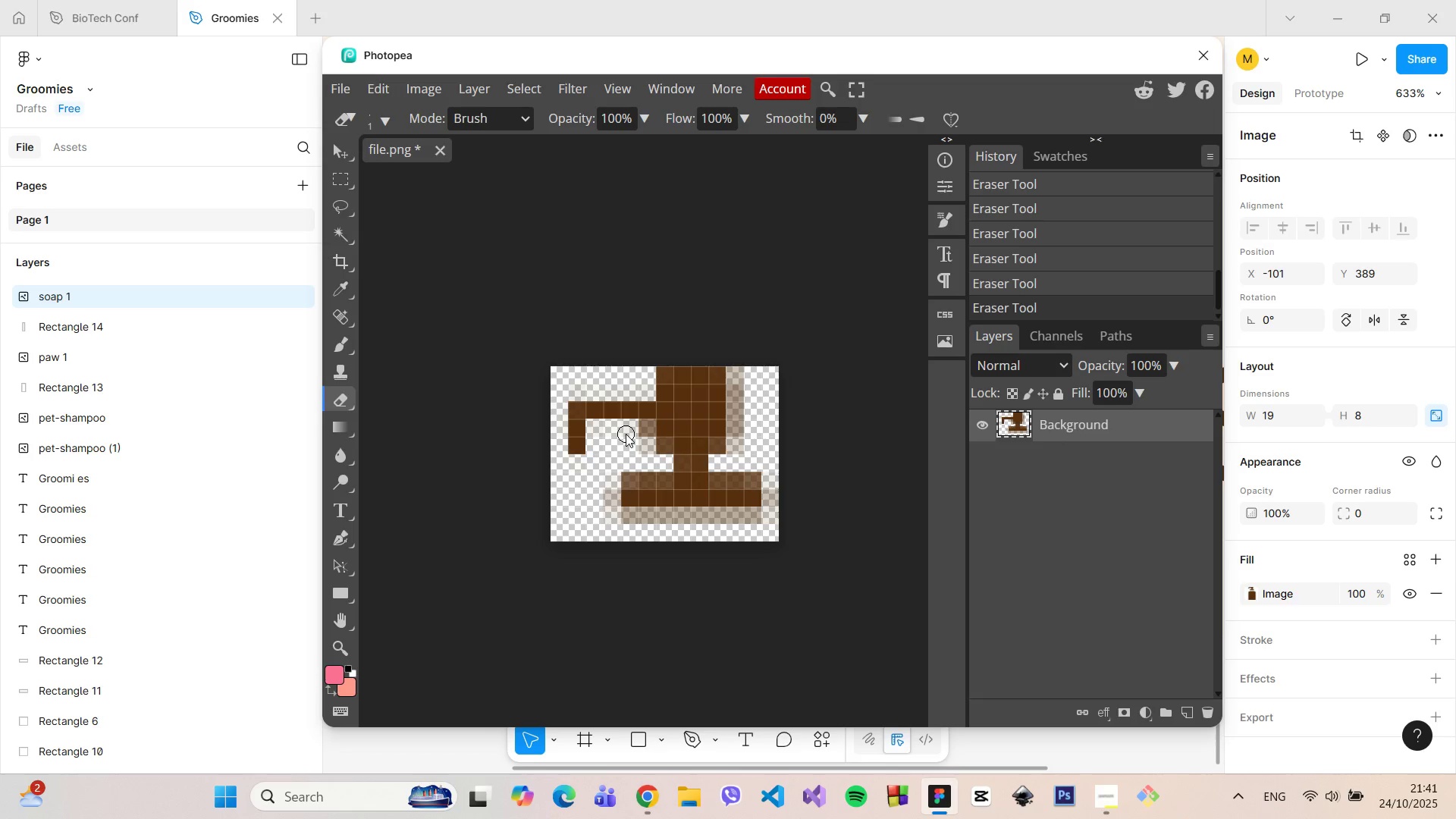 
triple_click([626, 434])
 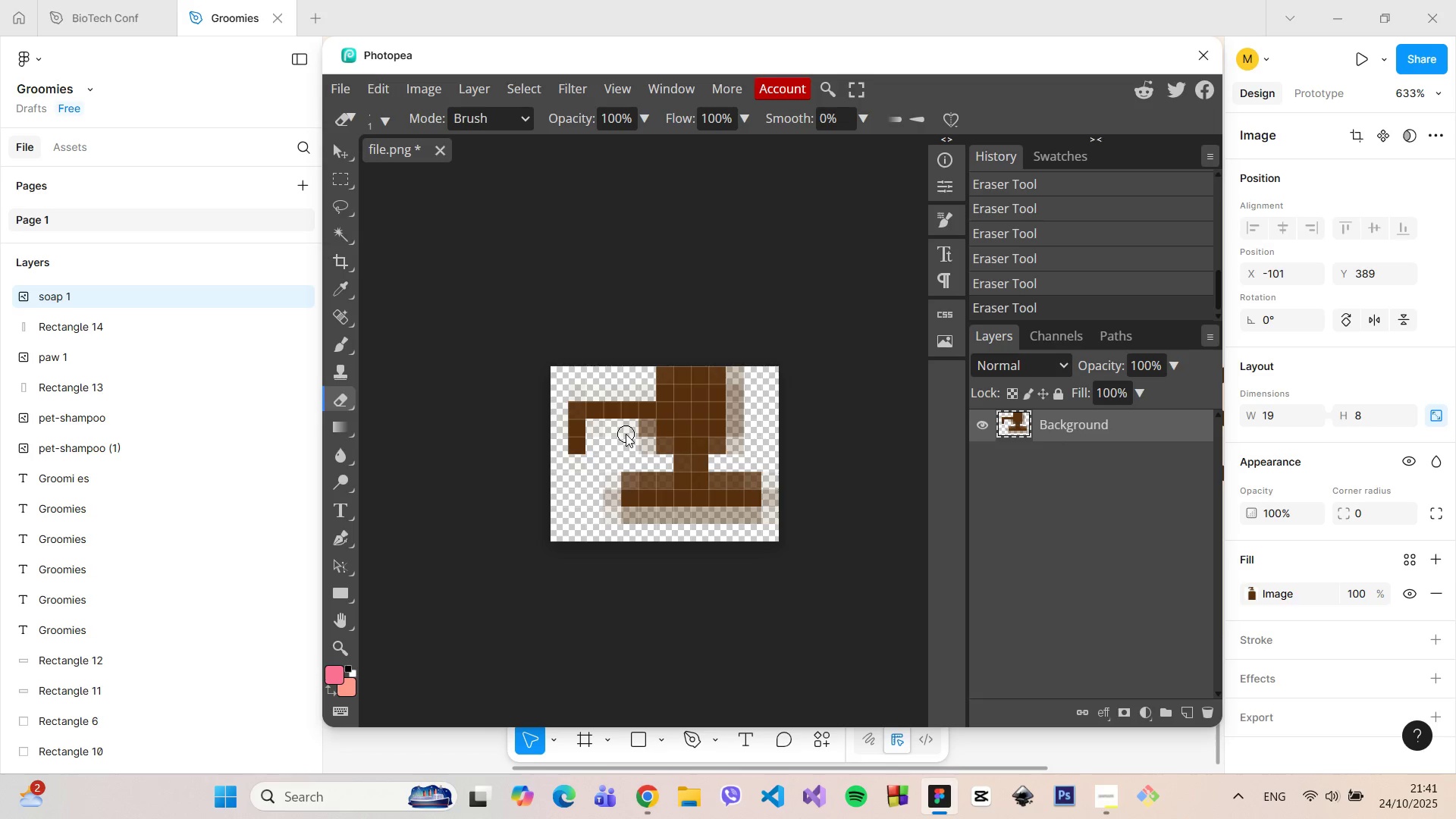 
triple_click([626, 434])
 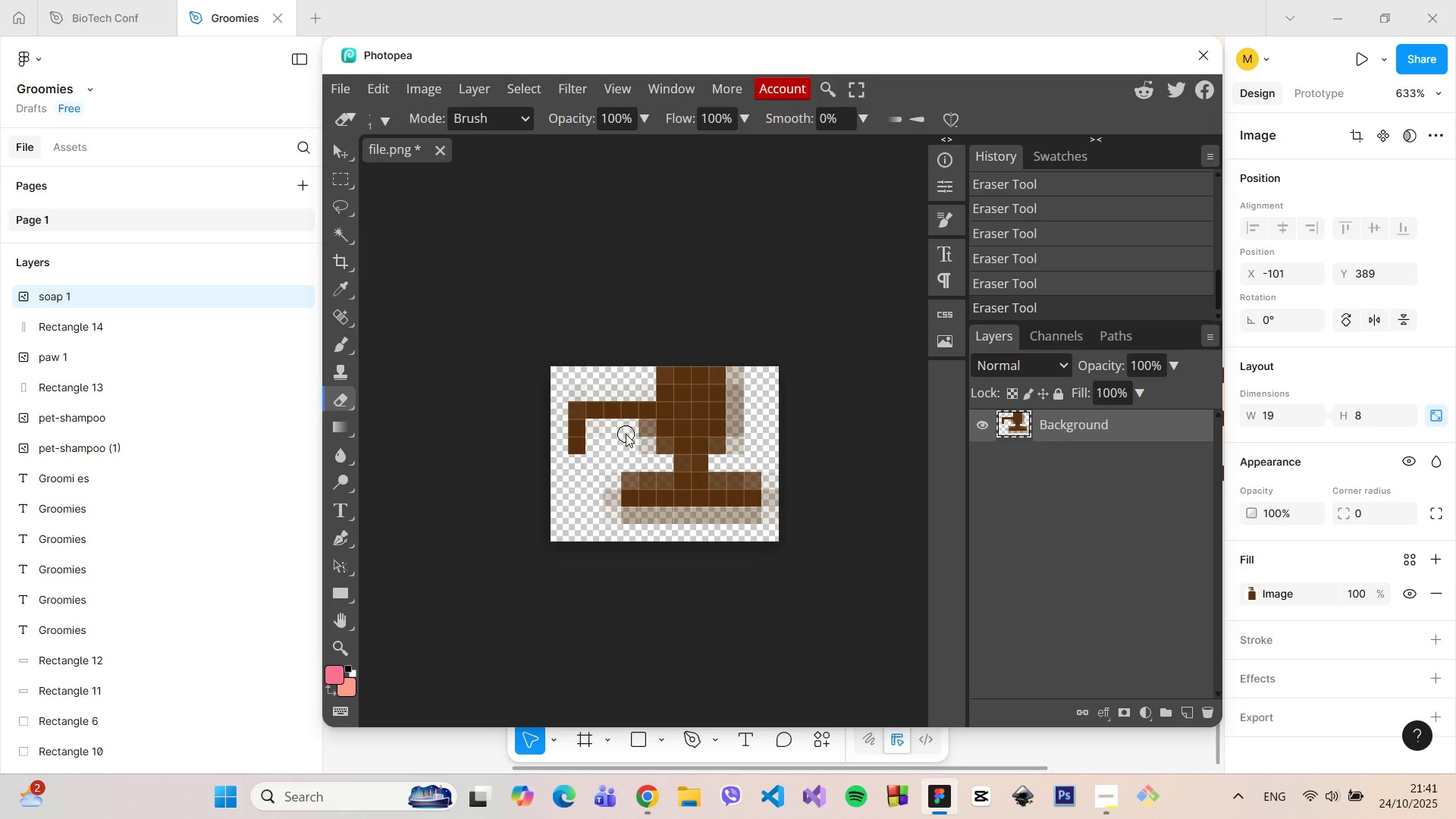 
triple_click([626, 434])
 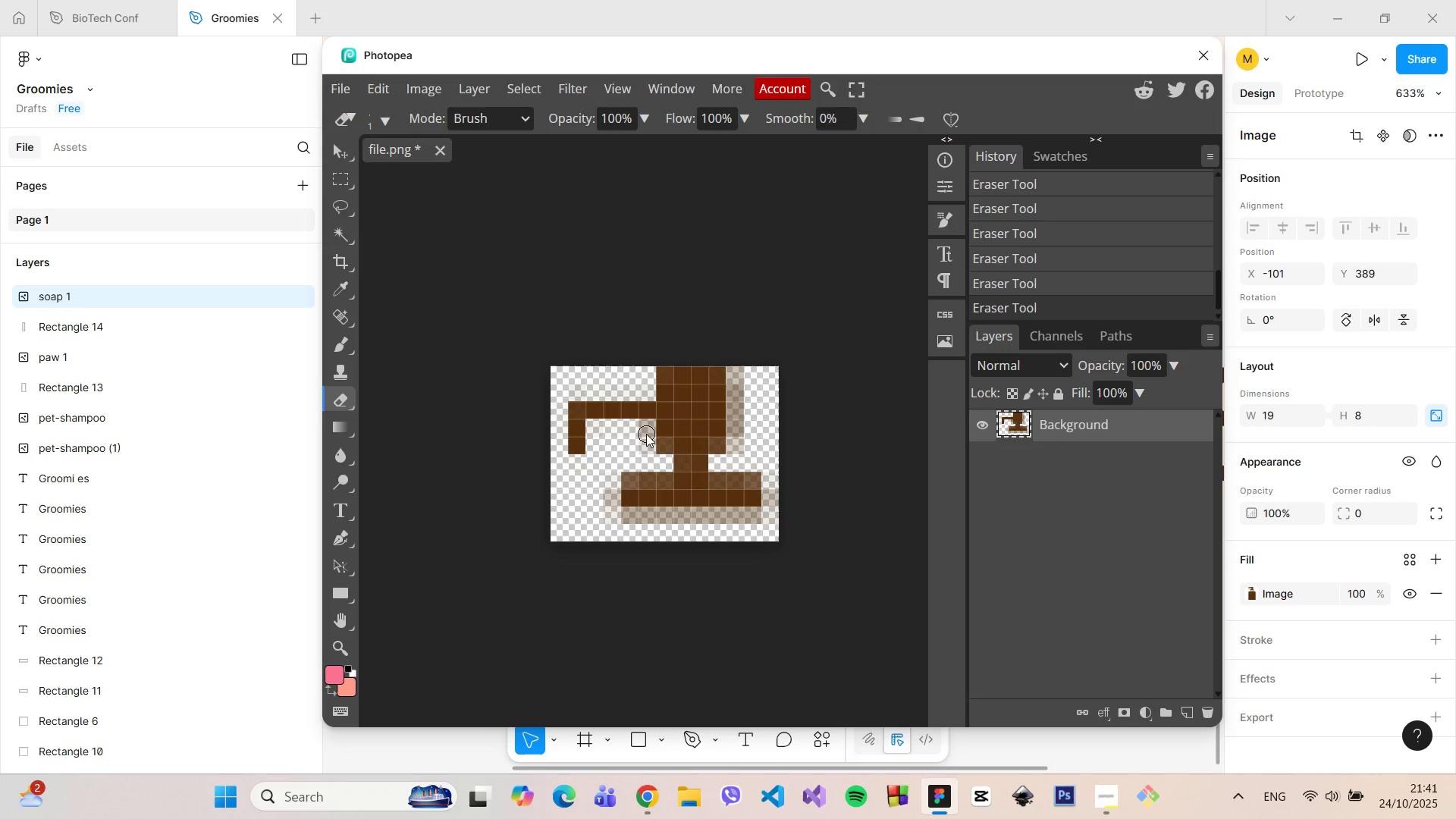 
double_click([646, 434])
 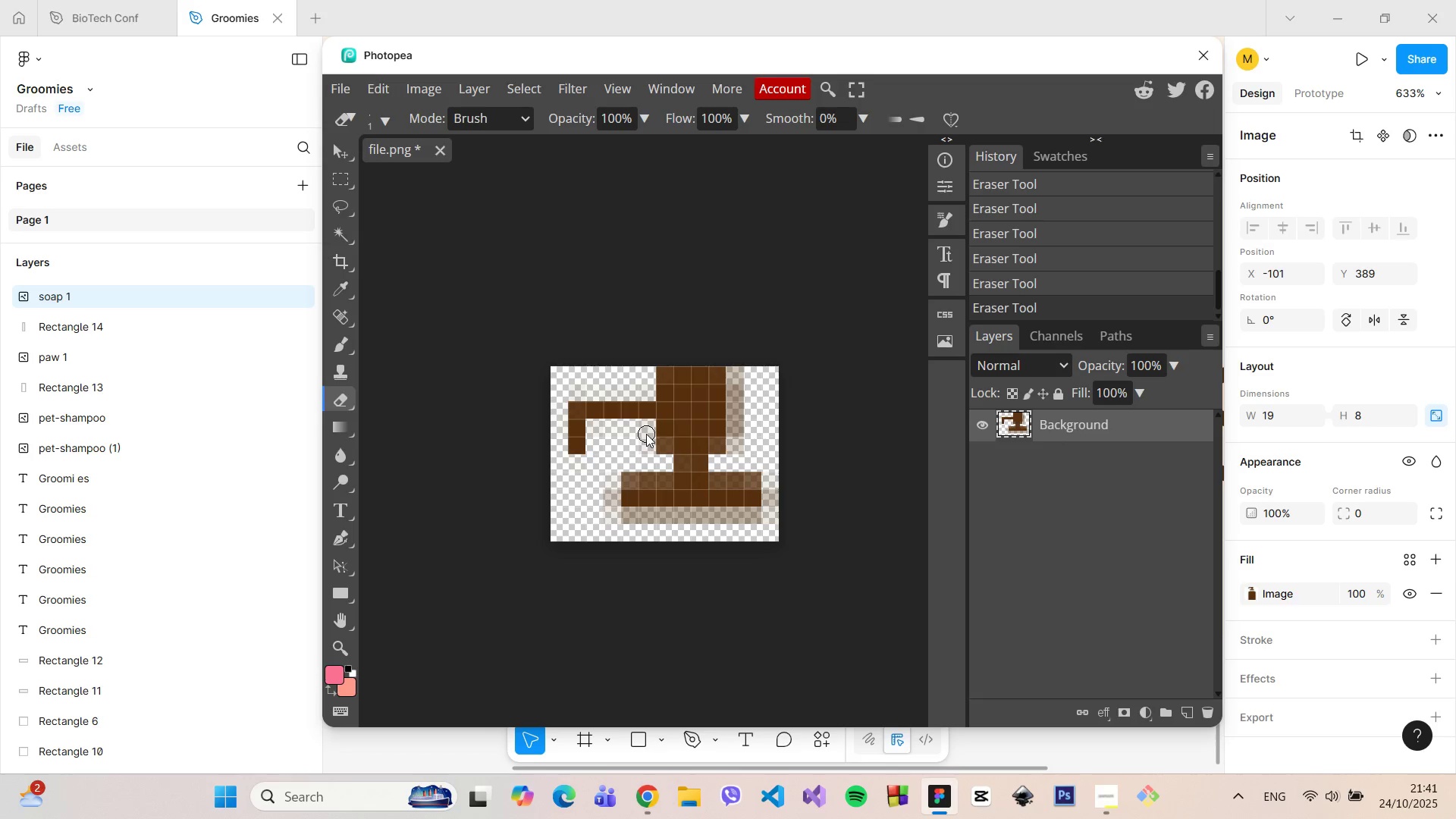 
triple_click([646, 434])
 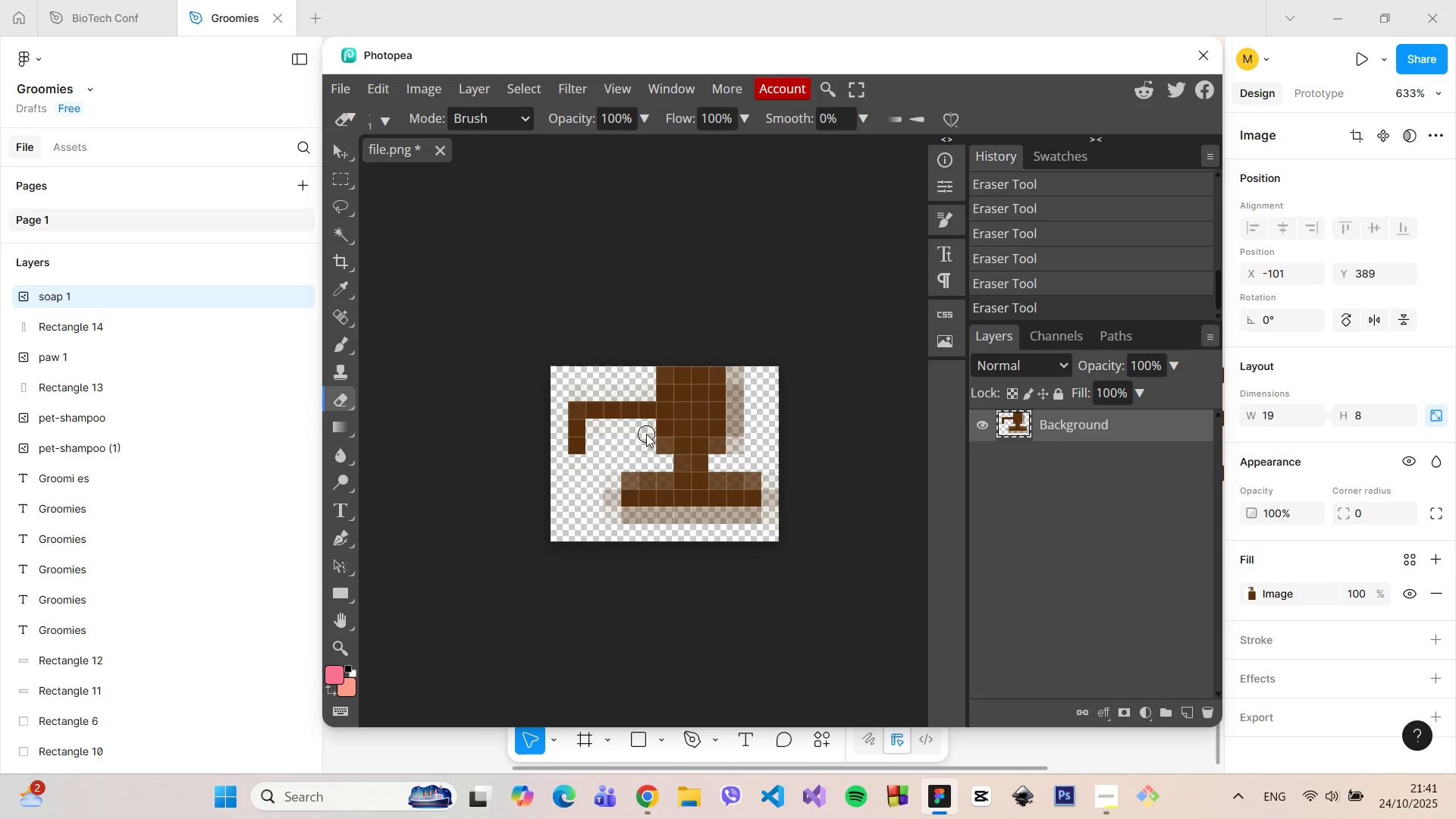 
triple_click([646, 434])
 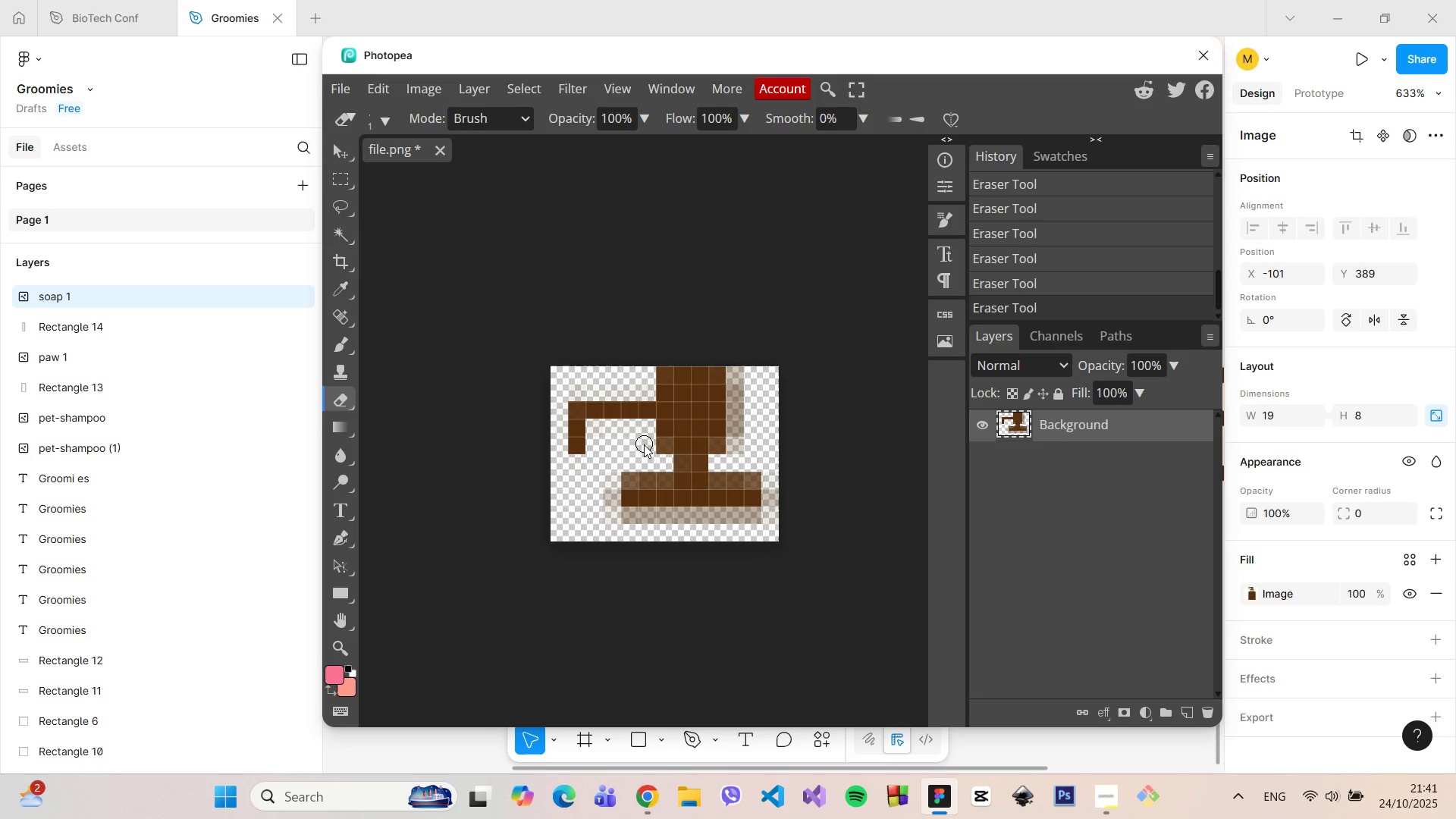 
triple_click([644, 444])
 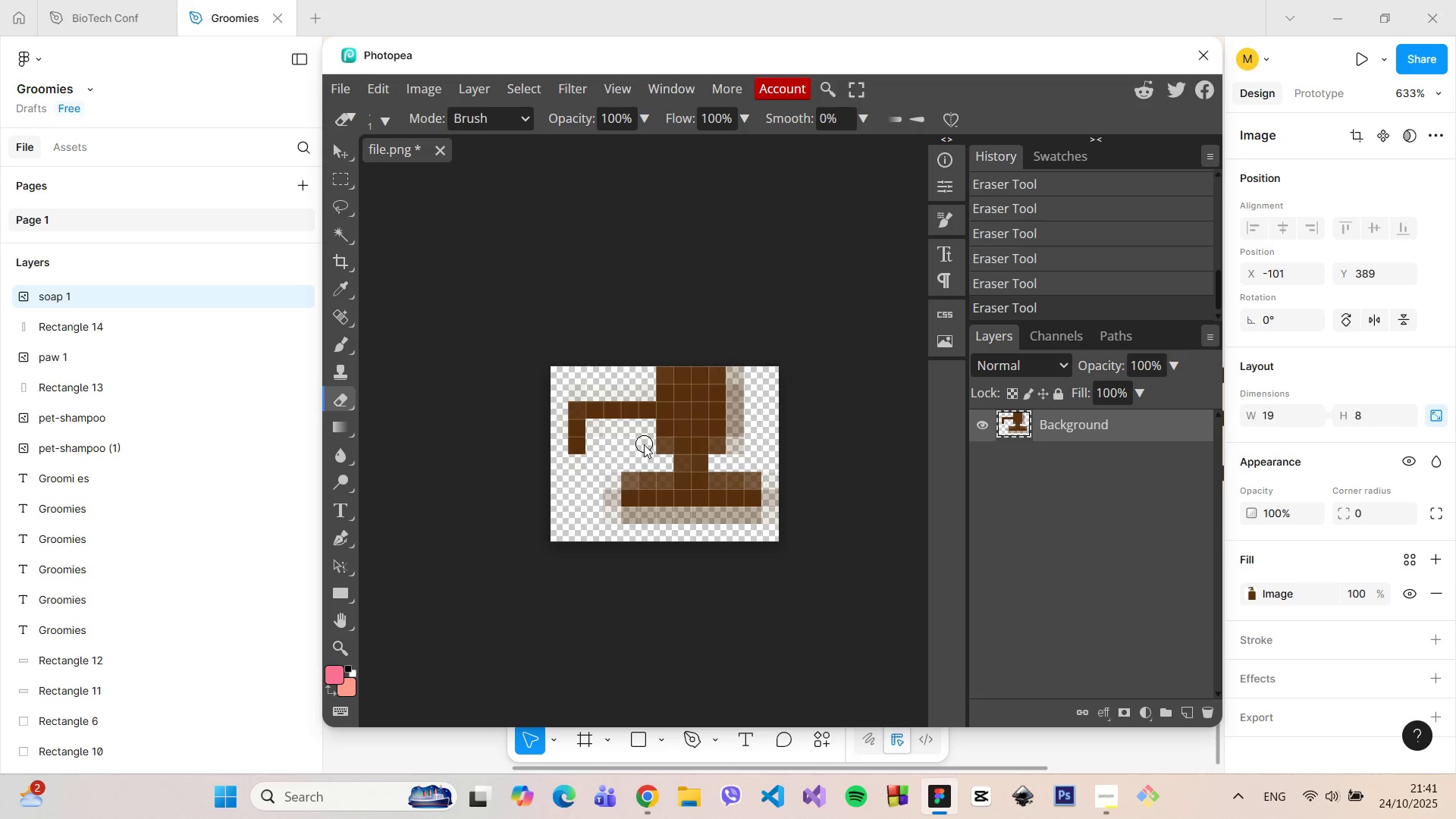 
triple_click([644, 444])
 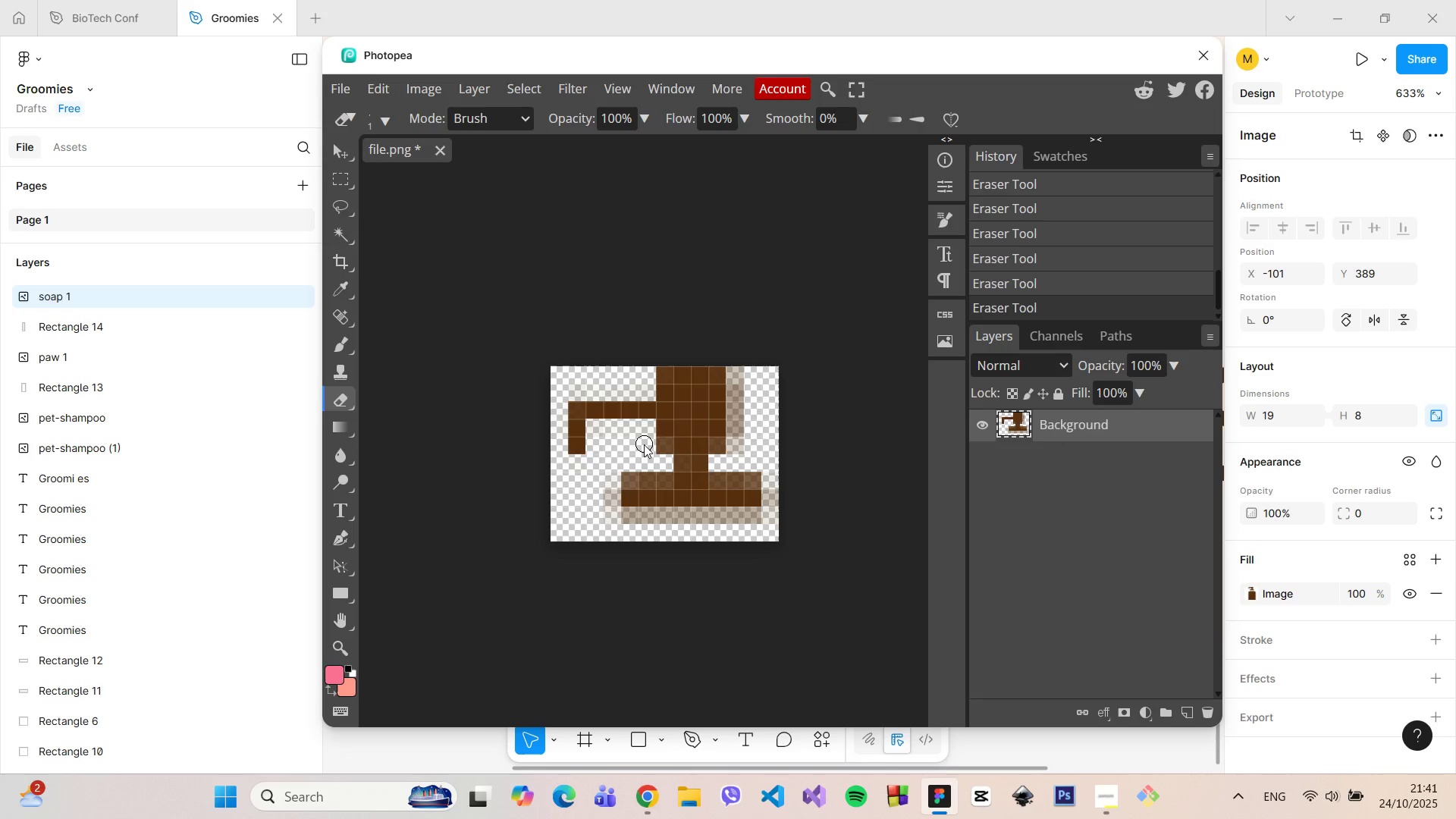 
triple_click([644, 444])
 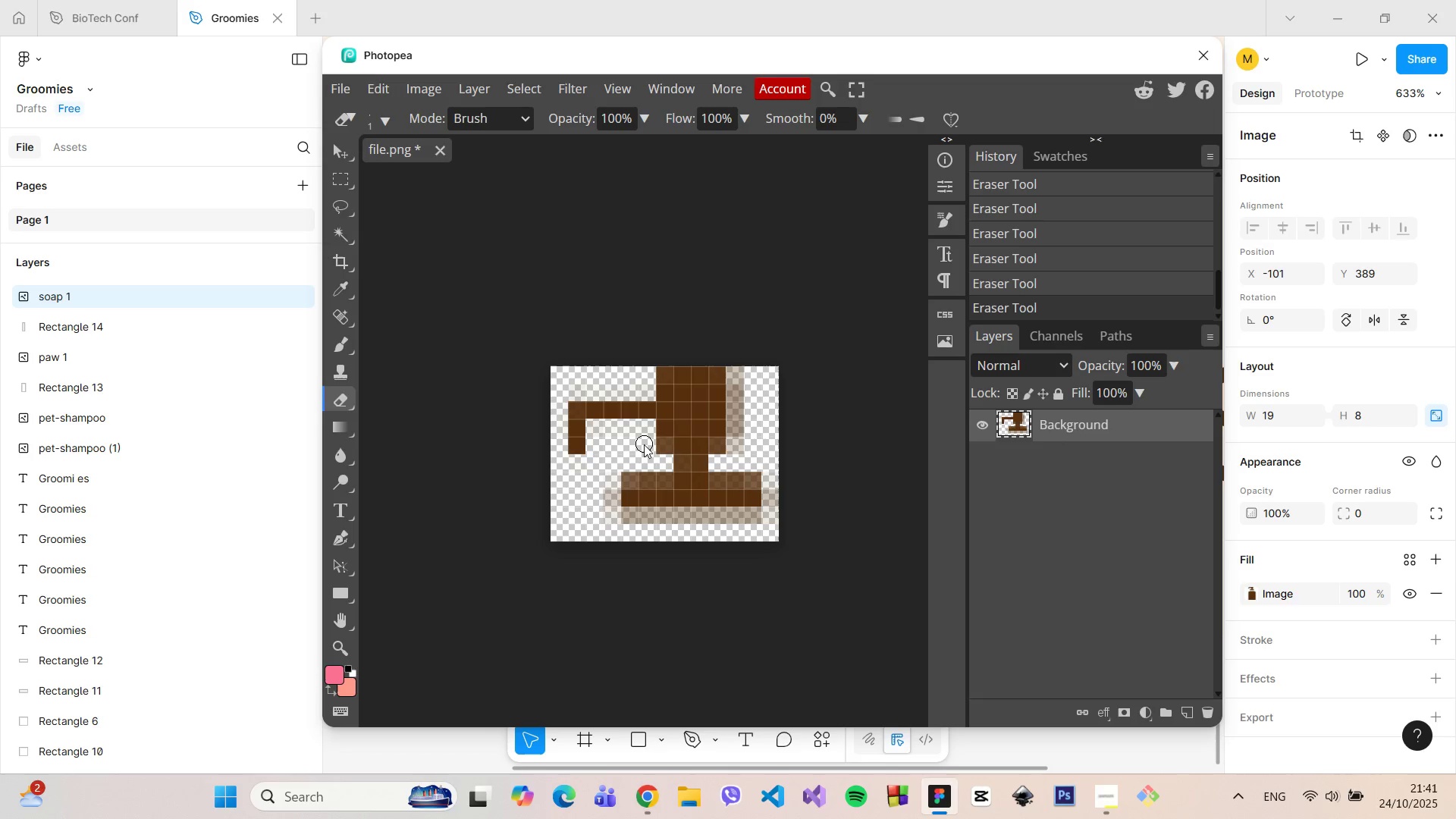 
triple_click([644, 444])
 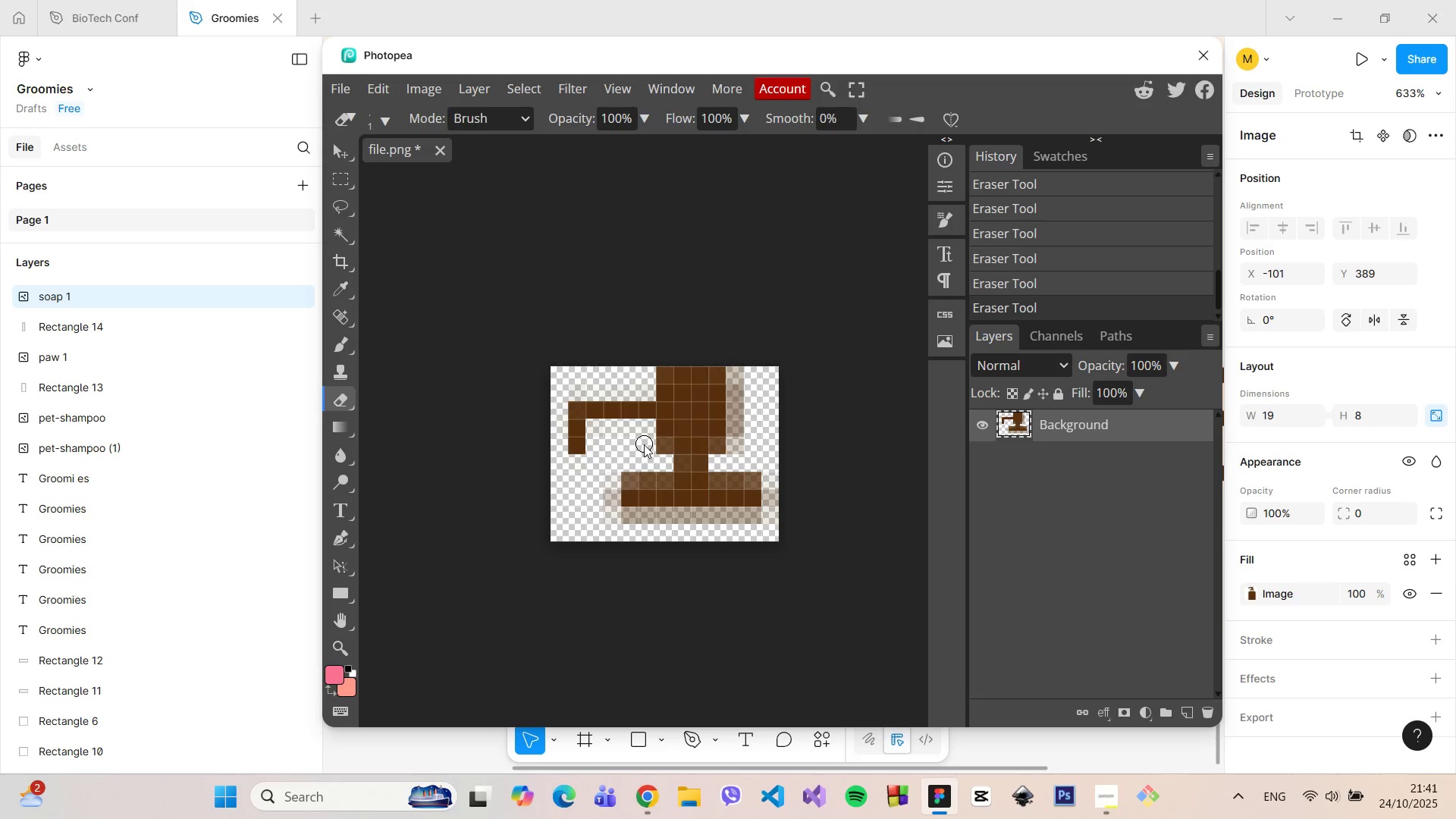 
triple_click([644, 444])
 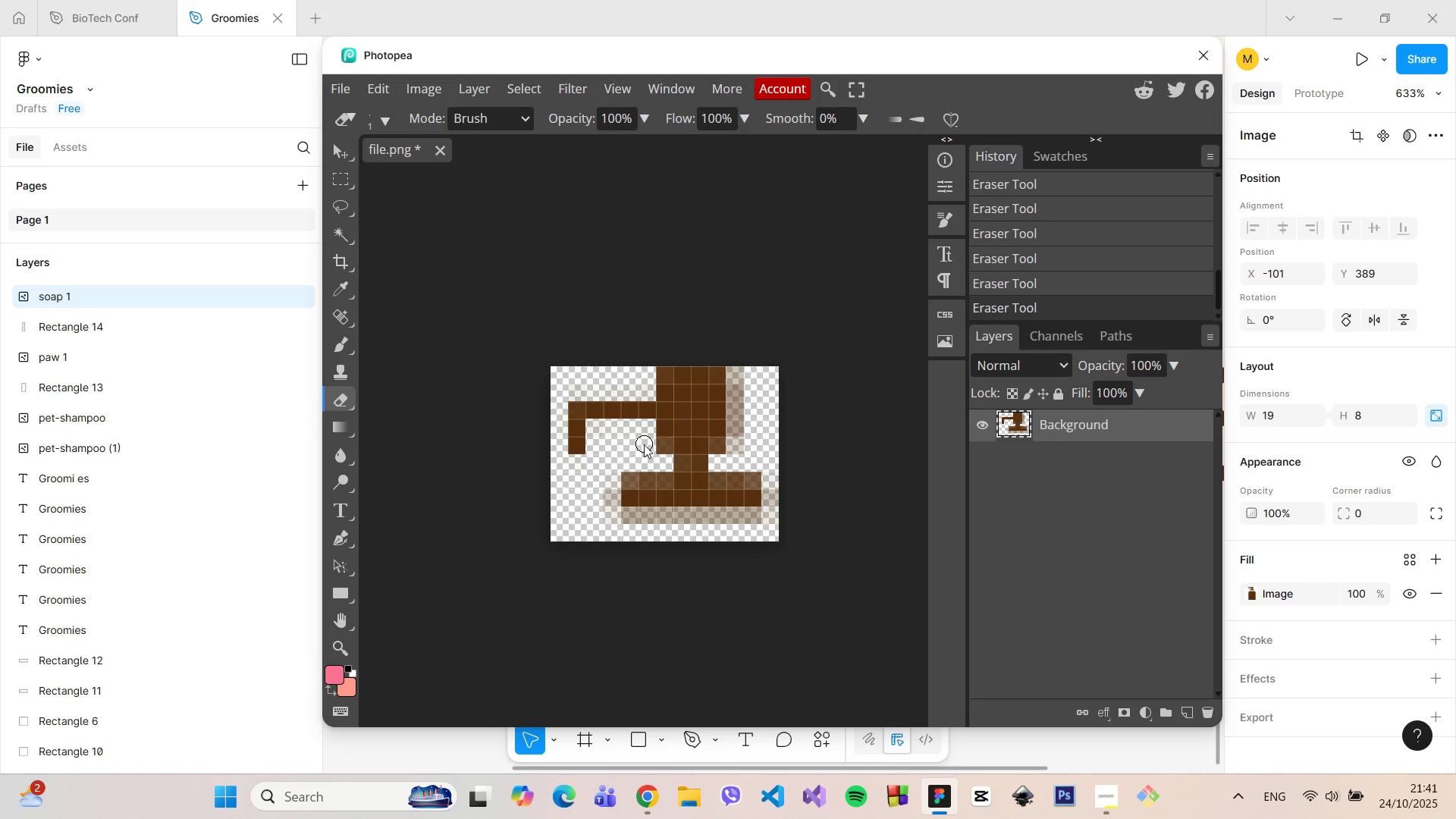 
triple_click([644, 444])
 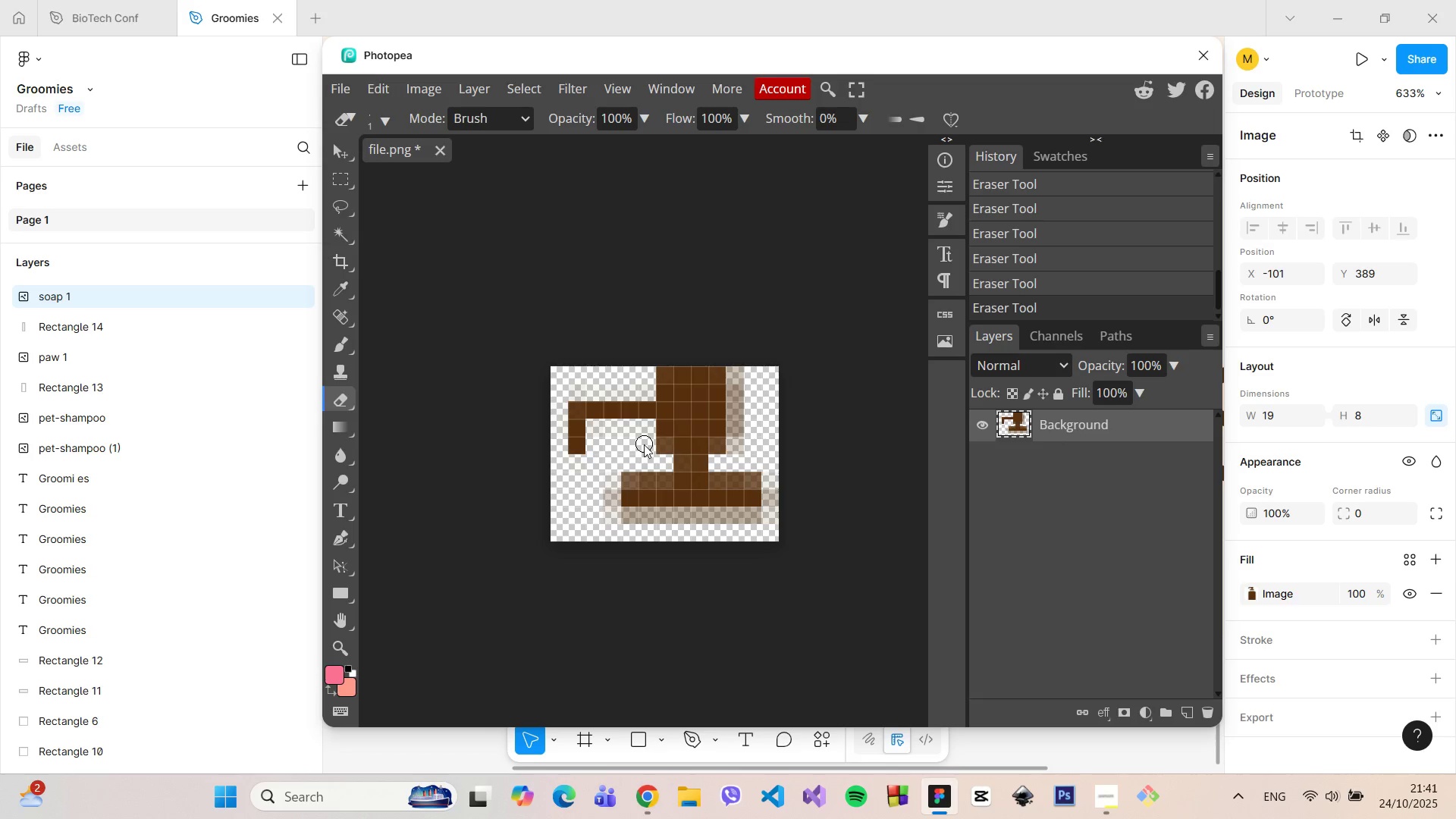 
triple_click([644, 444])
 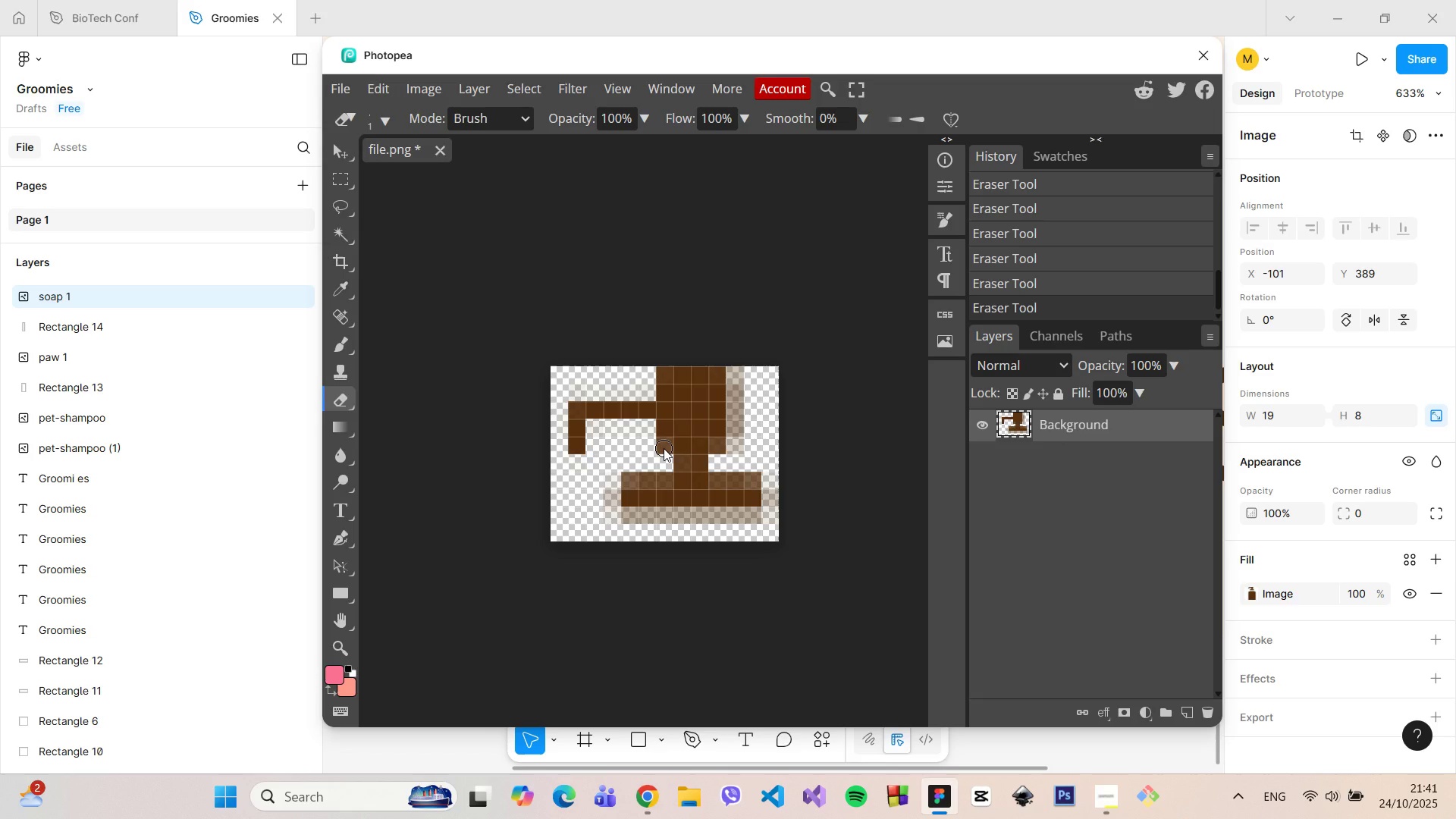 
double_click([664, 448])
 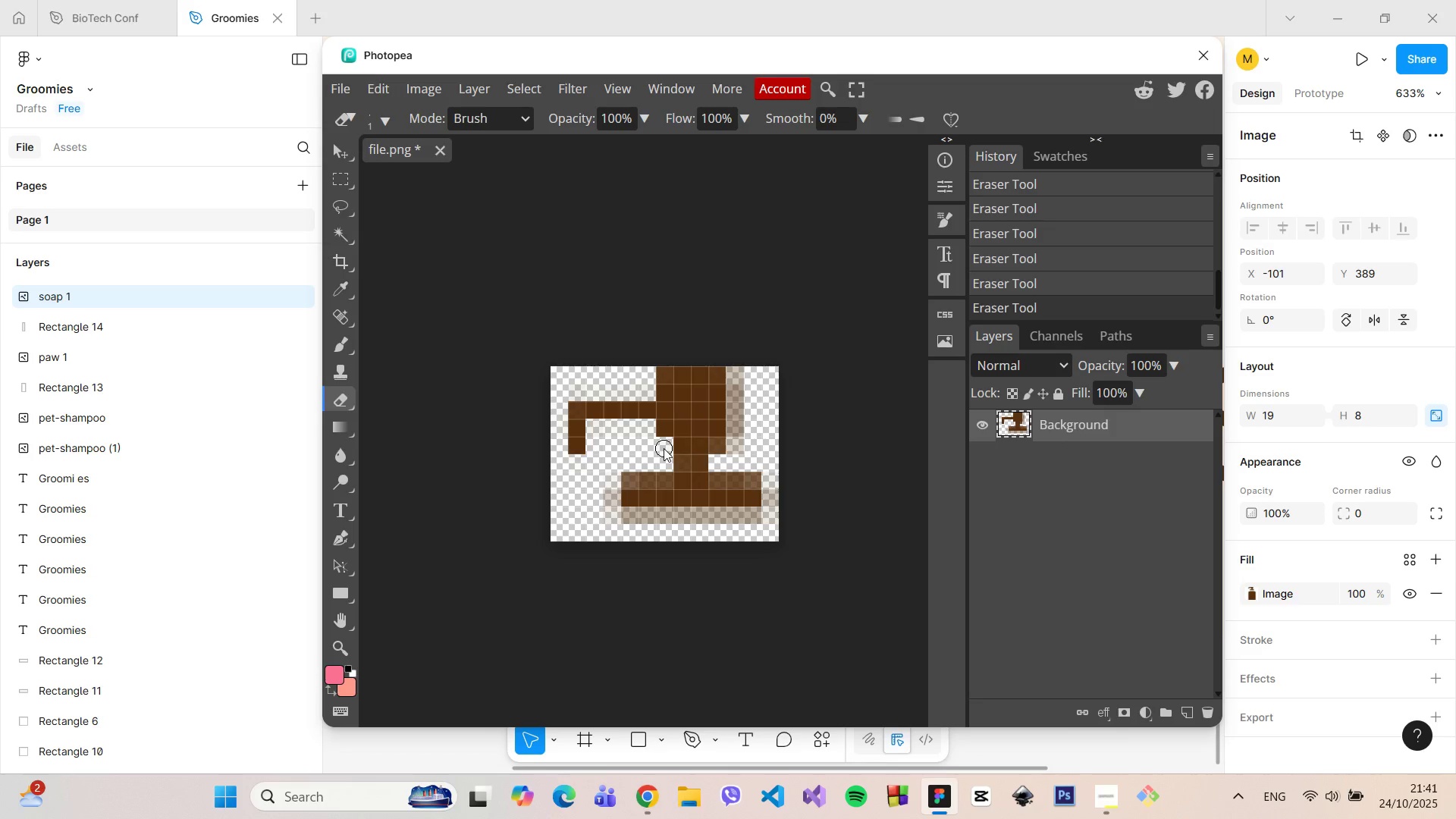 
triple_click([664, 448])
 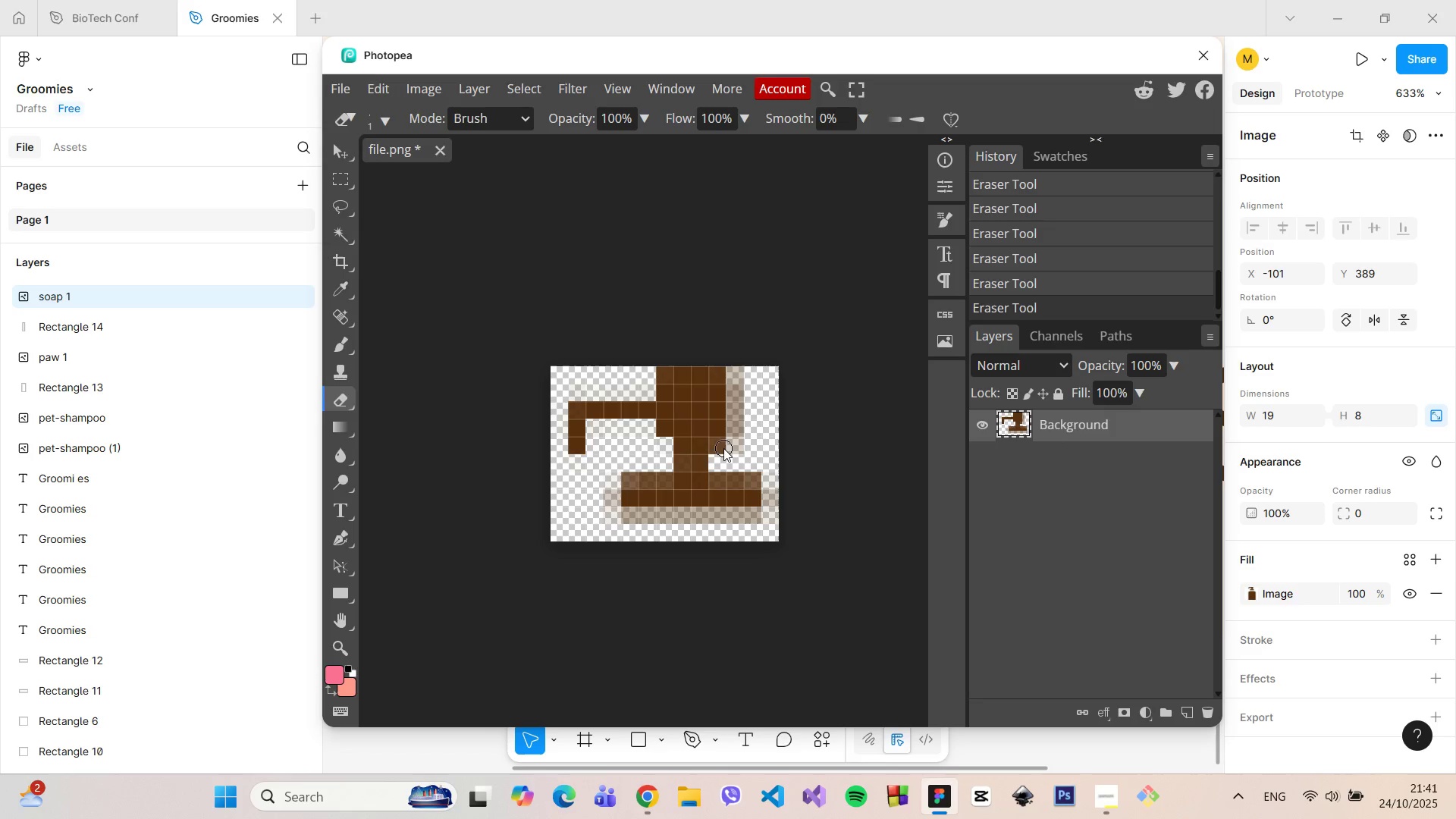 
double_click([723, 448])
 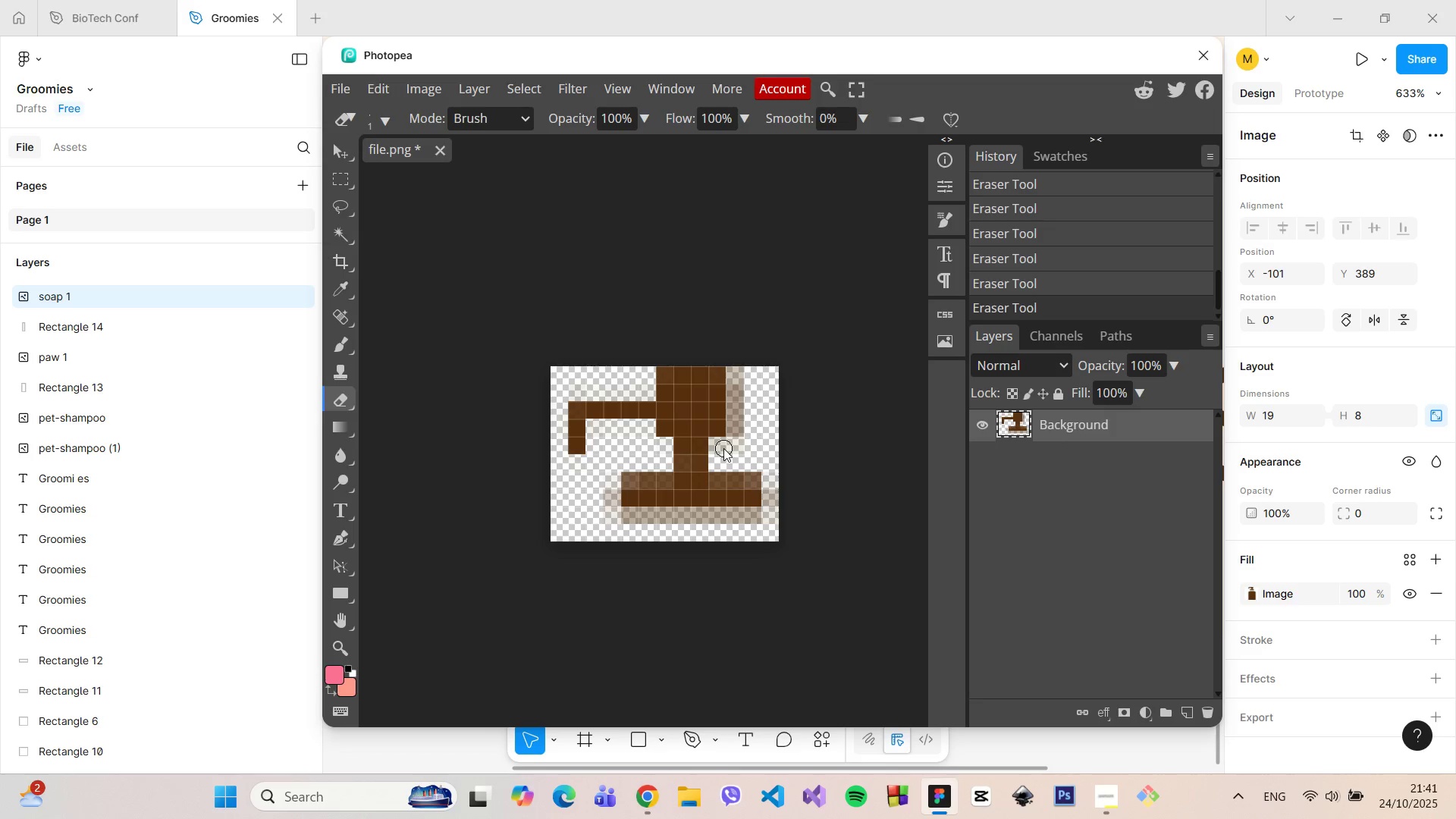 
triple_click([723, 448])
 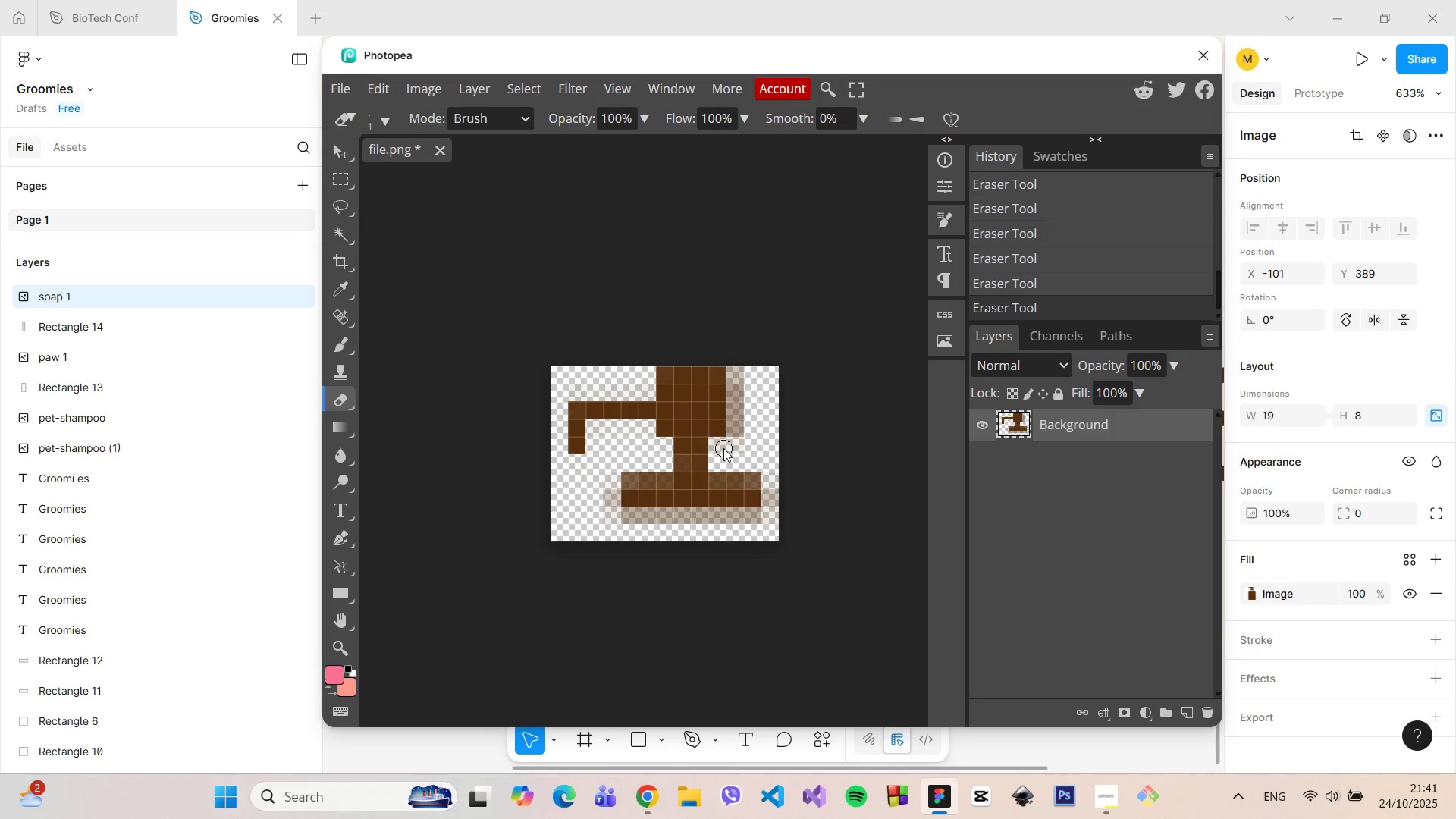 
triple_click([723, 448])
 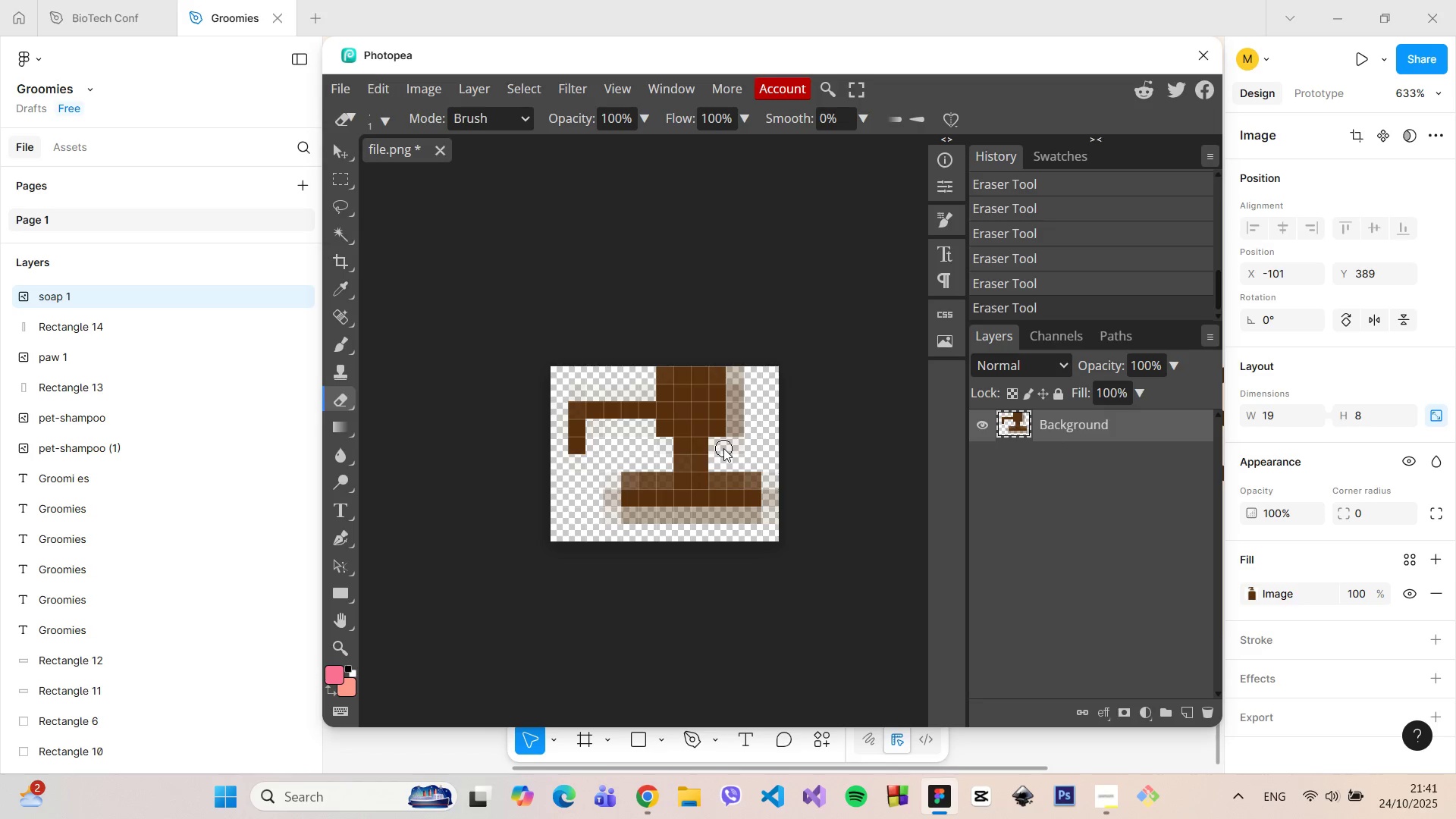 
triple_click([723, 448])
 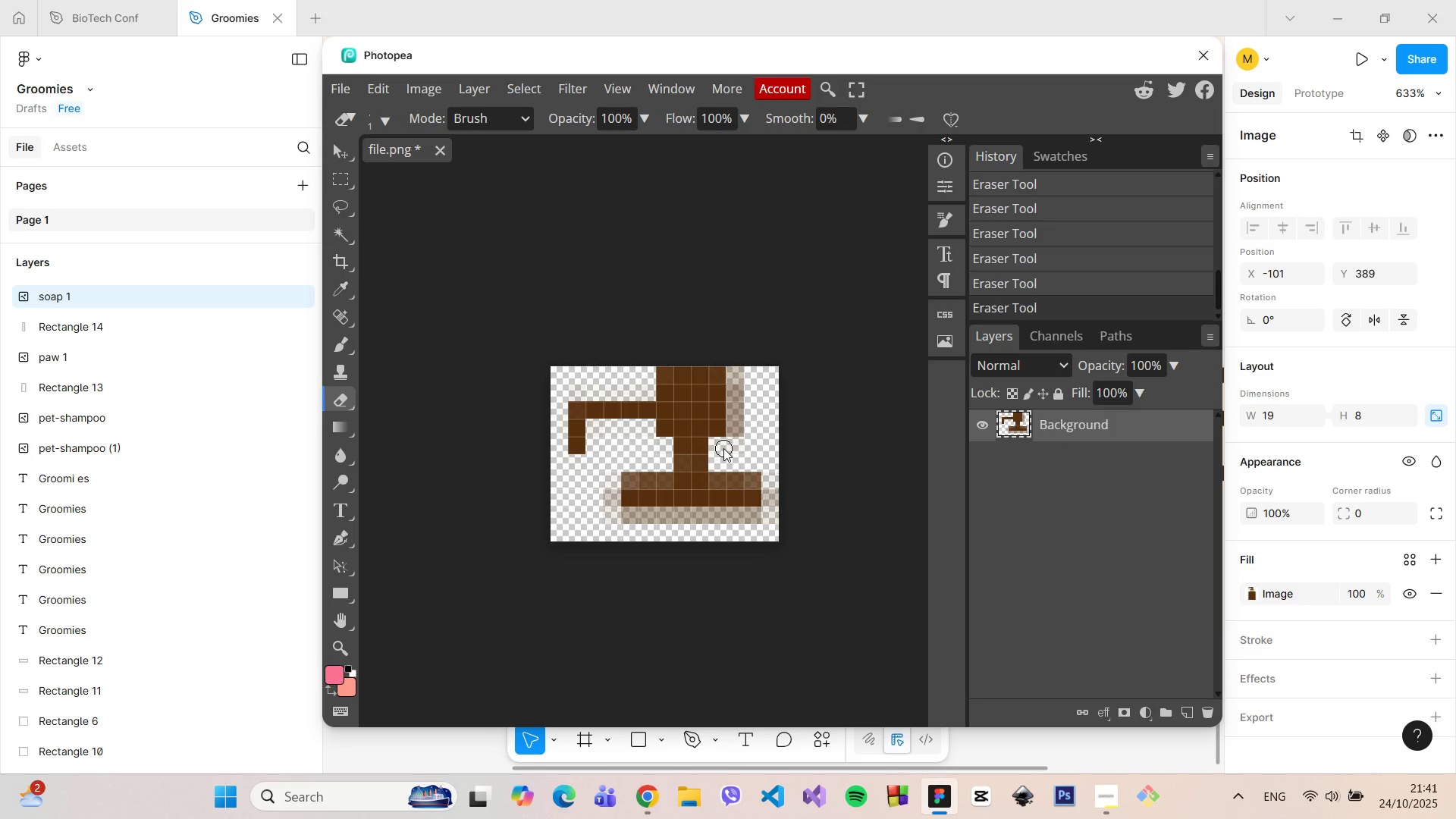 
triple_click([723, 448])
 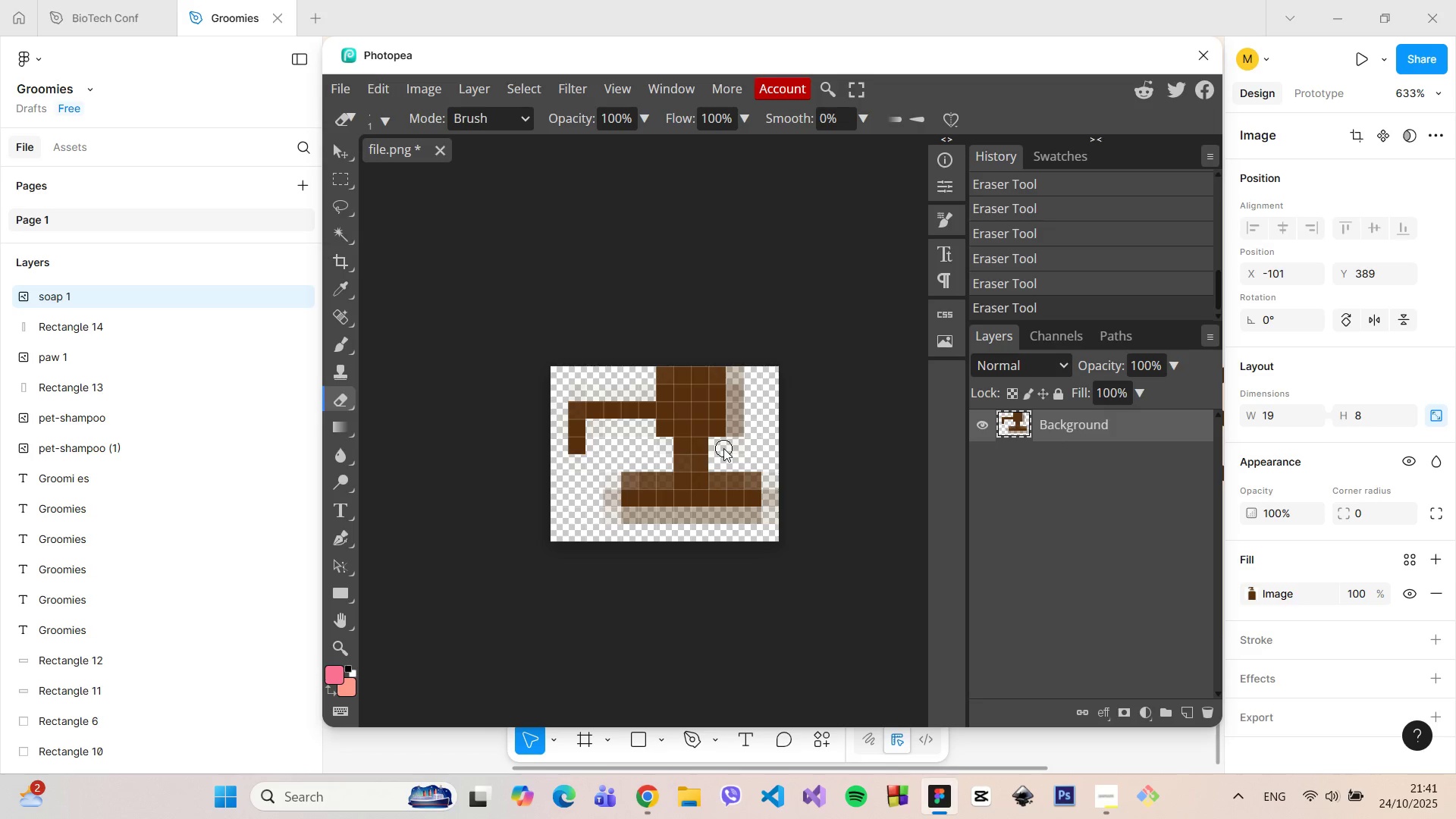 
triple_click([723, 448])
 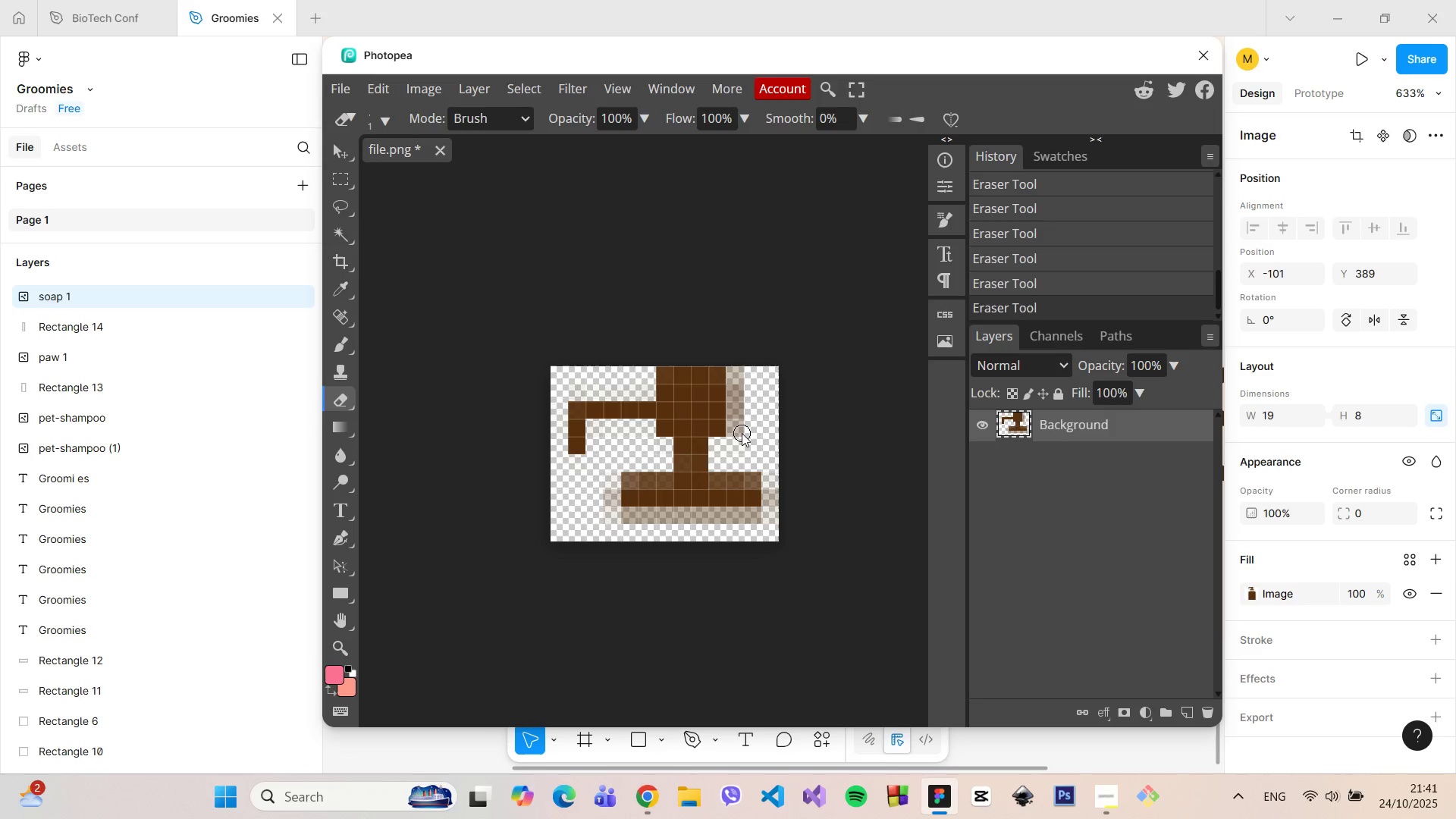 
double_click([742, 433])
 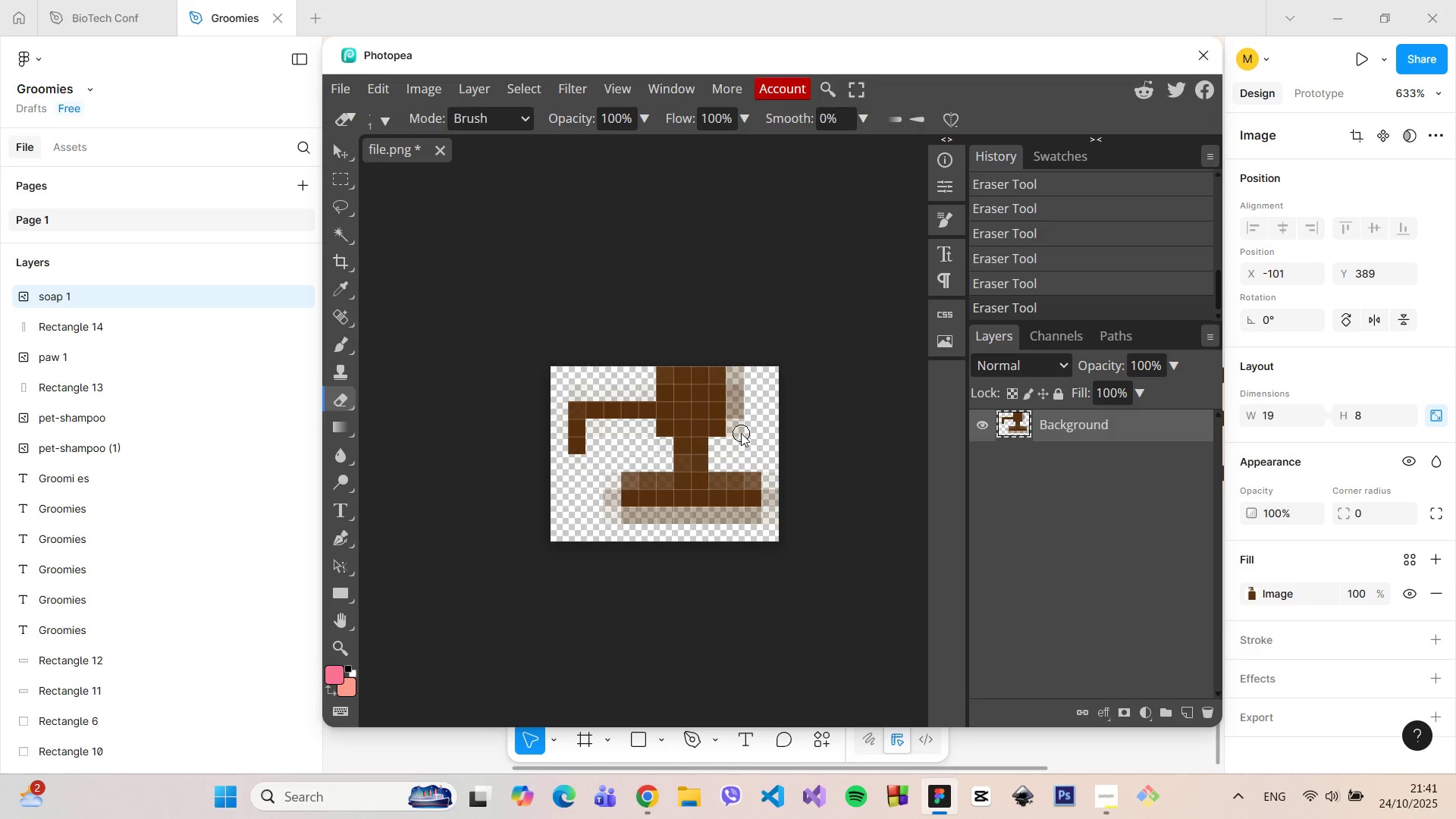 
triple_click([741, 433])
 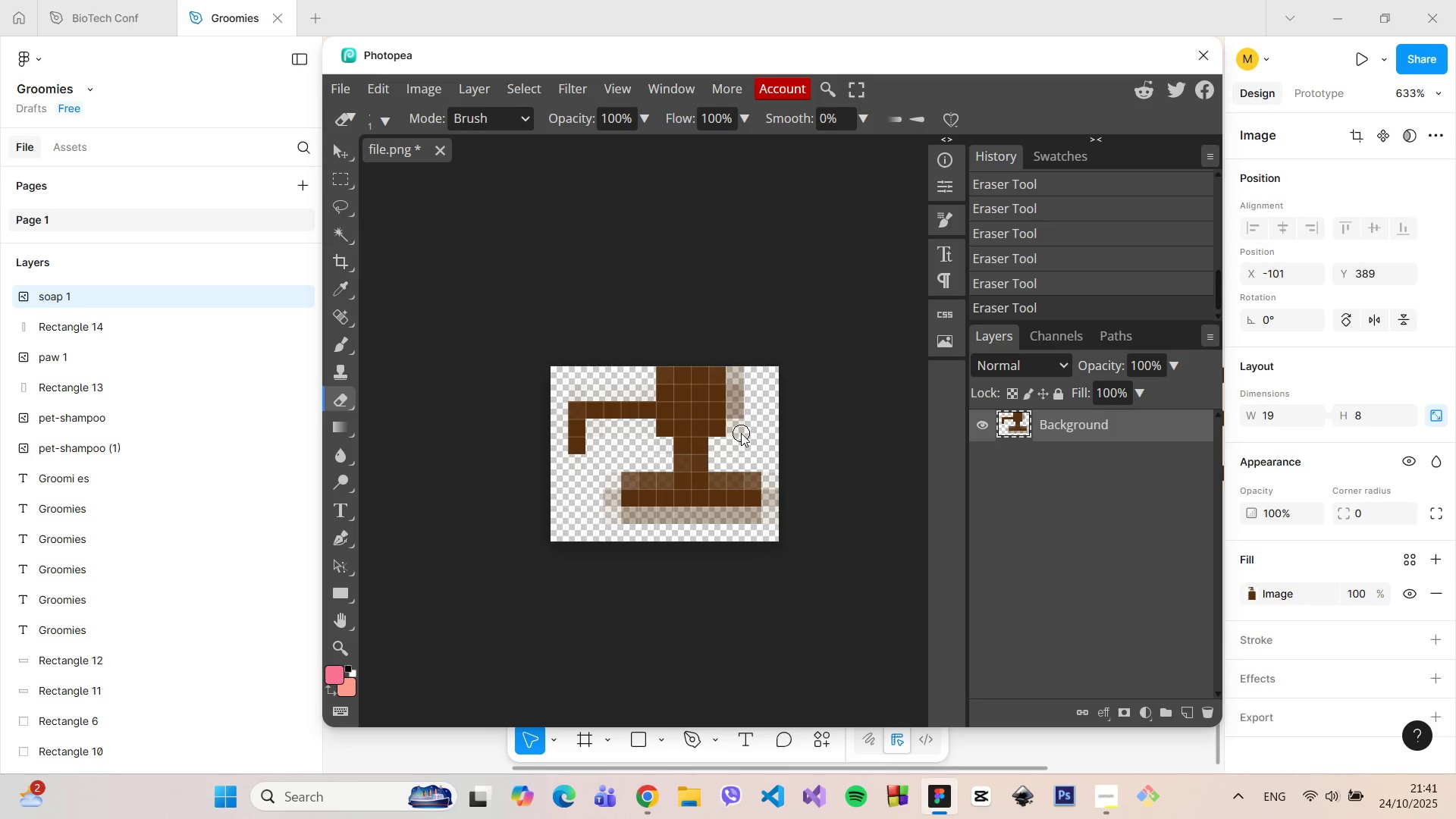 
triple_click([741, 433])
 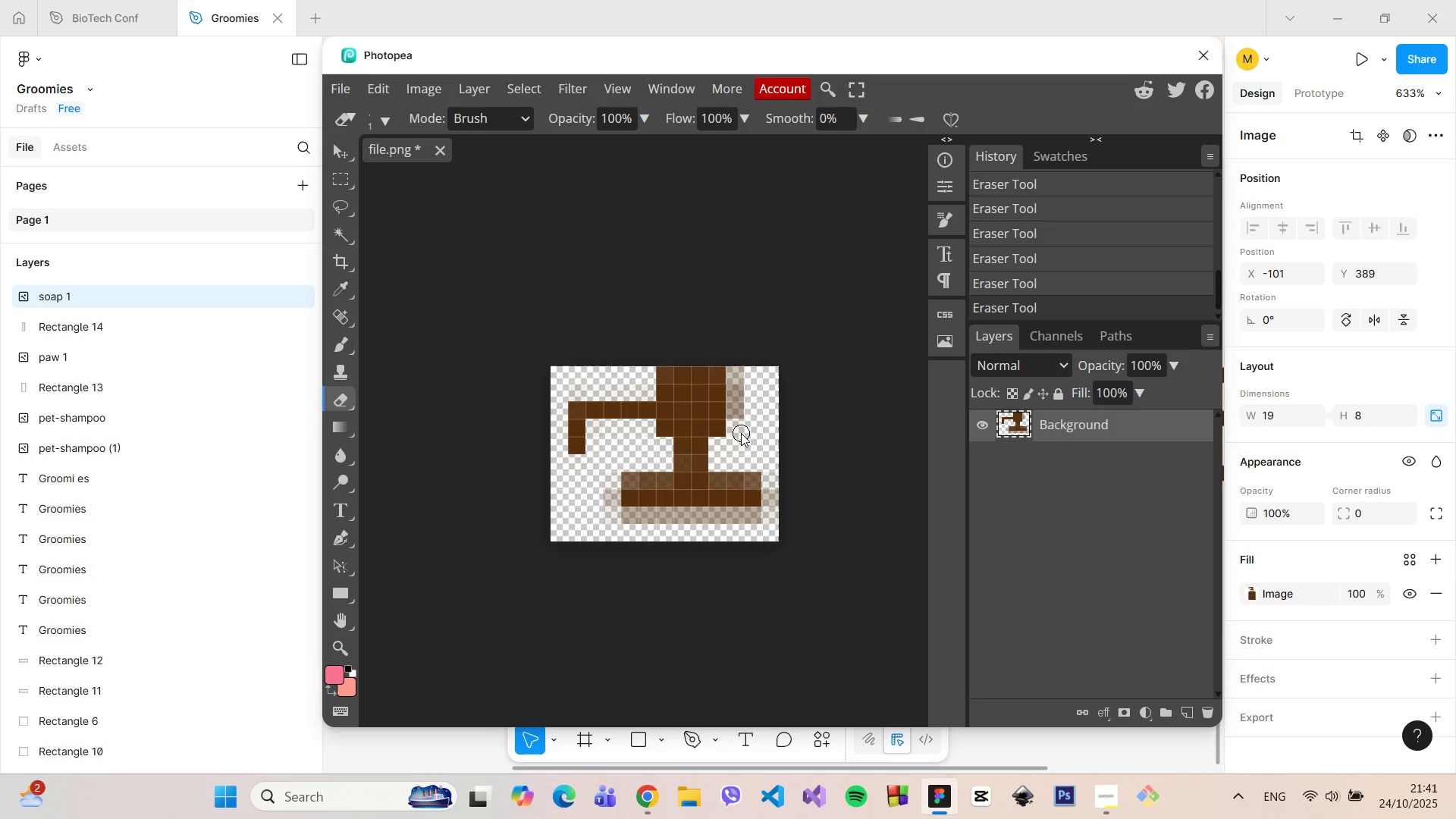 
triple_click([741, 433])
 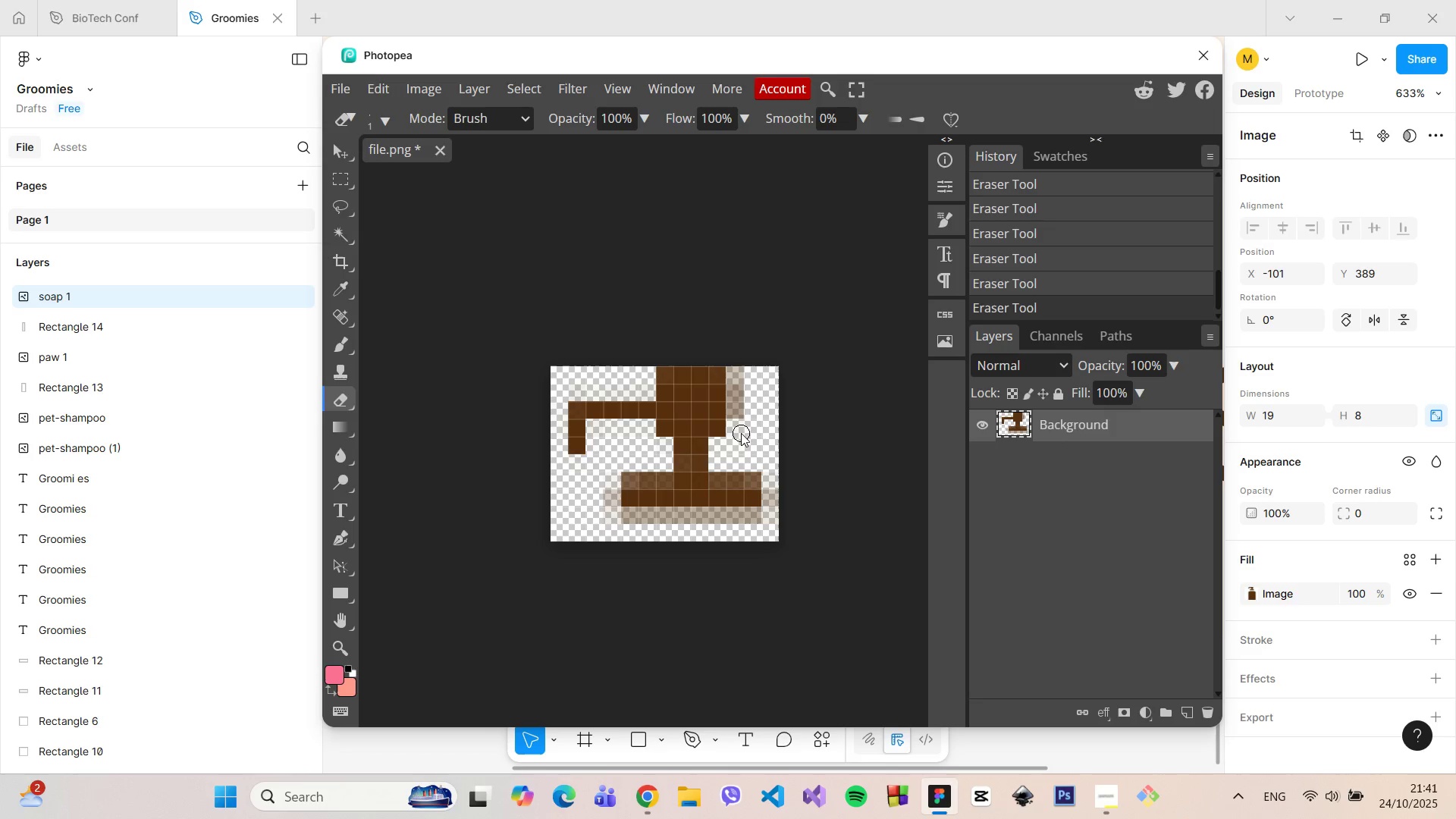 
triple_click([741, 433])
 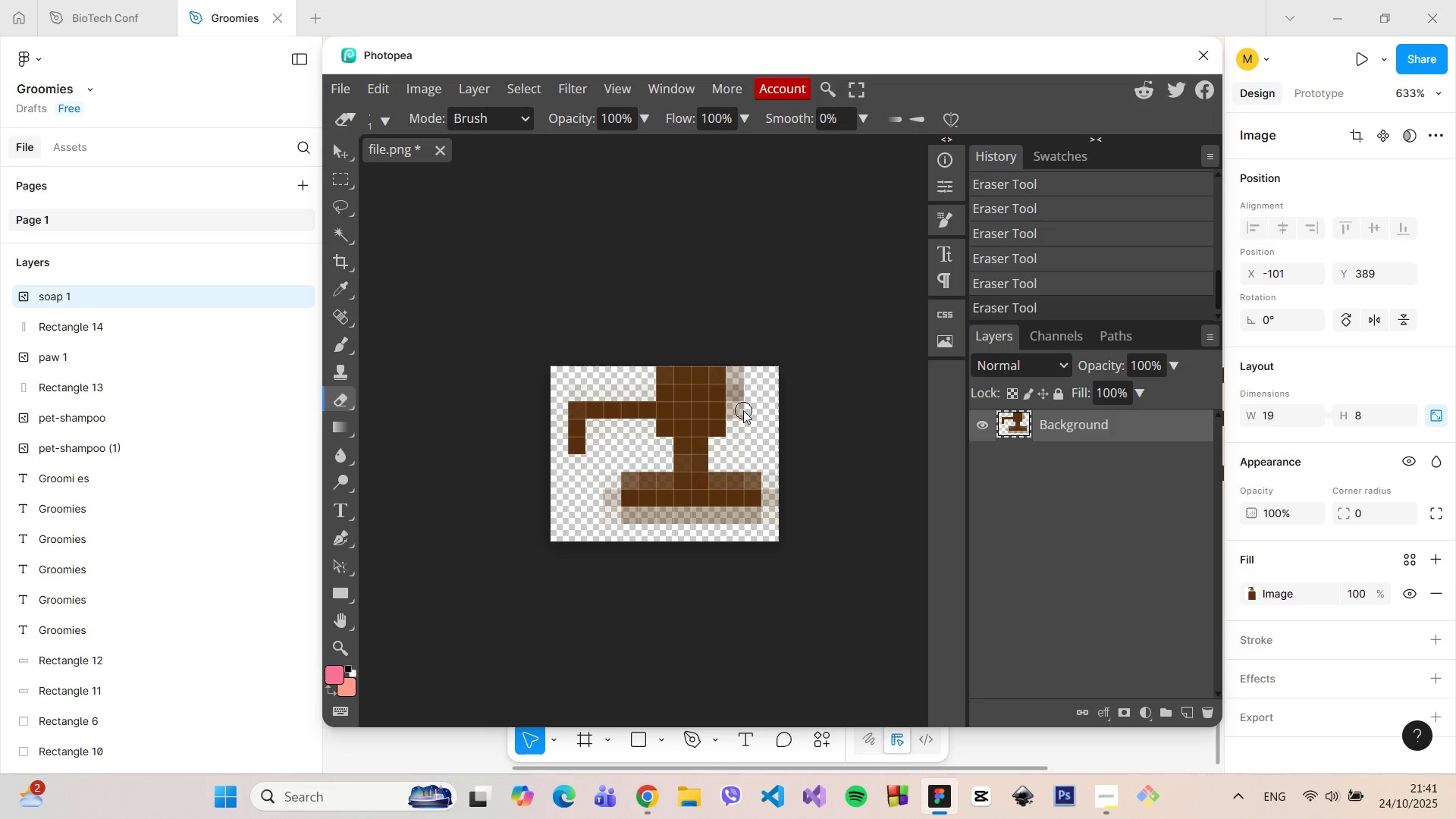 
double_click([743, 410])
 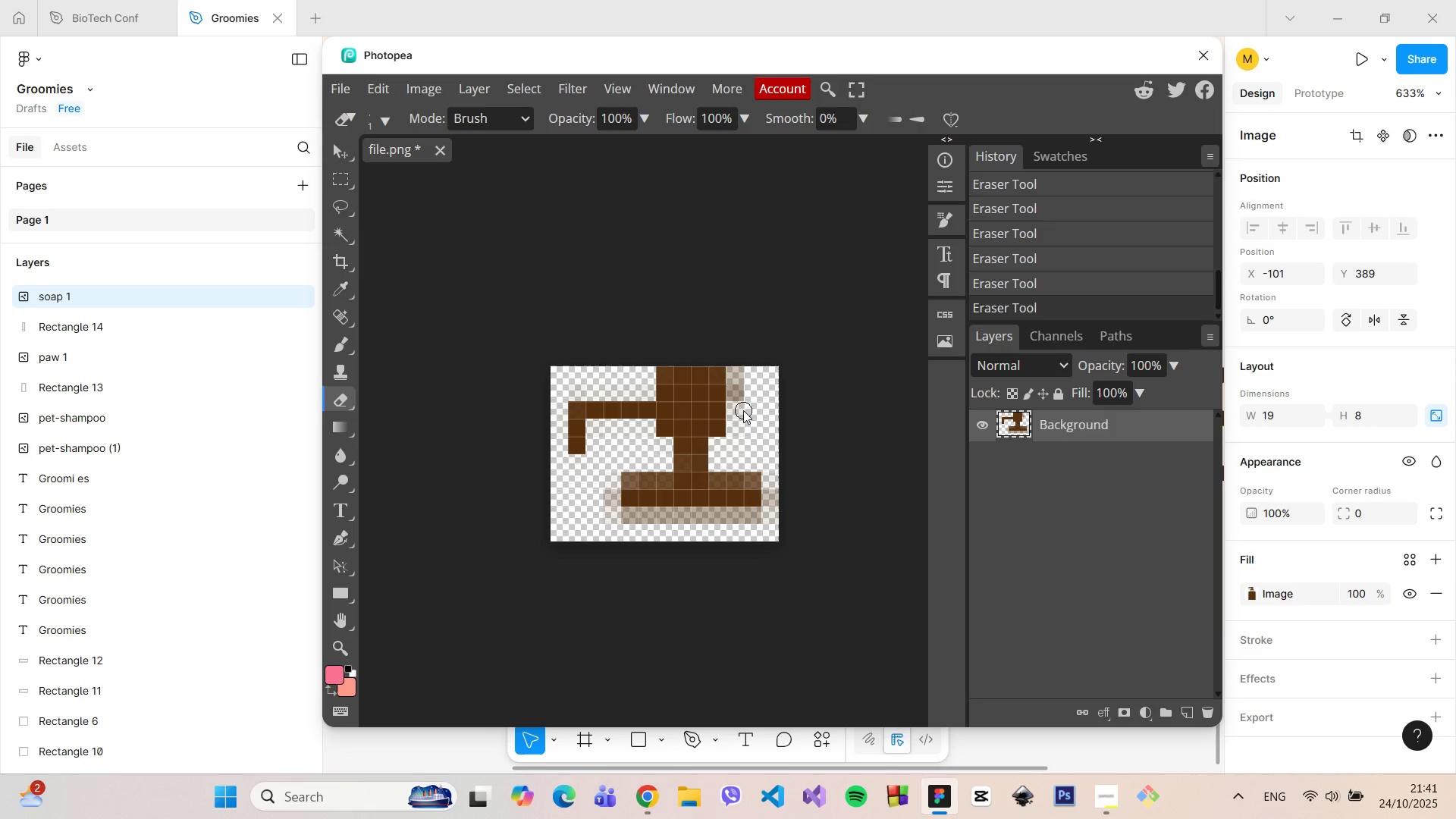 
triple_click([743, 410])
 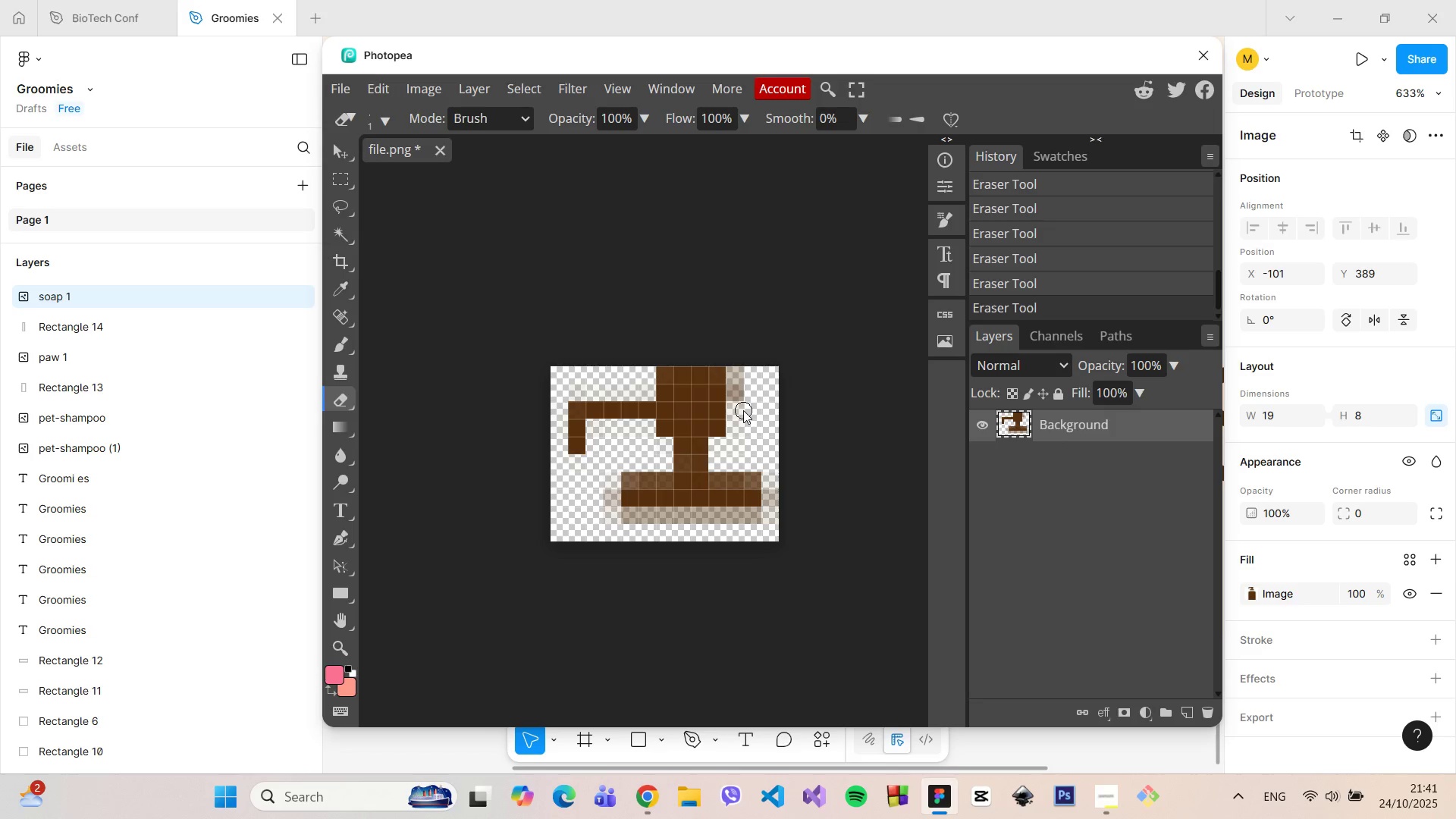 
triple_click([743, 410])
 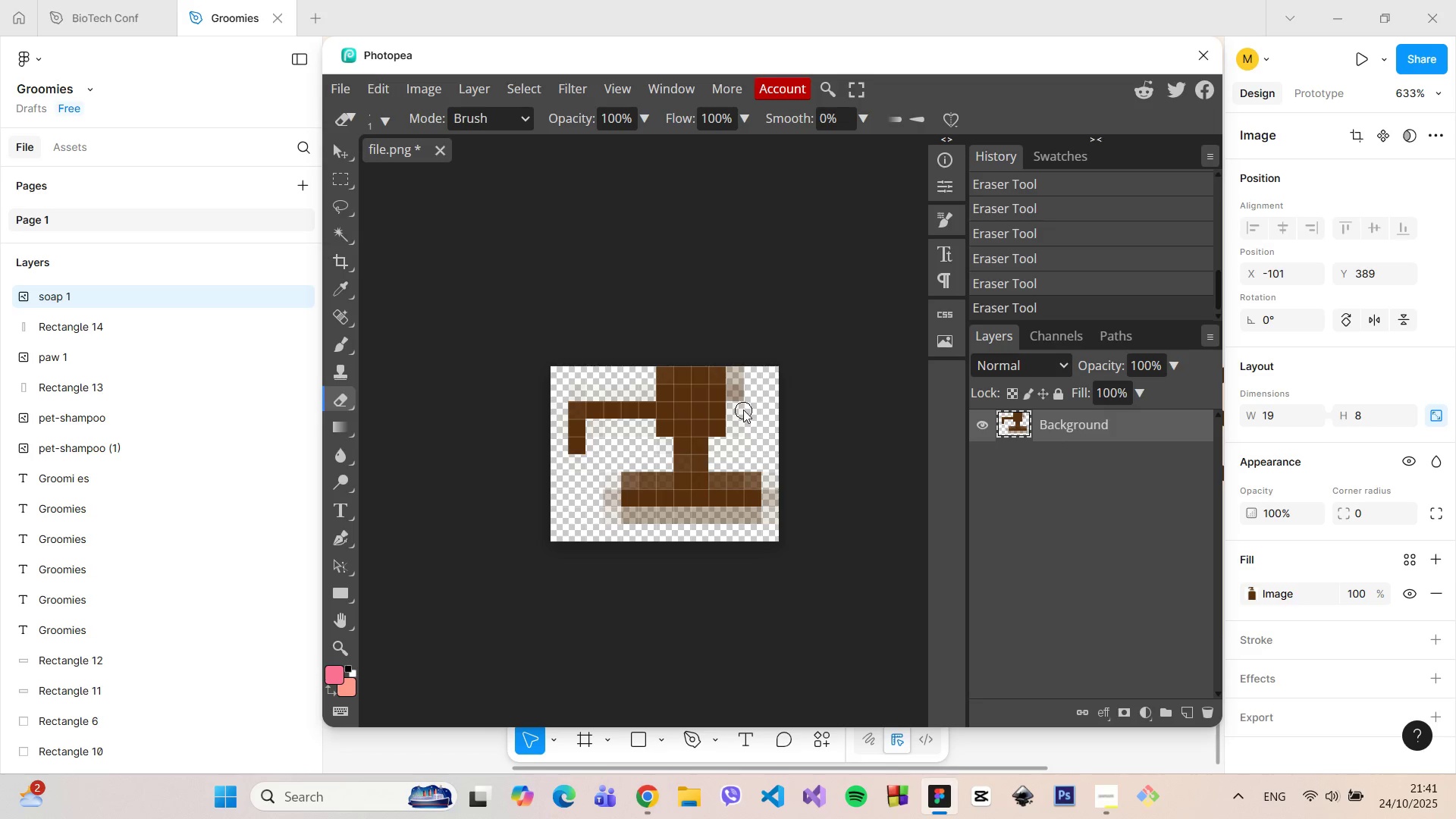 
triple_click([743, 410])
 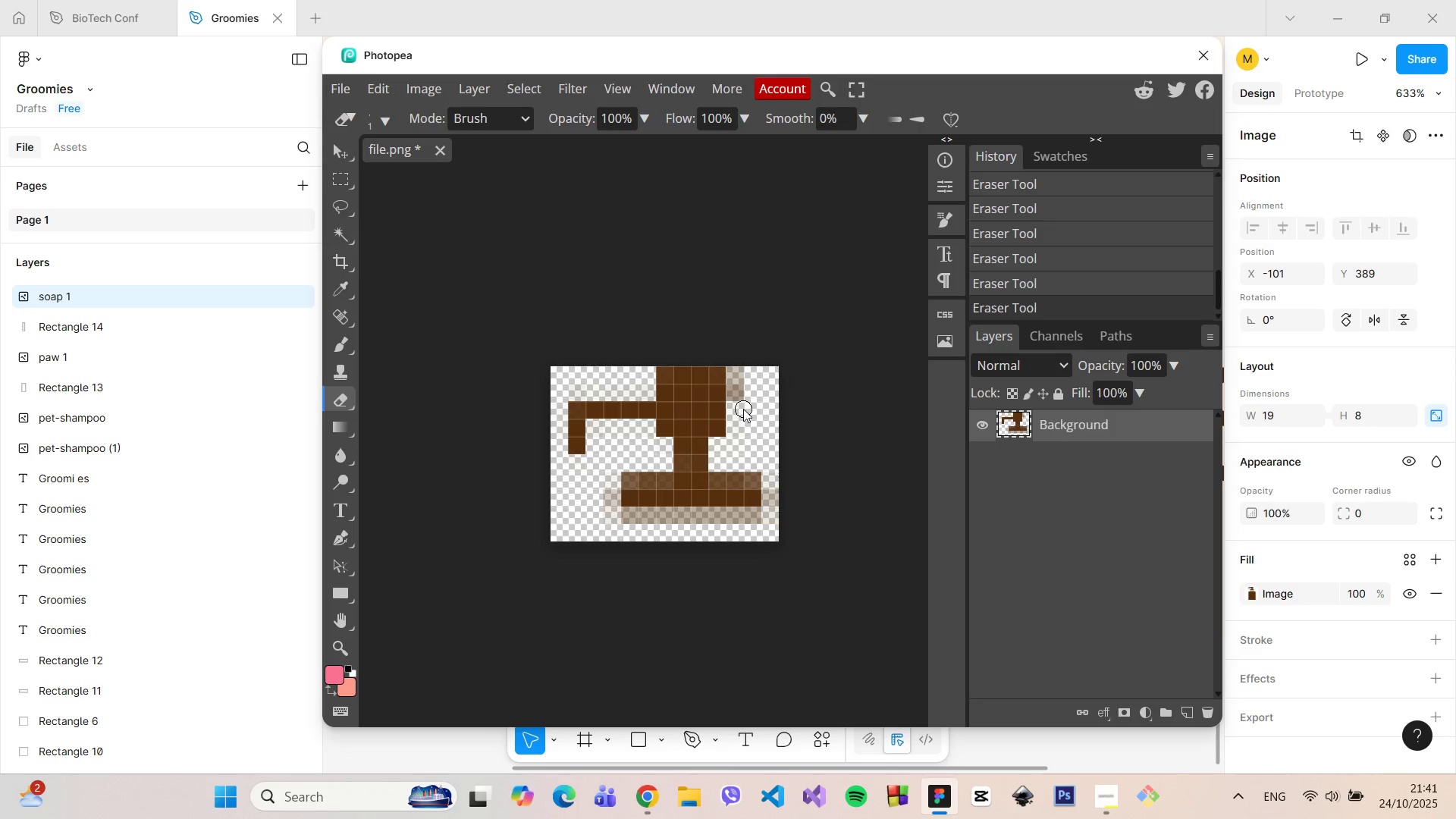 
triple_click([743, 409])
 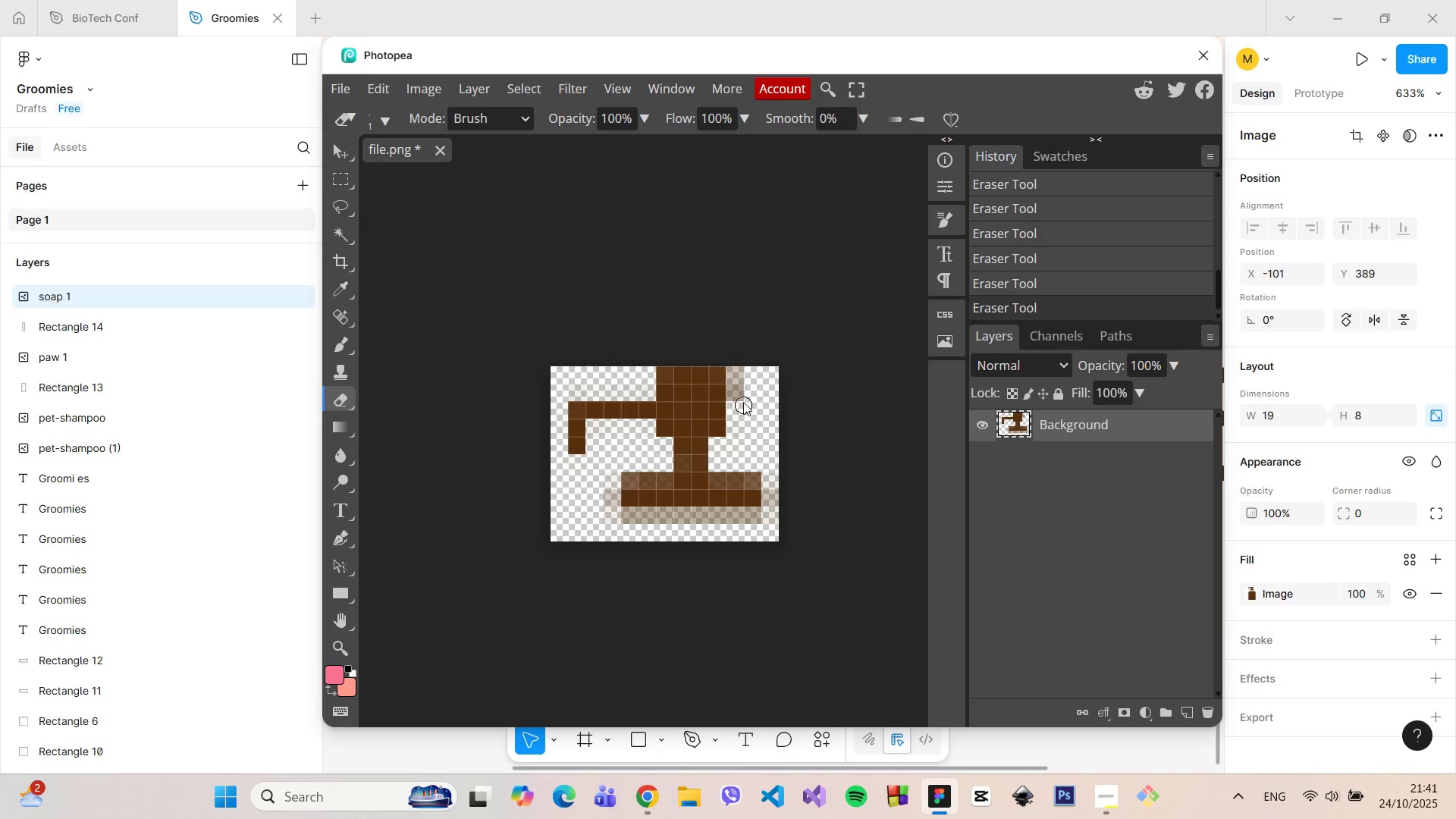 
triple_click([743, 405])
 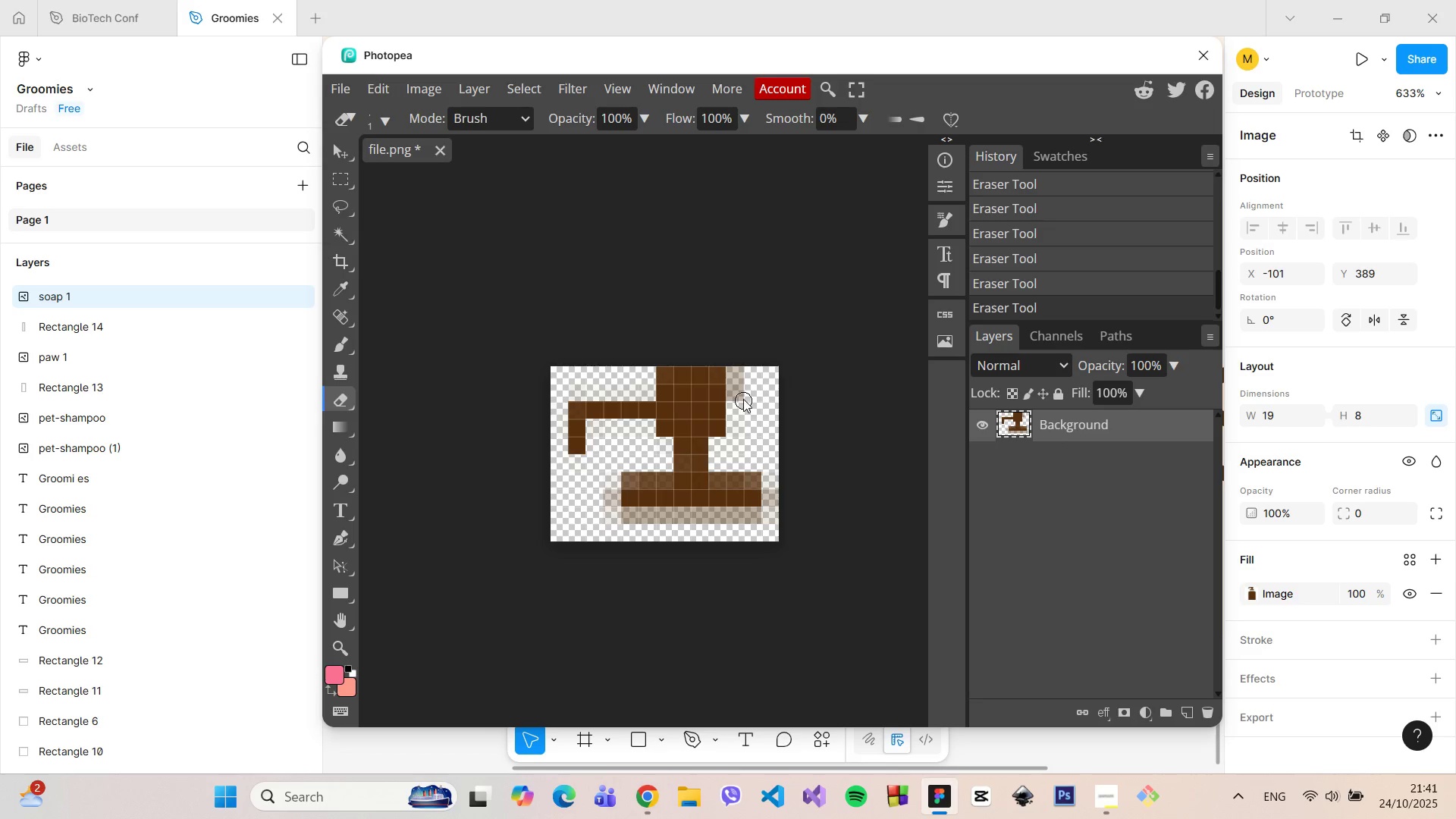 
triple_click([743, 401])
 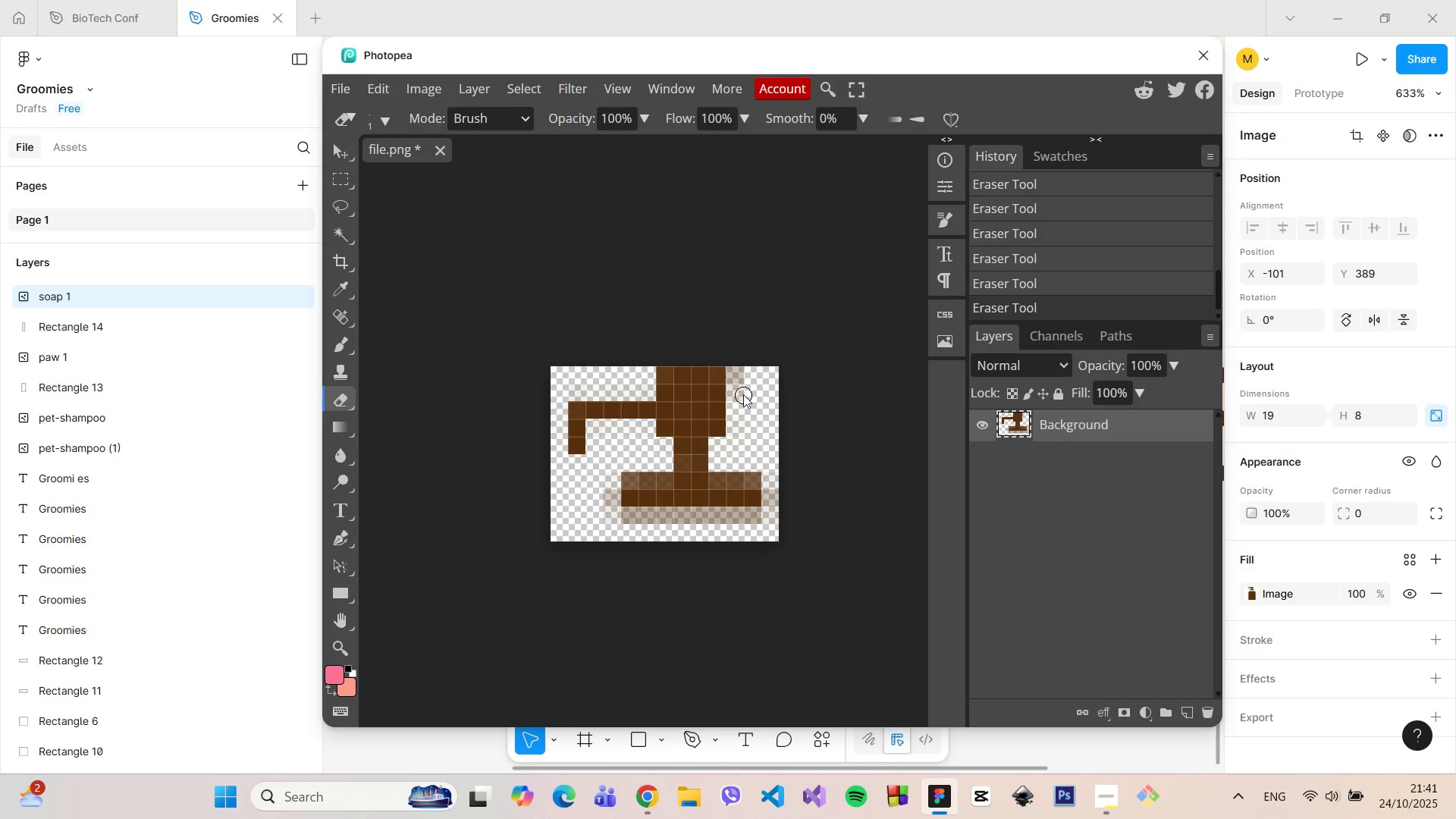 
triple_click([743, 394])
 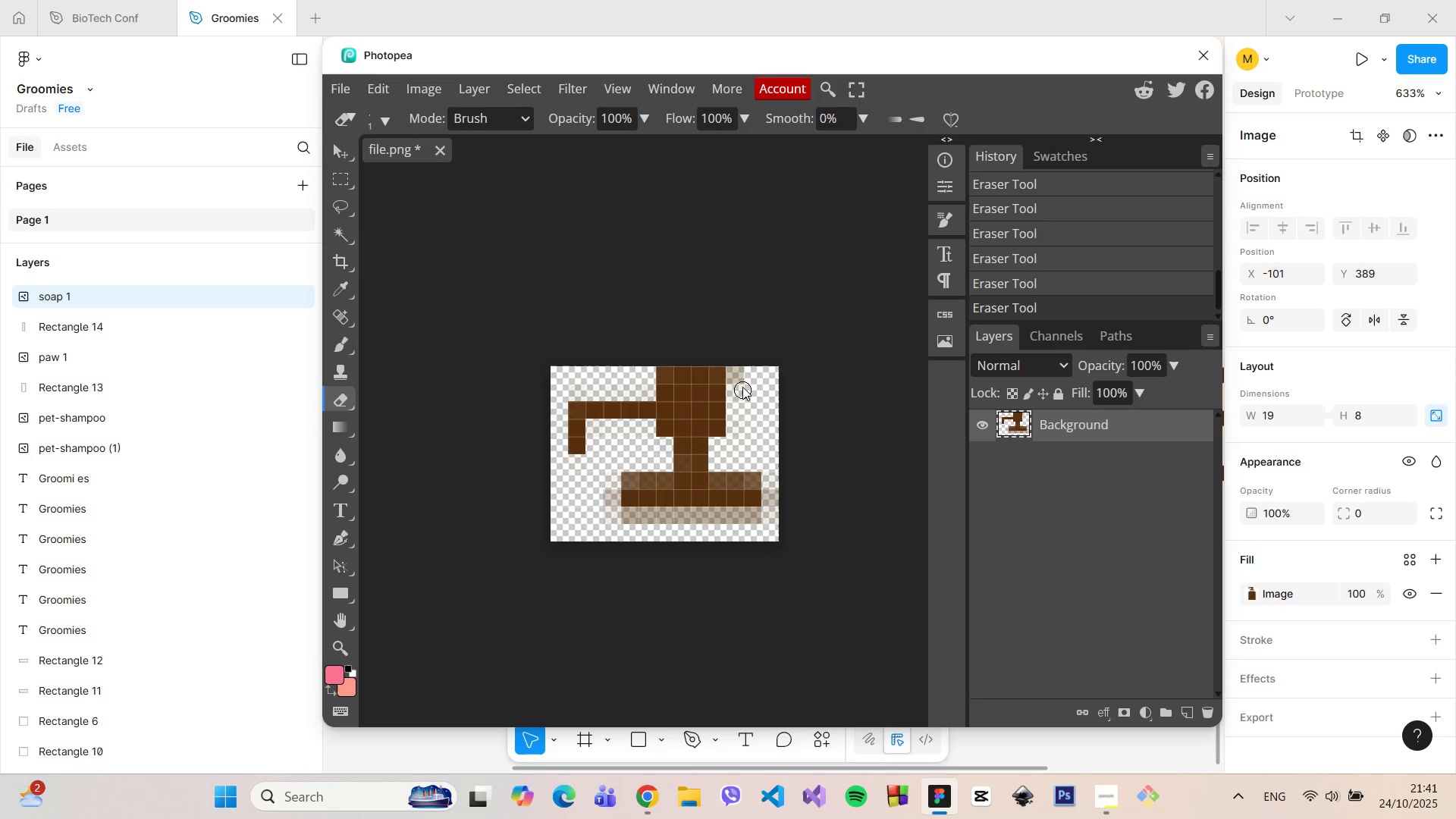 
left_click_drag(start_coordinate=[742, 387], to_coordinate=[741, 383])
 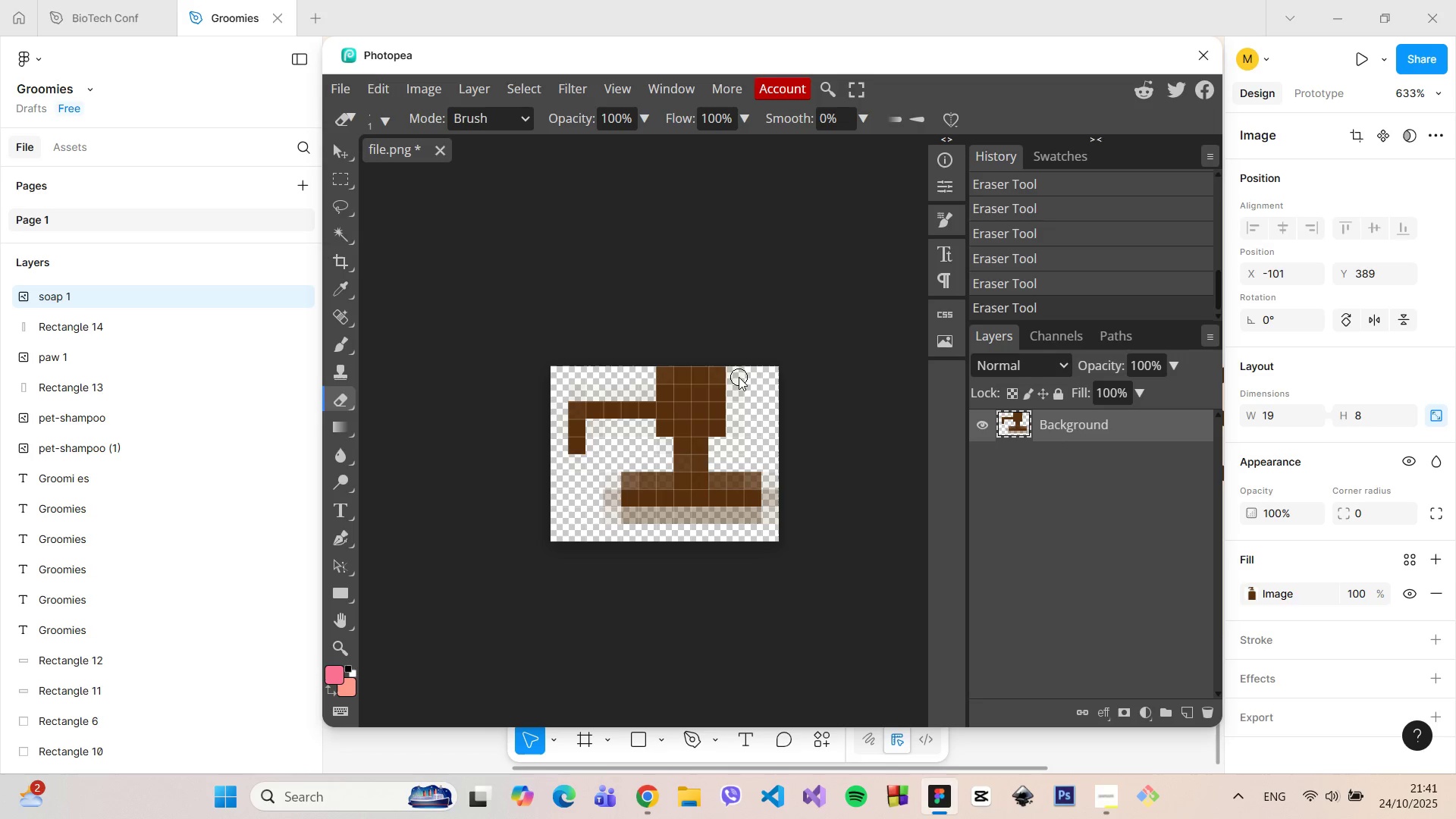 
triple_click([739, 377])
 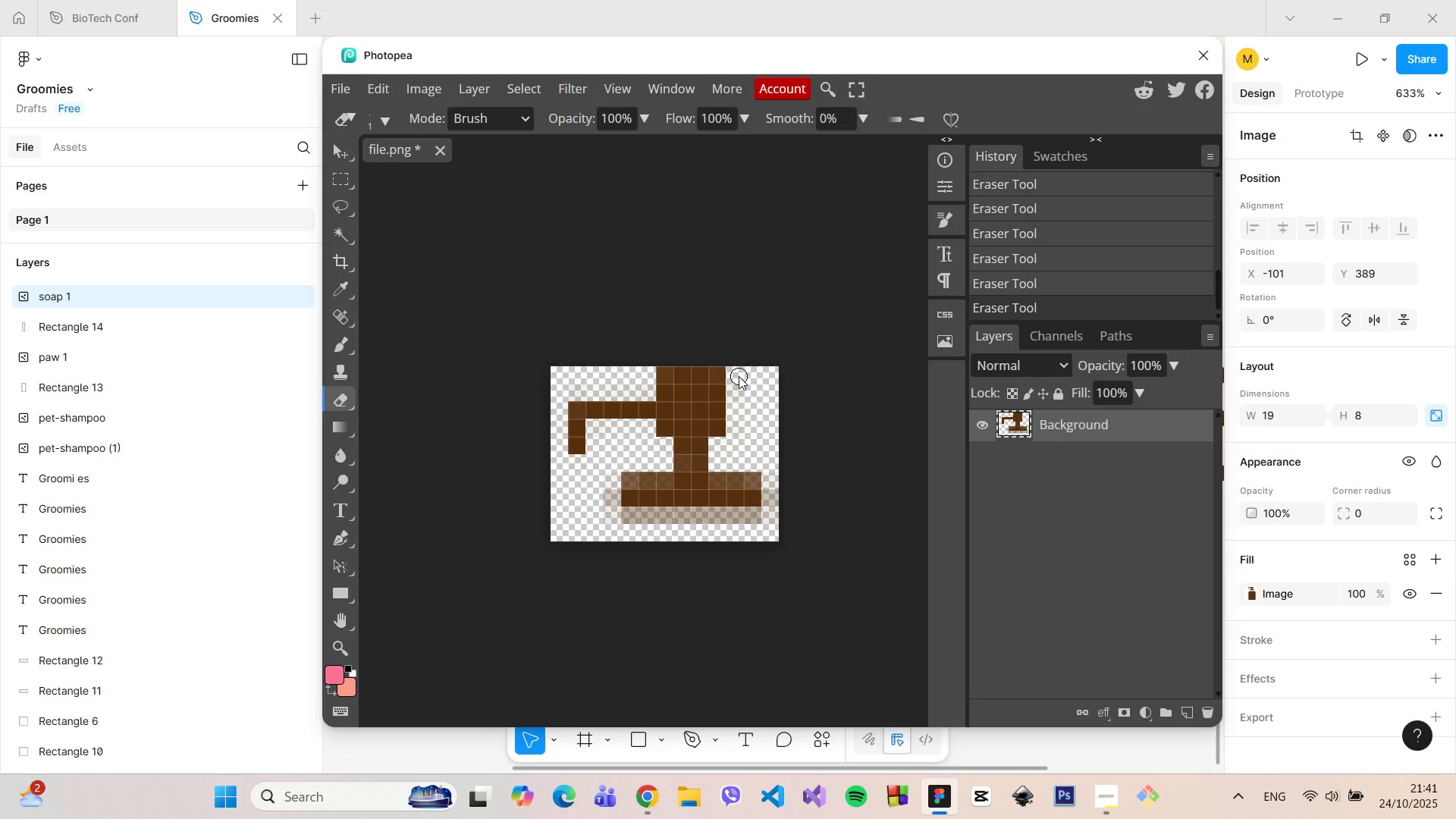 
triple_click([739, 376])
 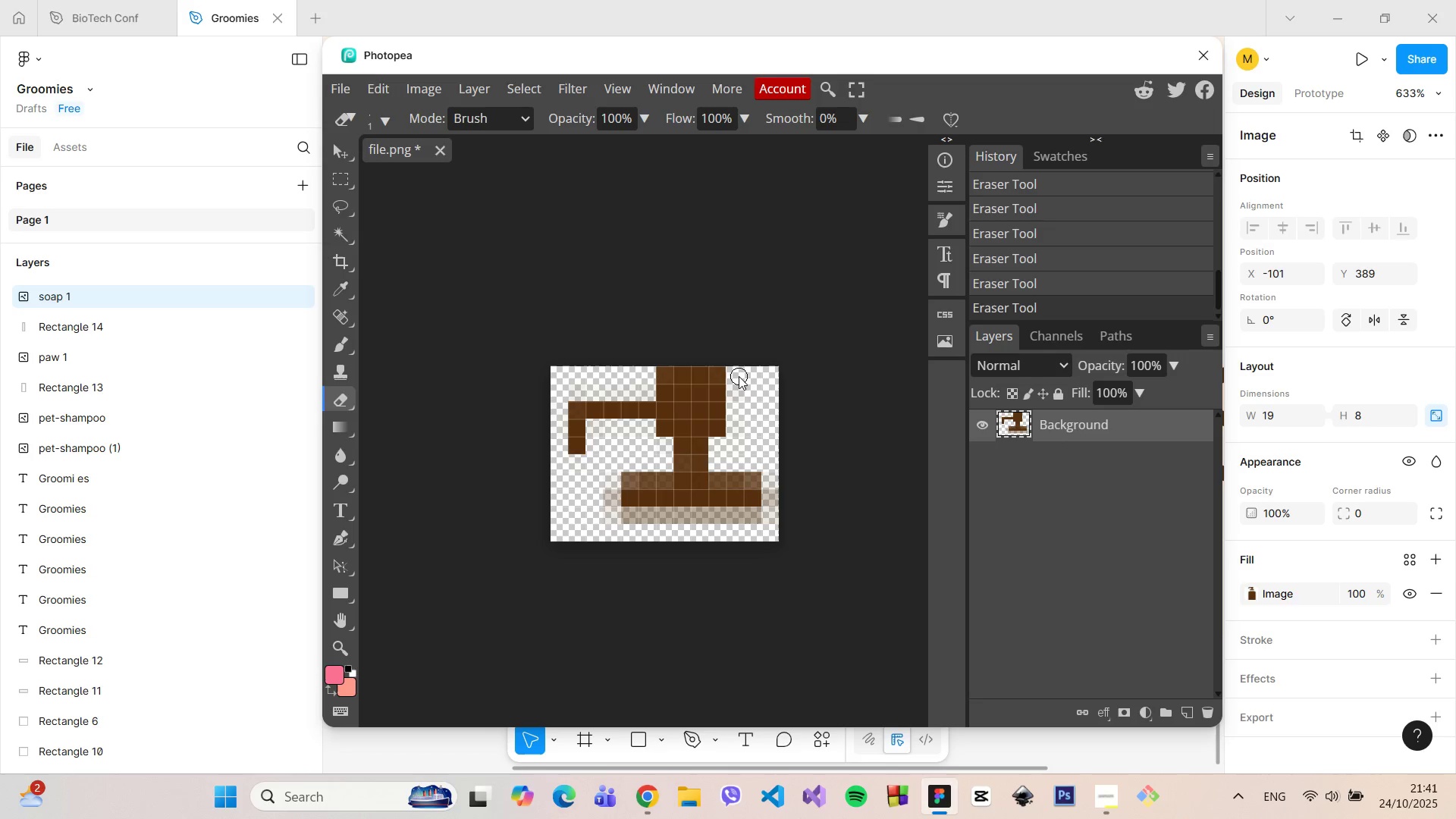 
triple_click([739, 376])
 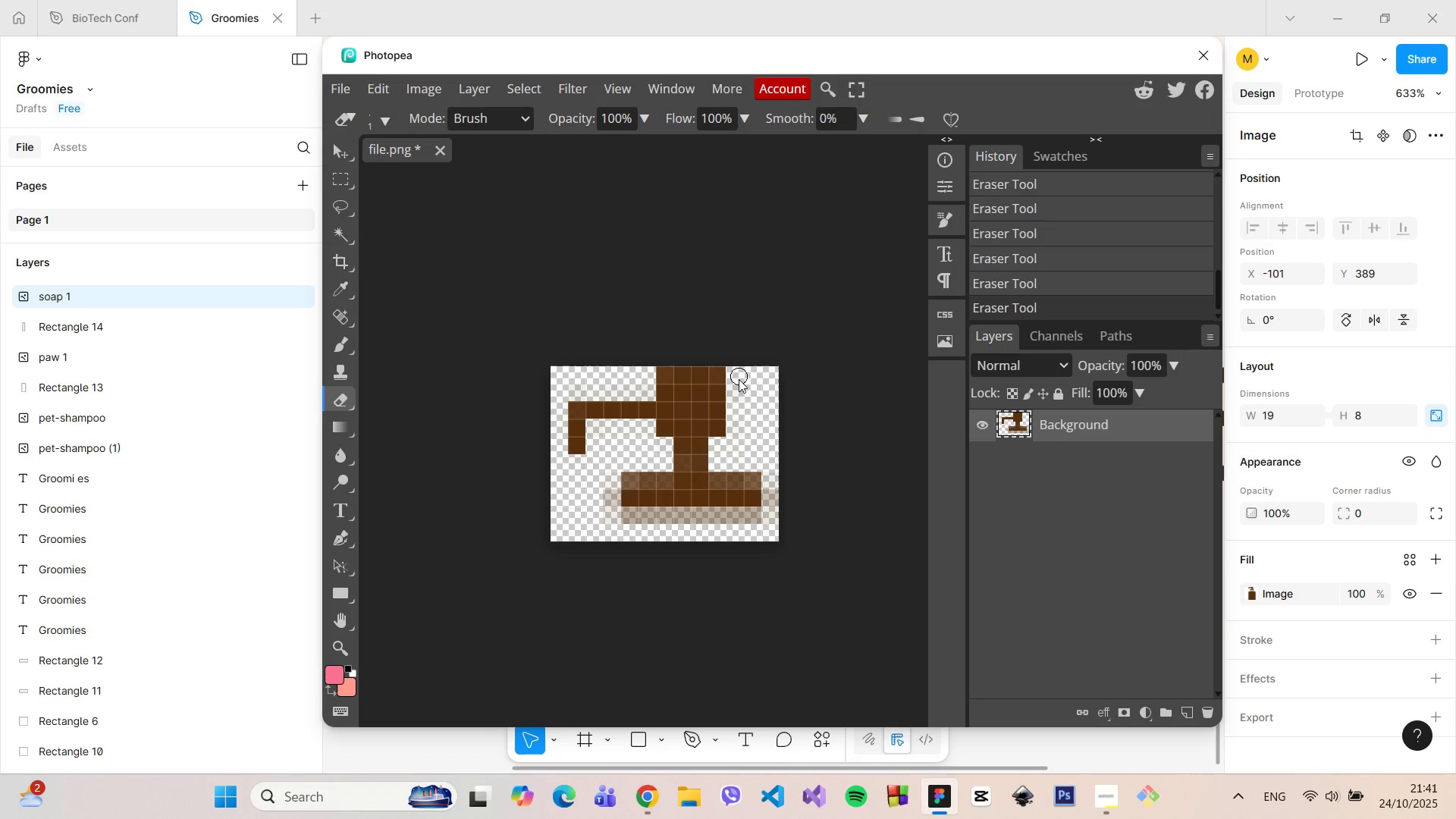 
triple_click([739, 376])
 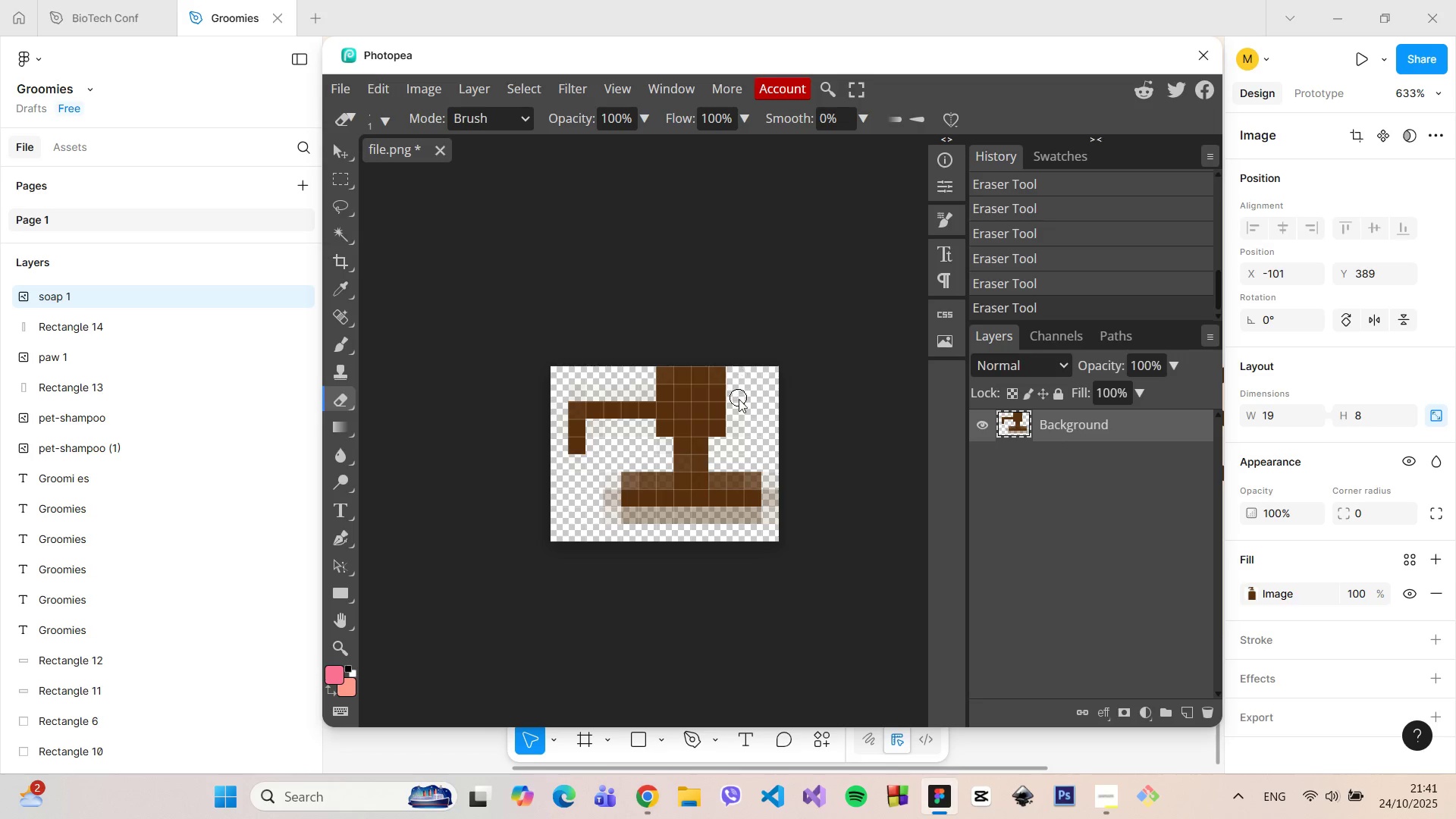 
left_click_drag(start_coordinate=[739, 385], to_coordinate=[739, 403])
 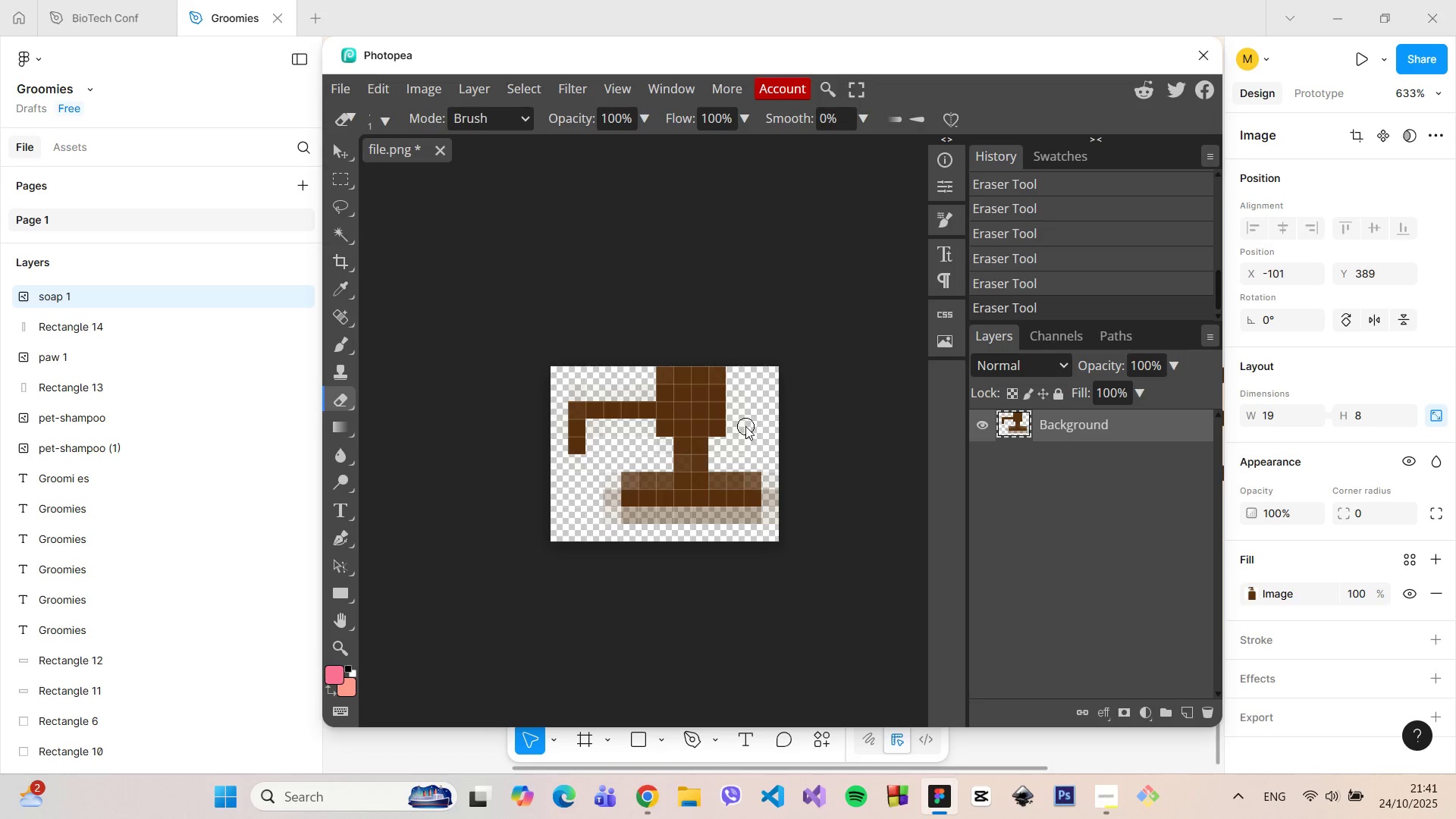 
double_click([745, 426])
 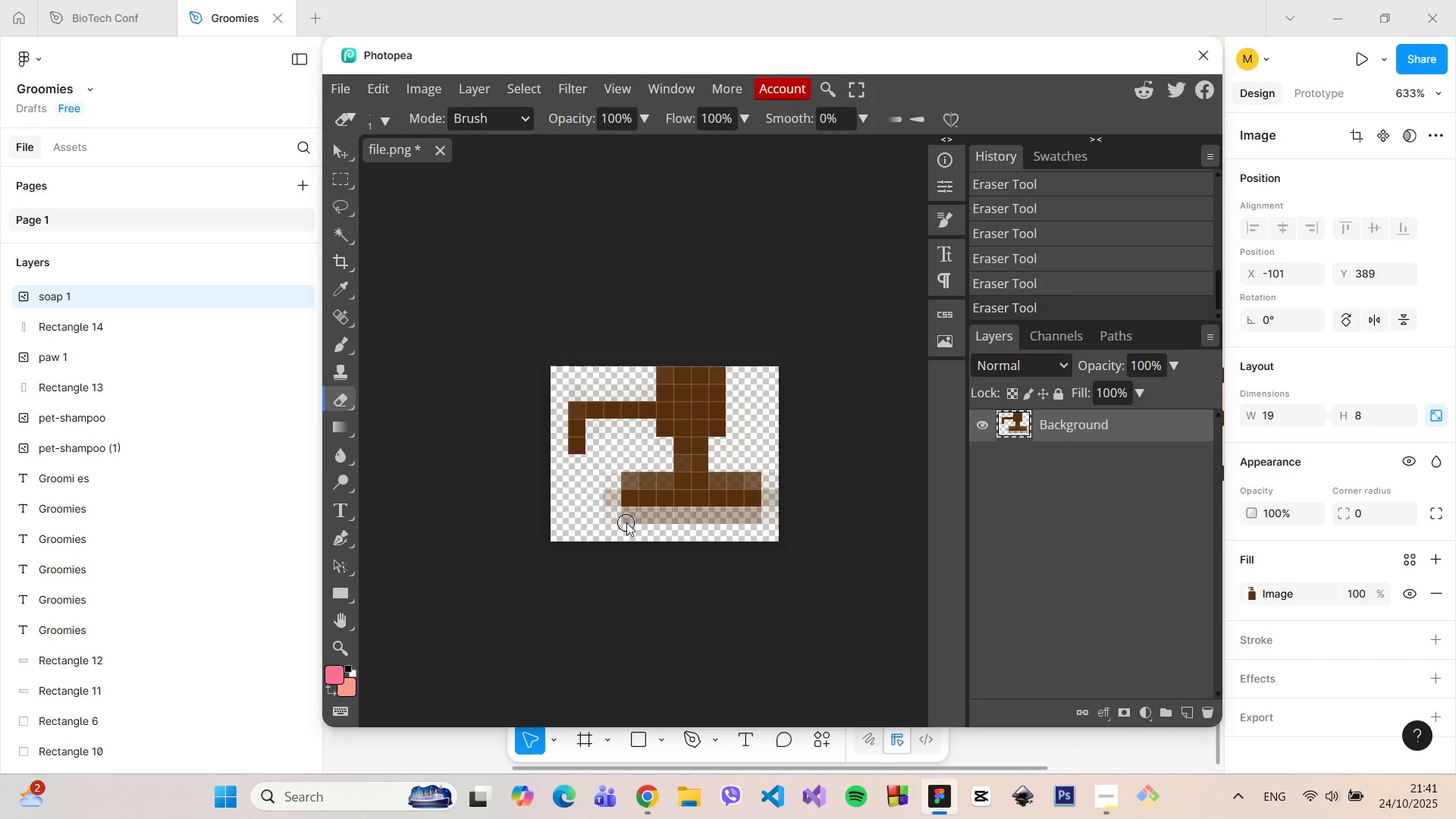 
left_click([625, 522])
 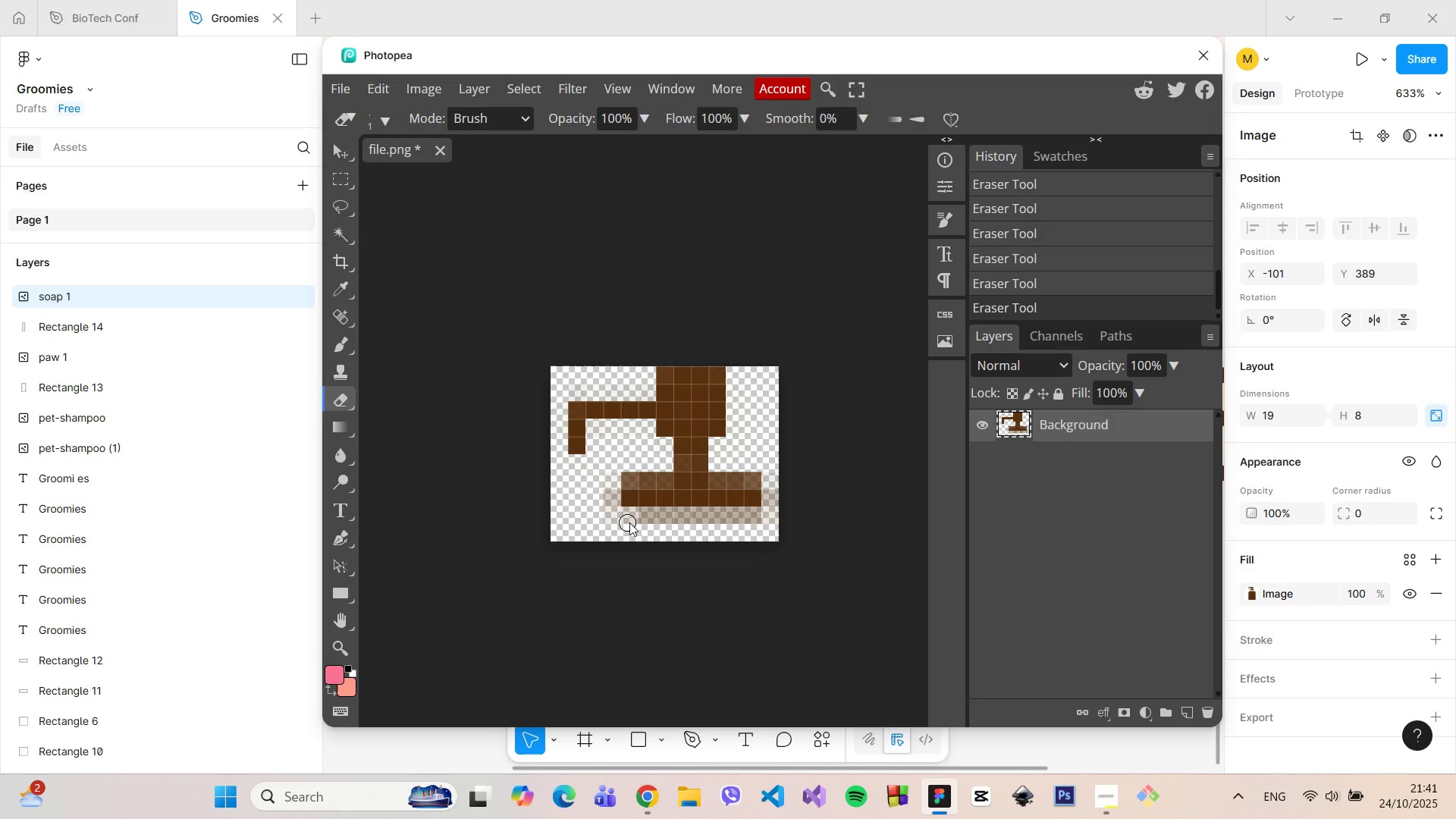 
left_click_drag(start_coordinate=[628, 522], to_coordinate=[632, 522])
 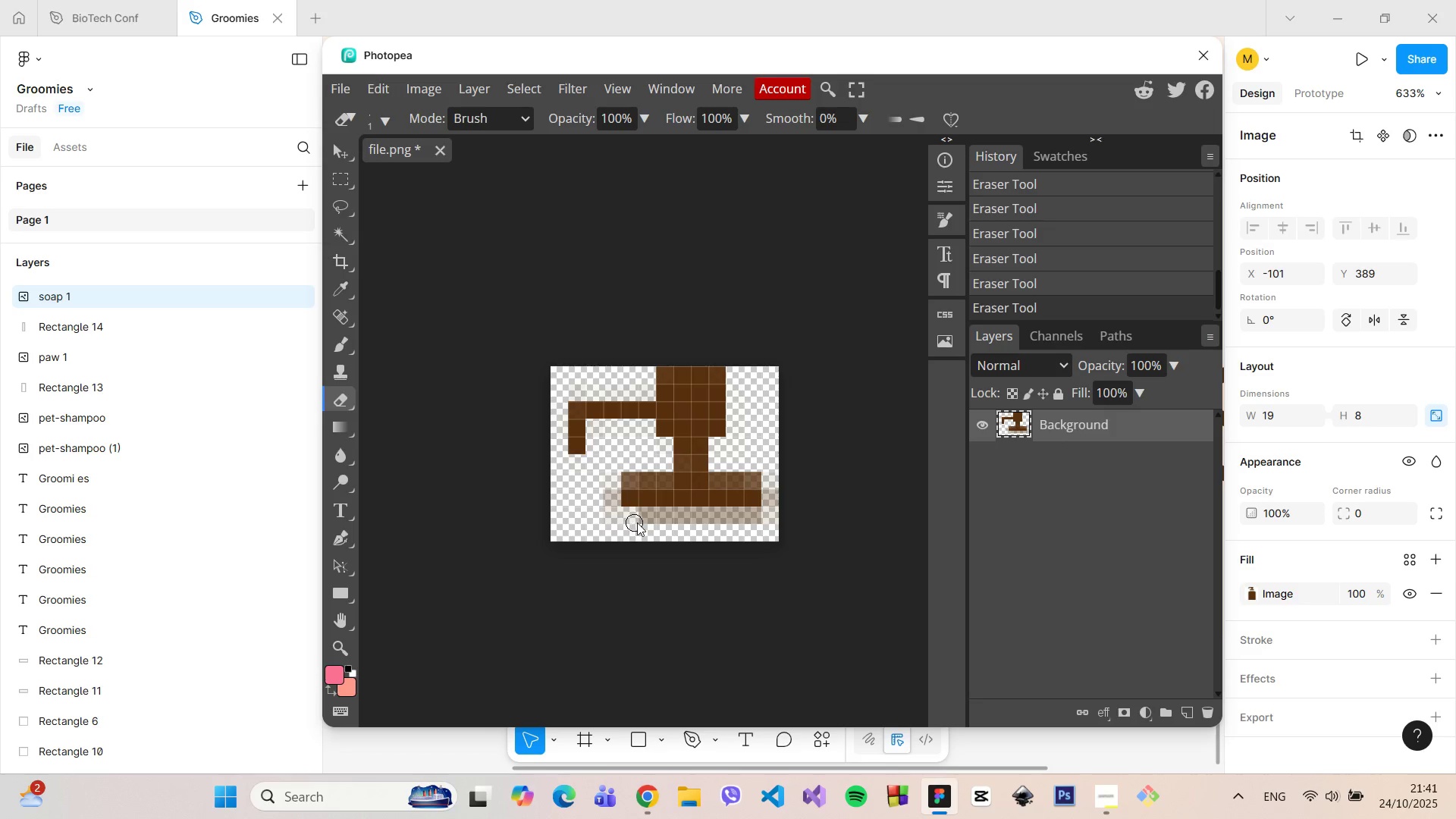 
left_click_drag(start_coordinate=[634, 522], to_coordinate=[639, 522])
 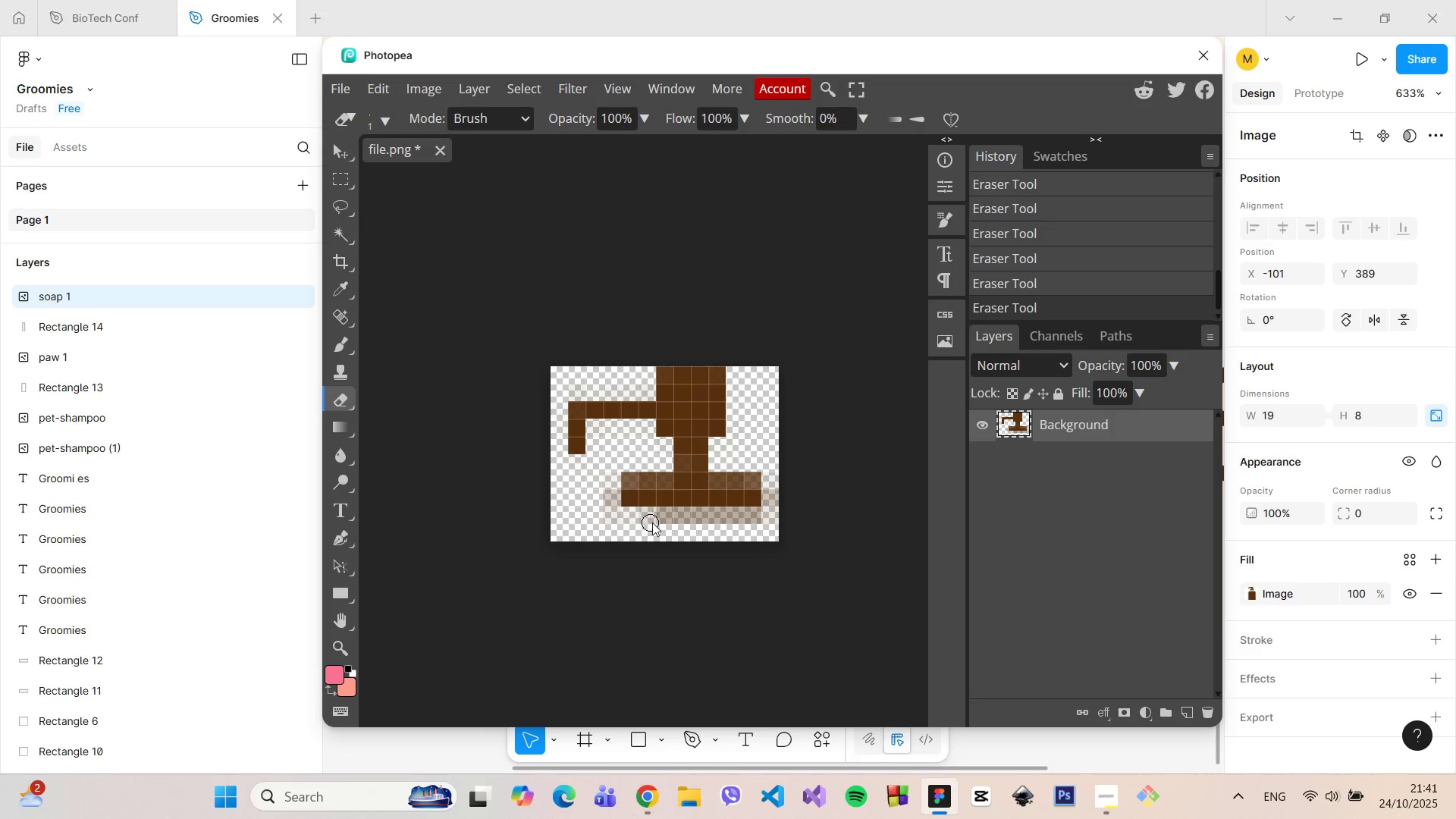 
left_click_drag(start_coordinate=[651, 522], to_coordinate=[654, 522])
 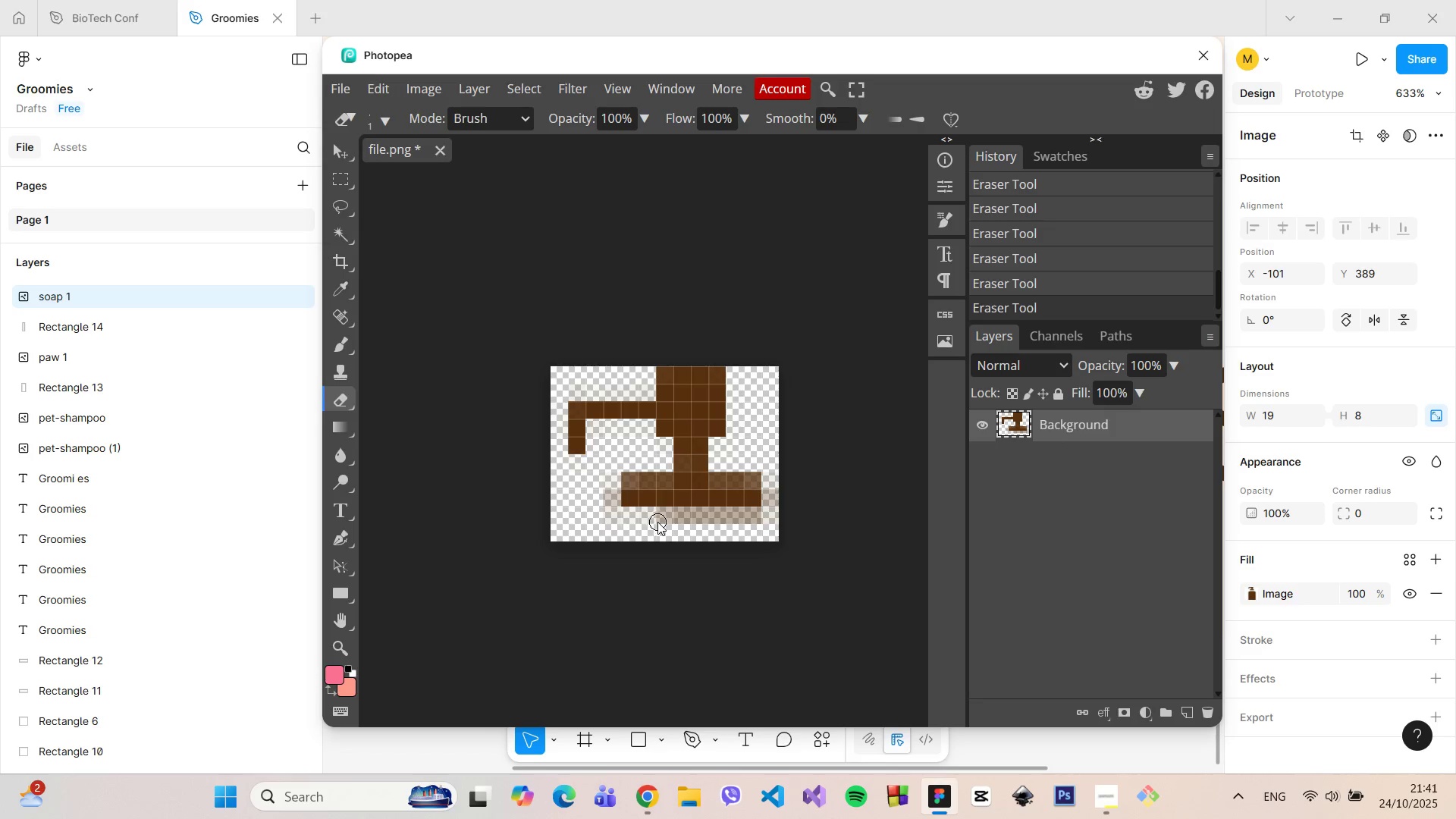 
triple_click([657, 522])
 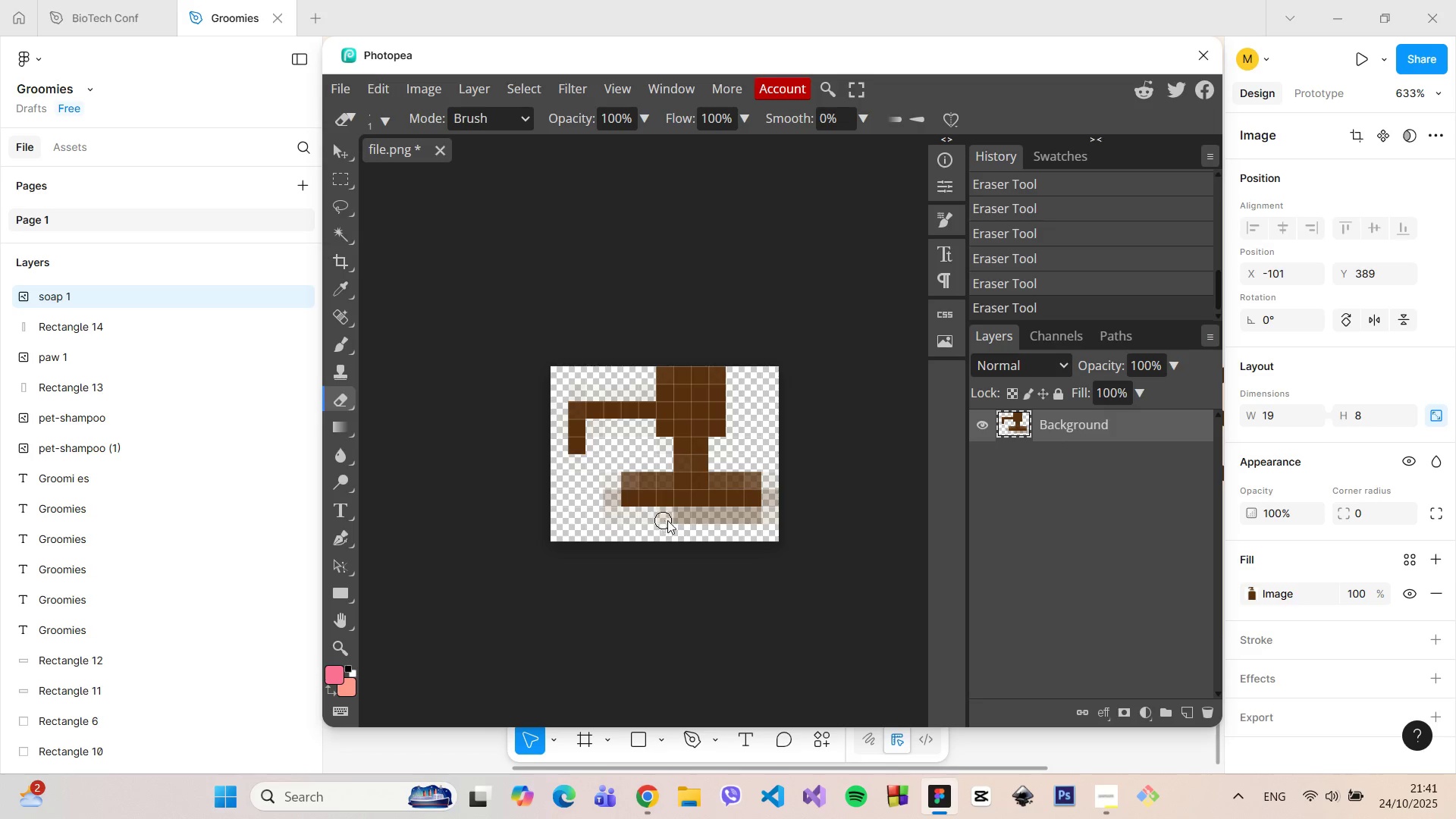 
left_click_drag(start_coordinate=[661, 520], to_coordinate=[665, 520])
 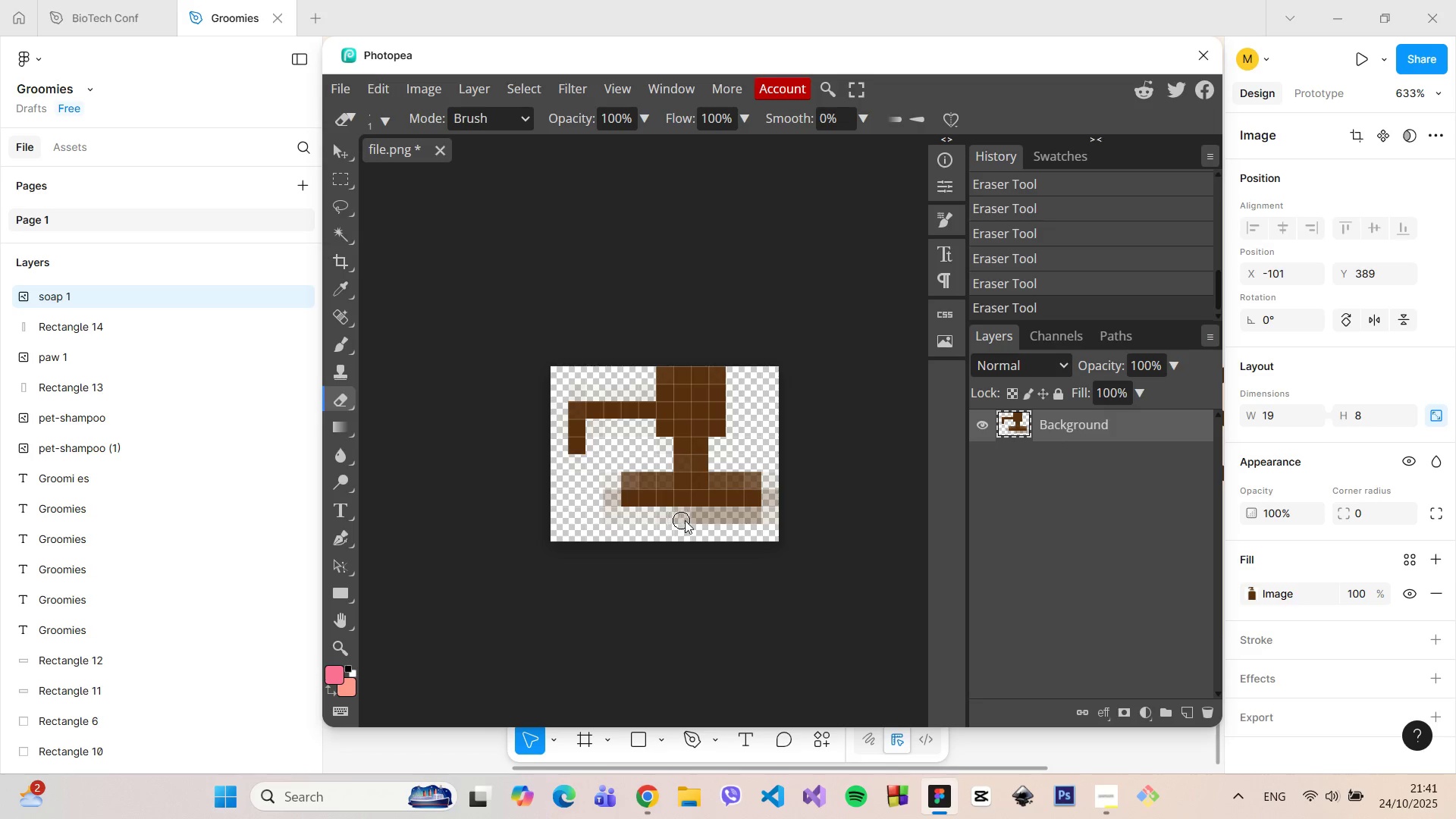 
left_click_drag(start_coordinate=[678, 520], to_coordinate=[686, 520])
 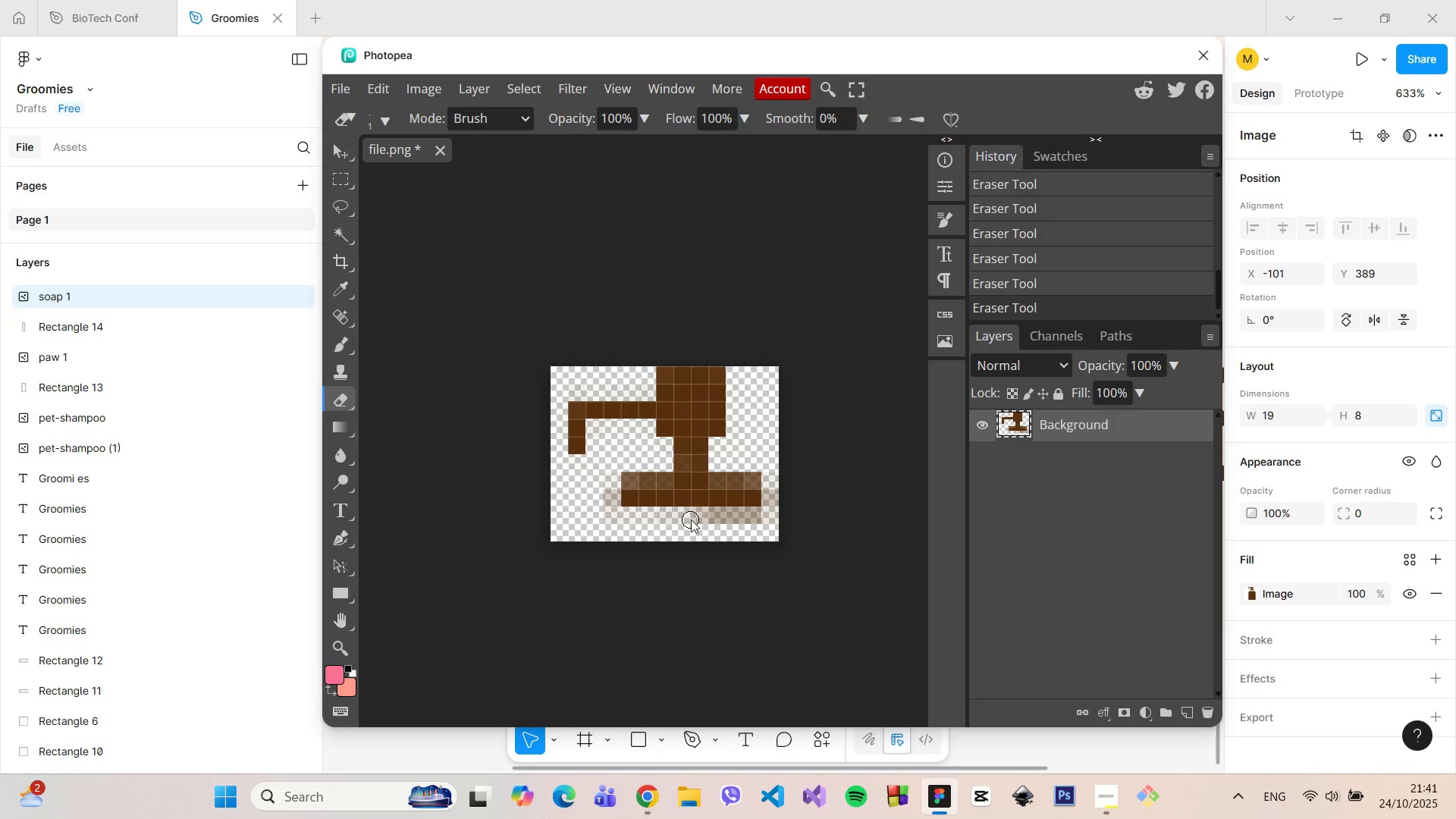 
triple_click([691, 519])
 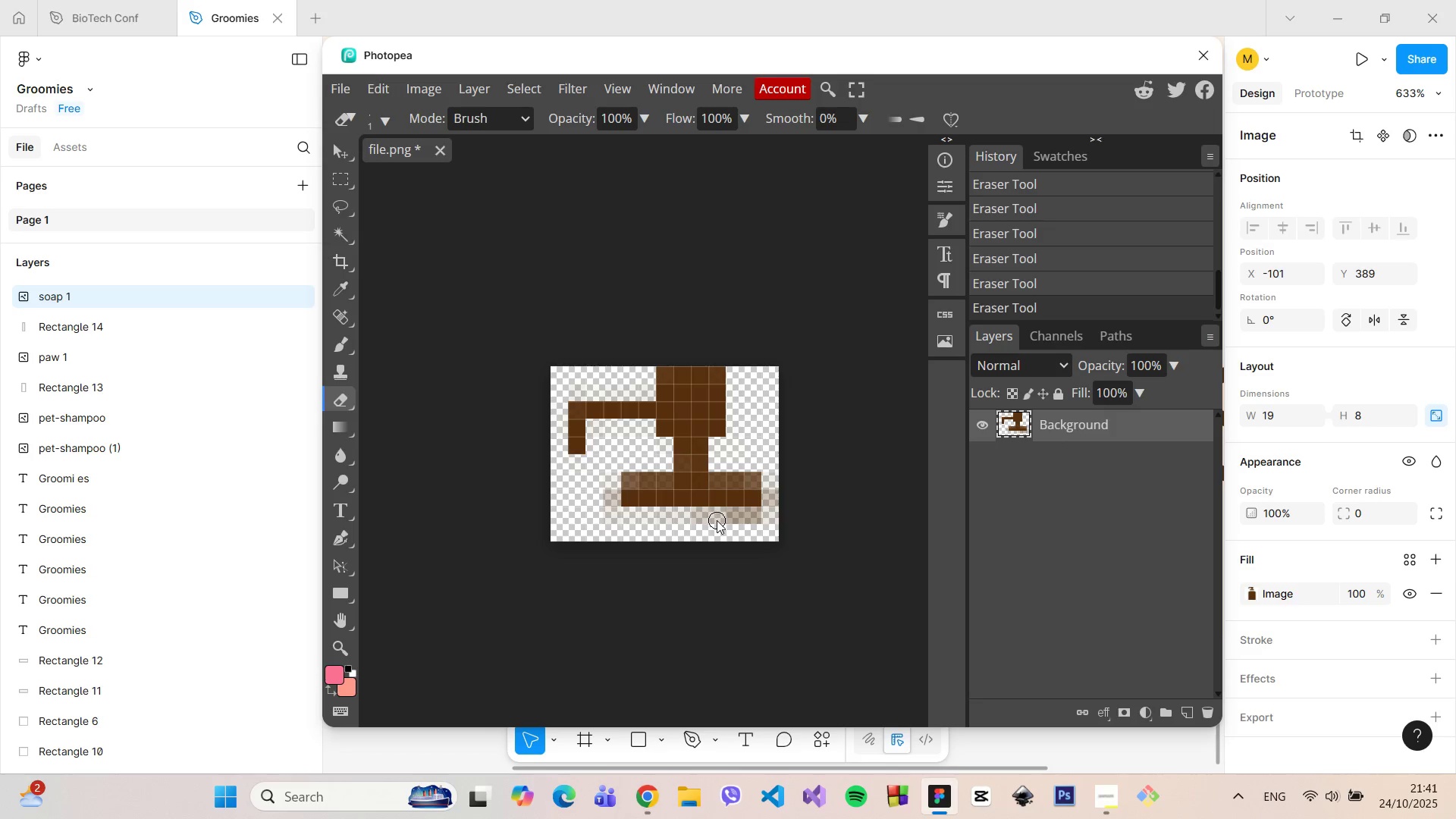 
left_click_drag(start_coordinate=[717, 520], to_coordinate=[722, 520])
 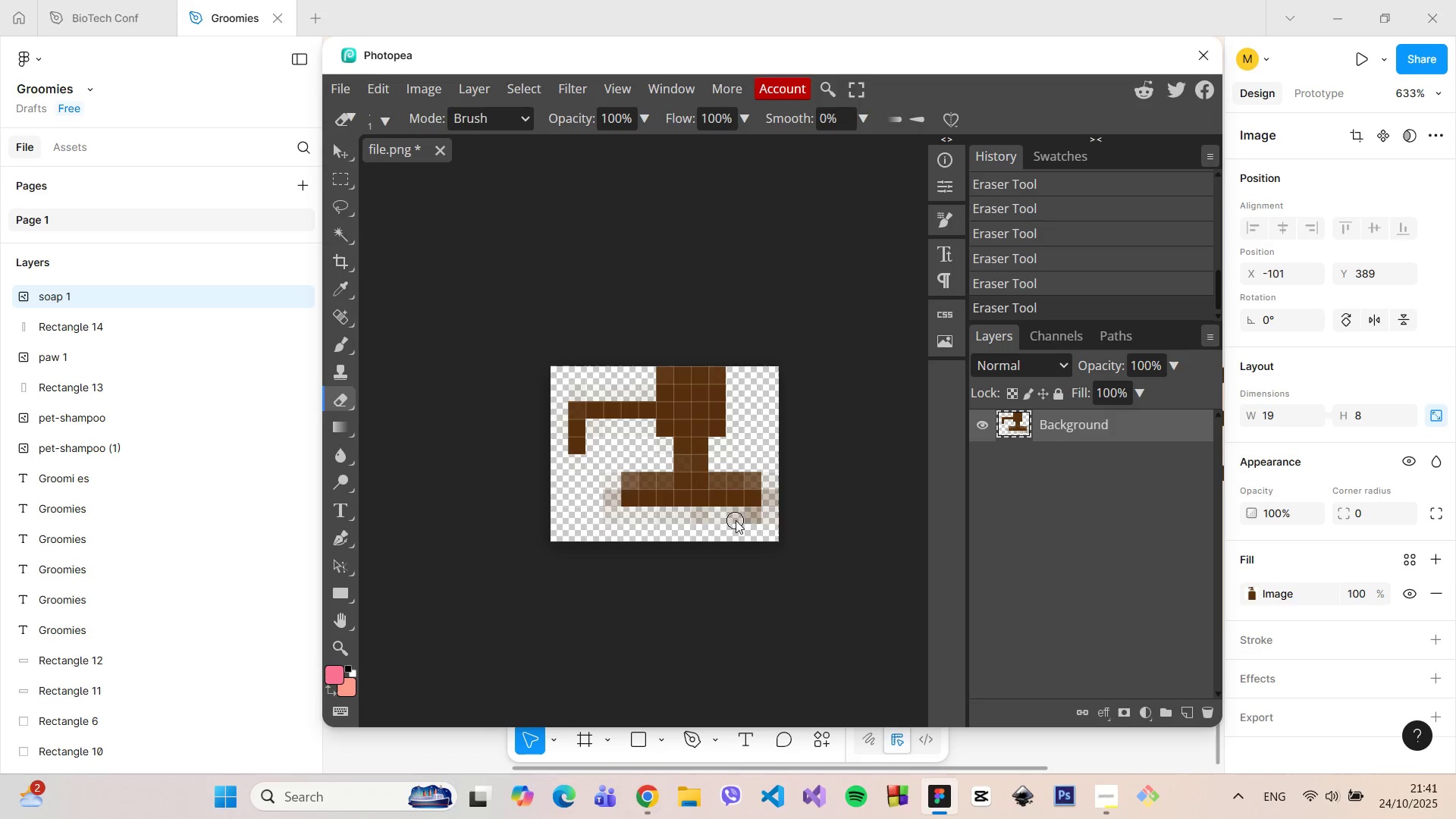 
left_click_drag(start_coordinate=[736, 520], to_coordinate=[741, 520])
 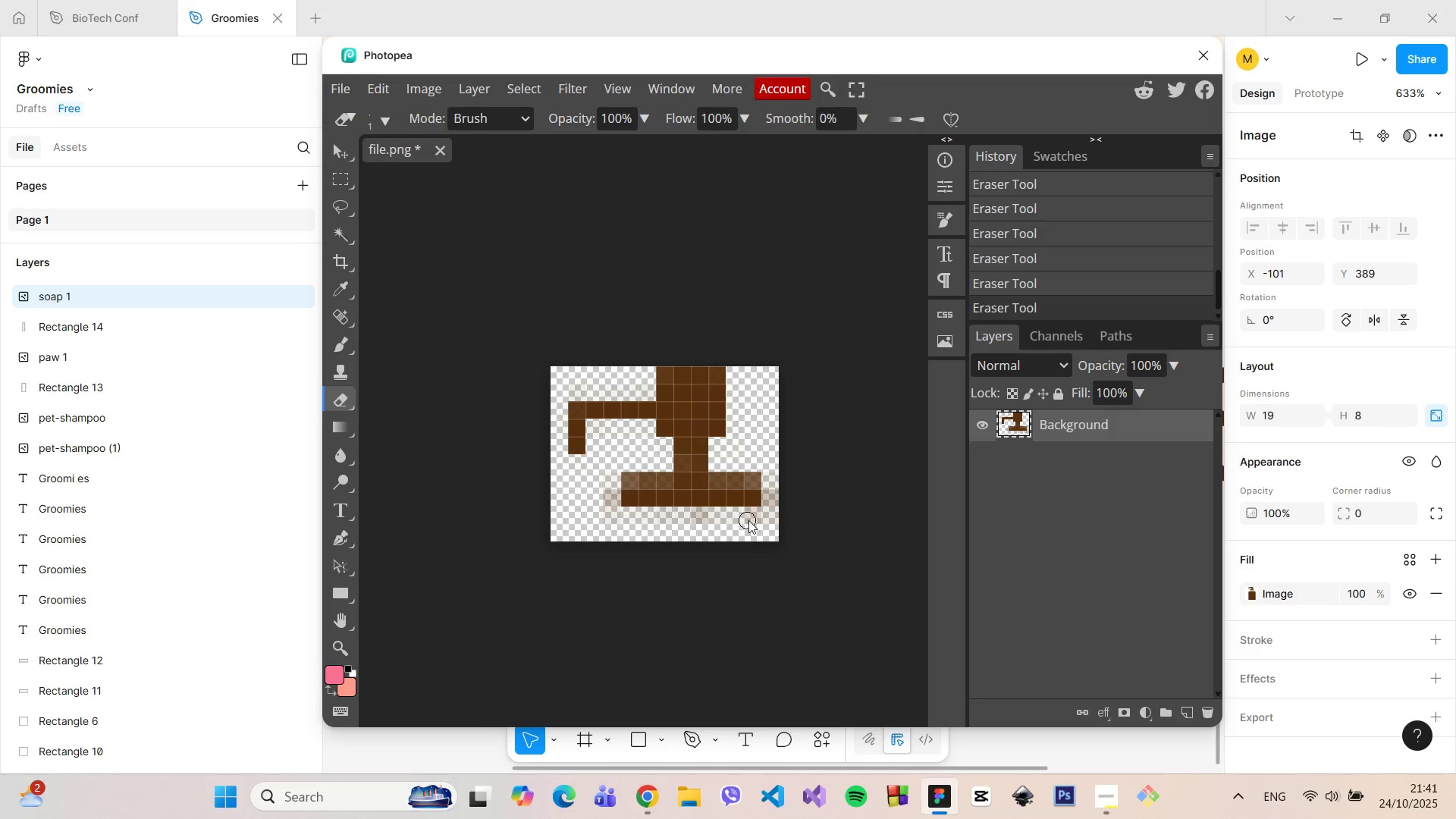 
left_click_drag(start_coordinate=[747, 520], to_coordinate=[751, 520])
 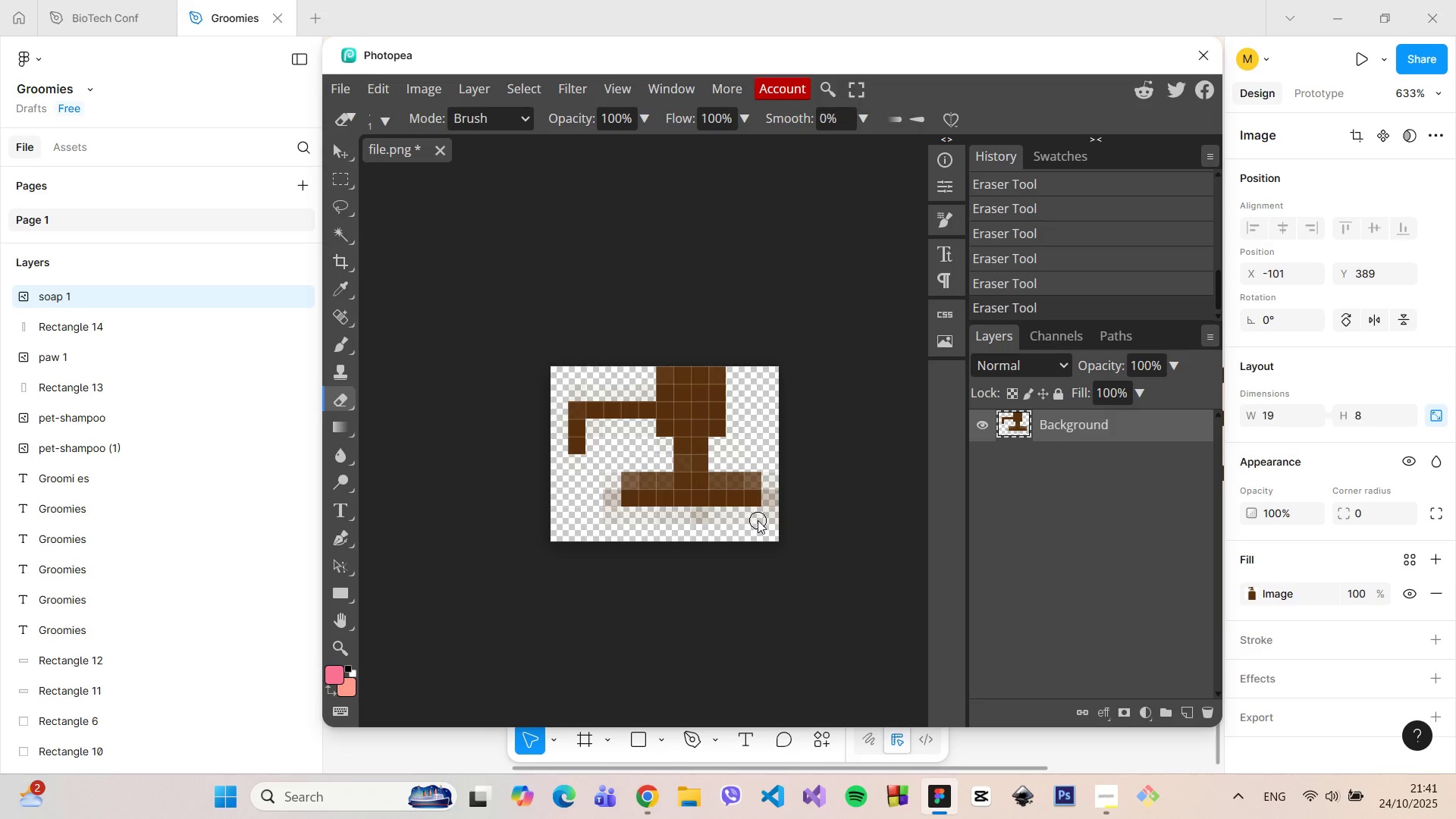 
triple_click([758, 520])
 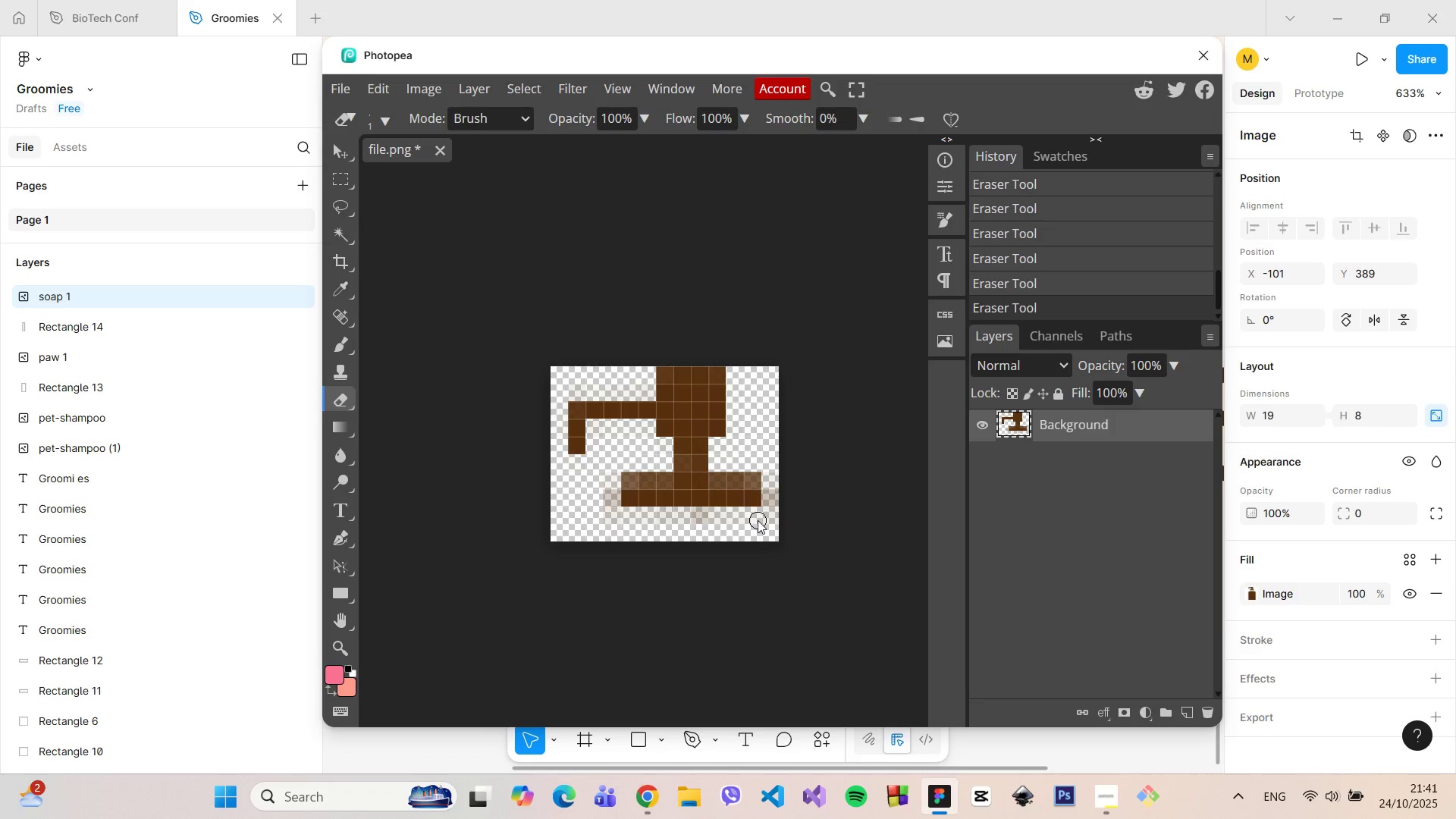 
triple_click([758, 520])
 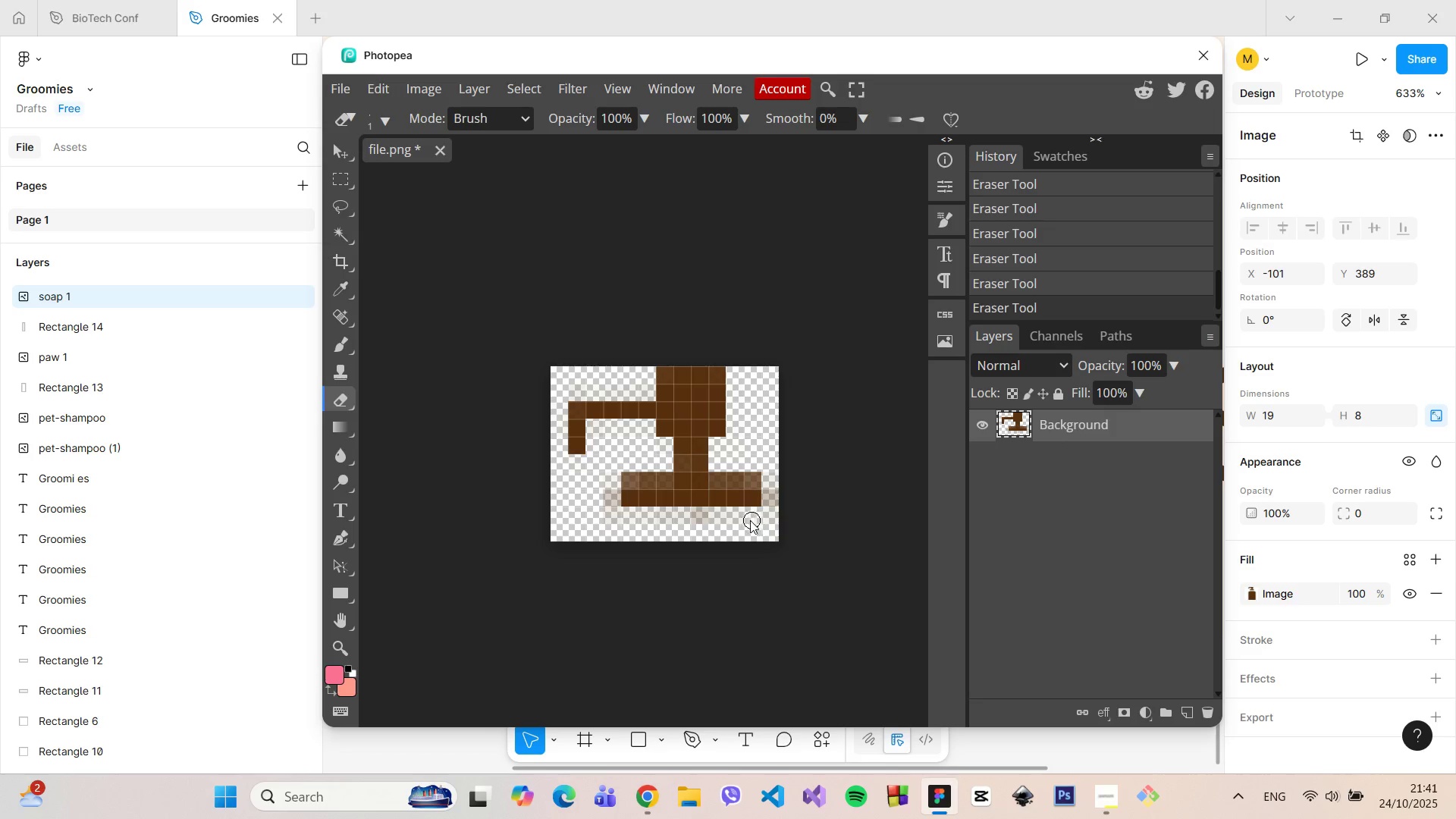 
left_click_drag(start_coordinate=[750, 520], to_coordinate=[746, 520])
 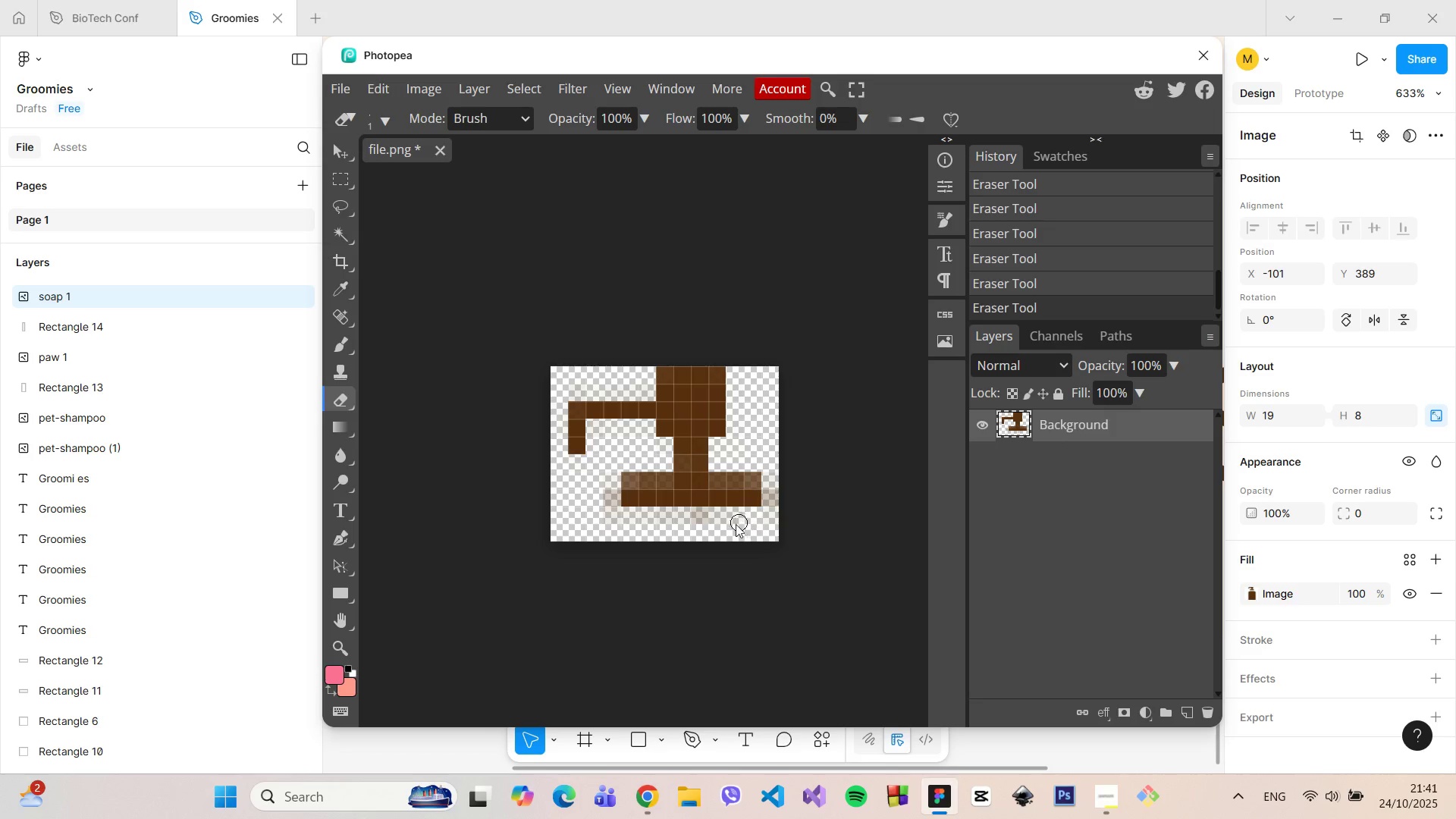 
left_click_drag(start_coordinate=[743, 522], to_coordinate=[736, 524])
 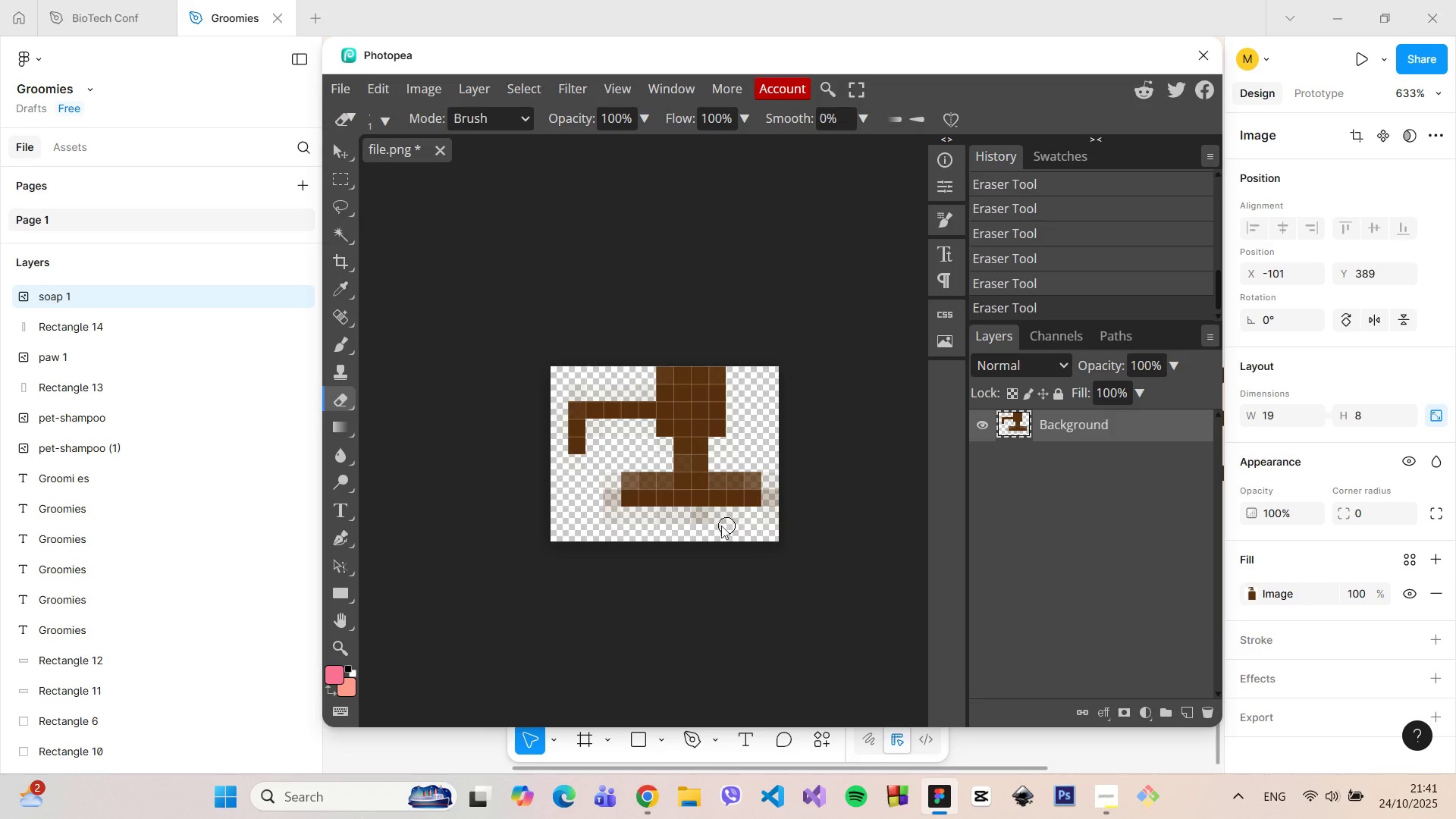 
left_click_drag(start_coordinate=[730, 524], to_coordinate=[725, 526])
 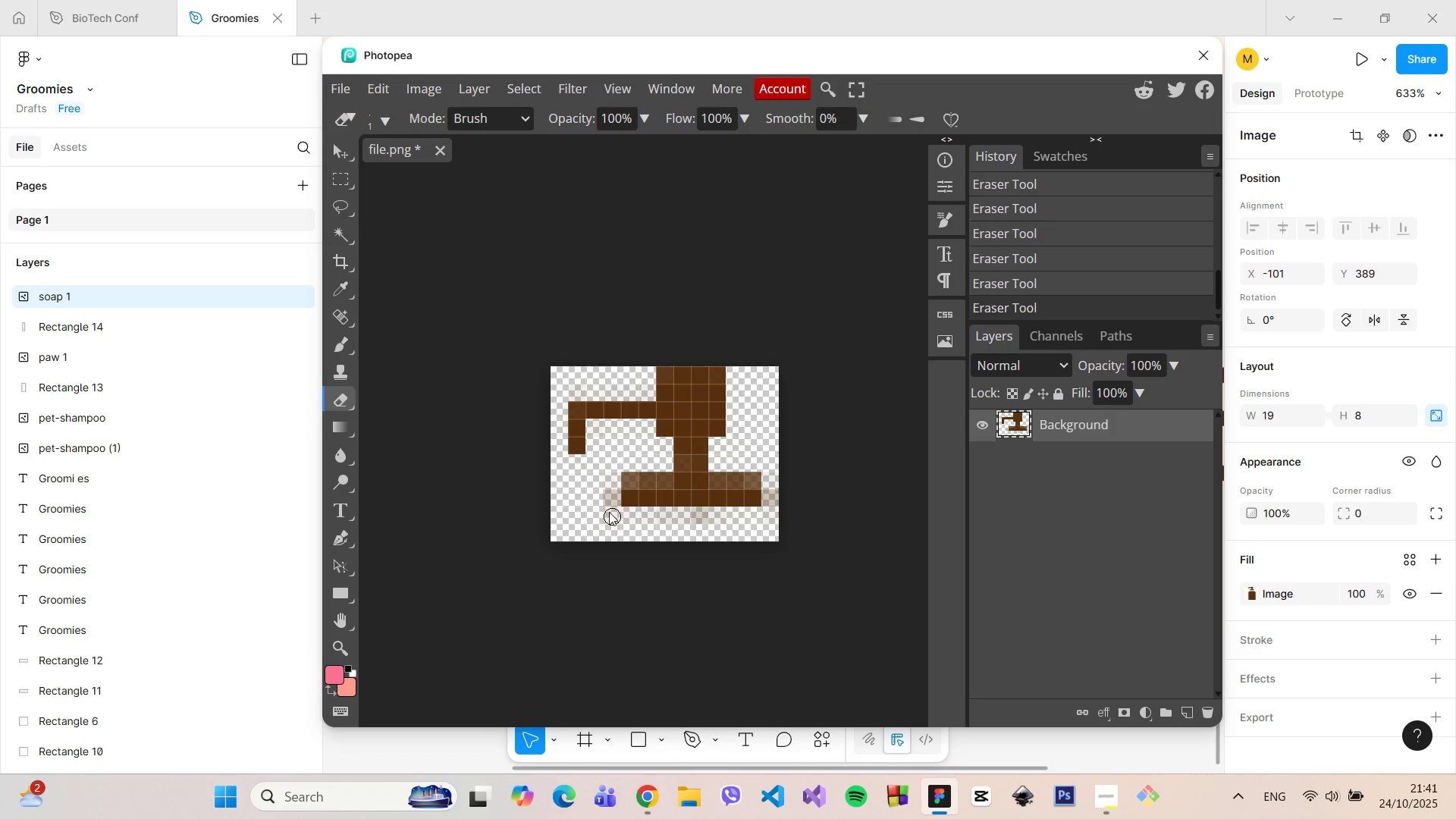 
left_click_drag(start_coordinate=[609, 504], to_coordinate=[770, 397])
 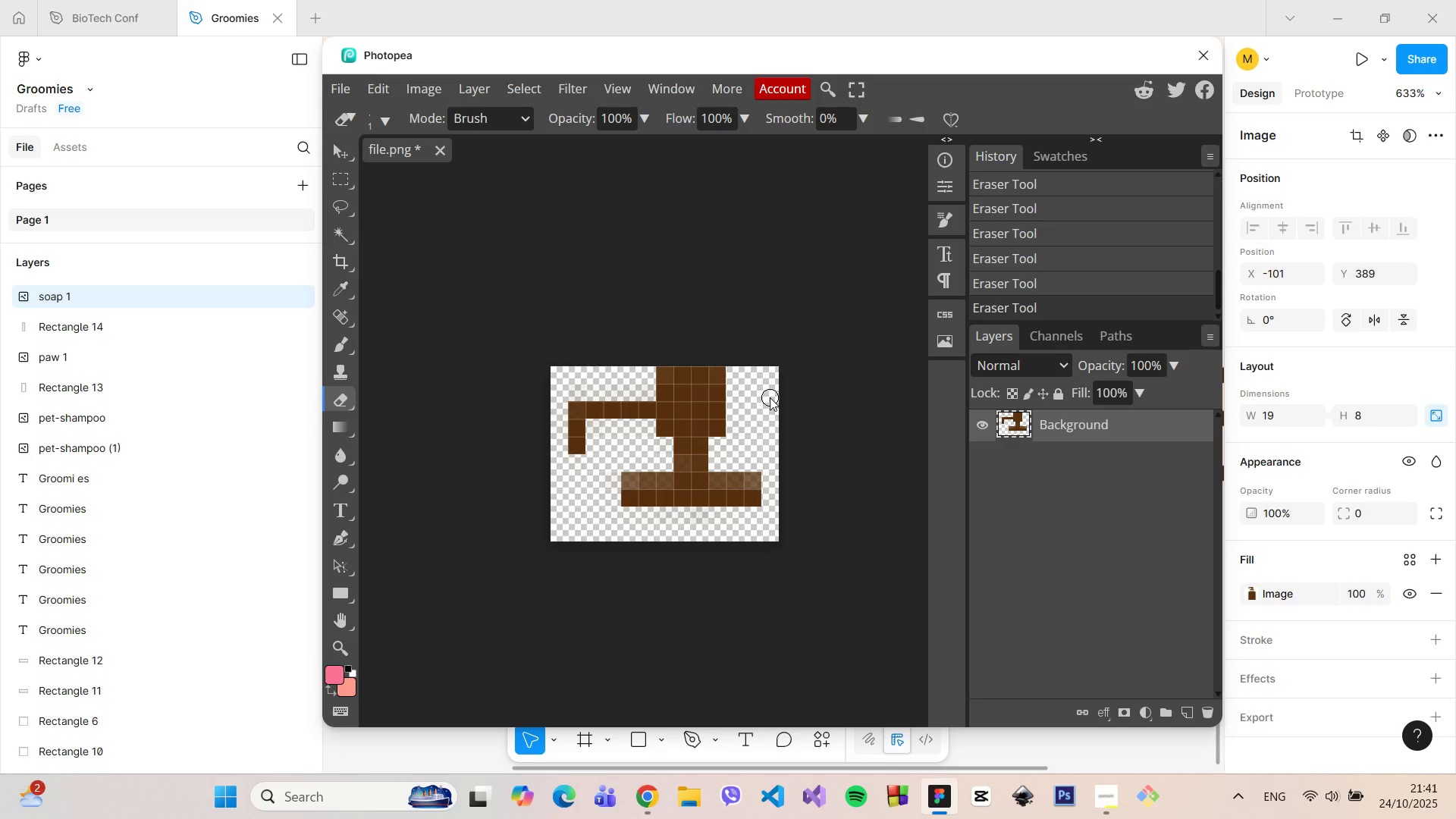 
double_click([770, 397])
 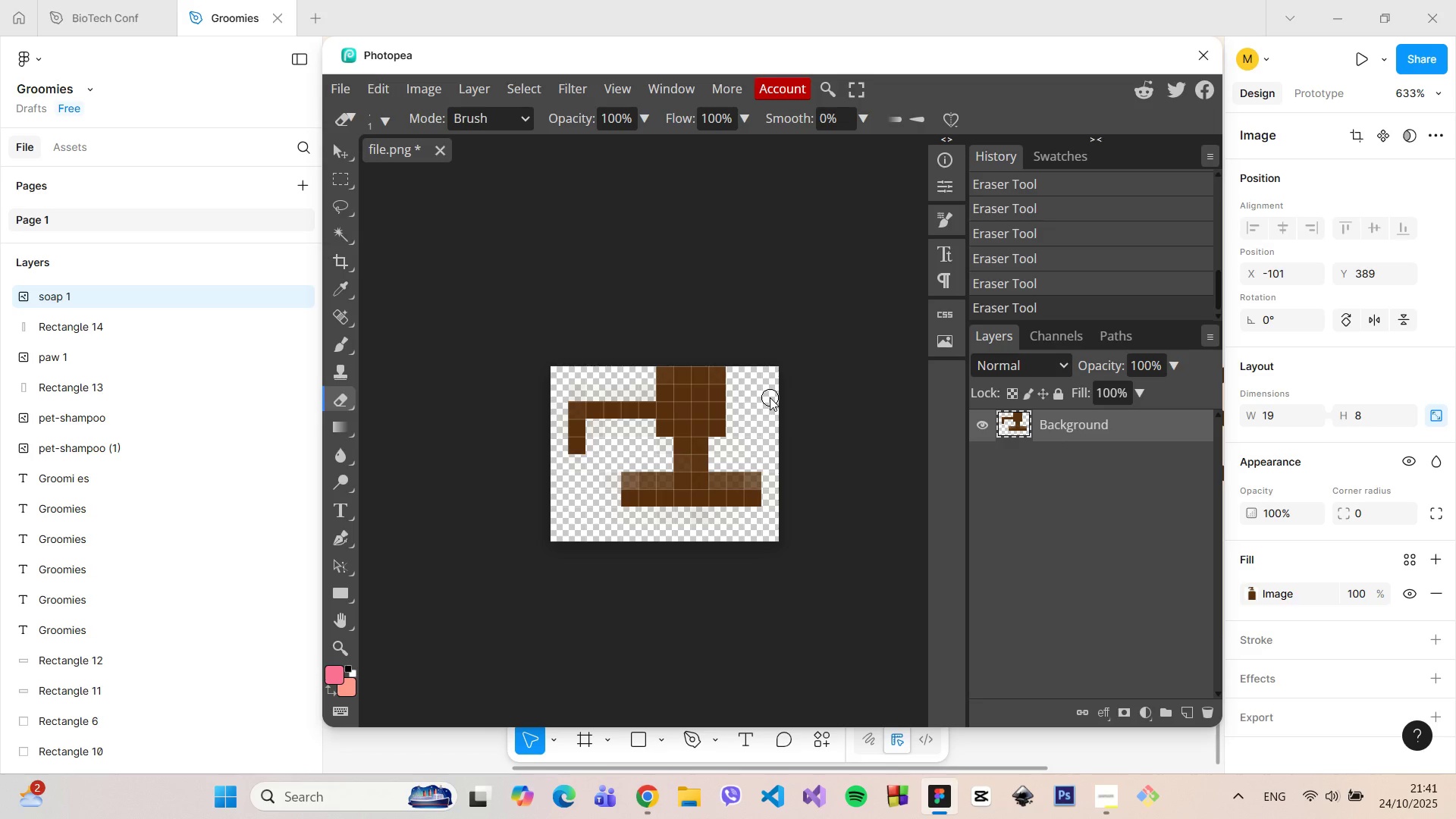 
triple_click([770, 397])
 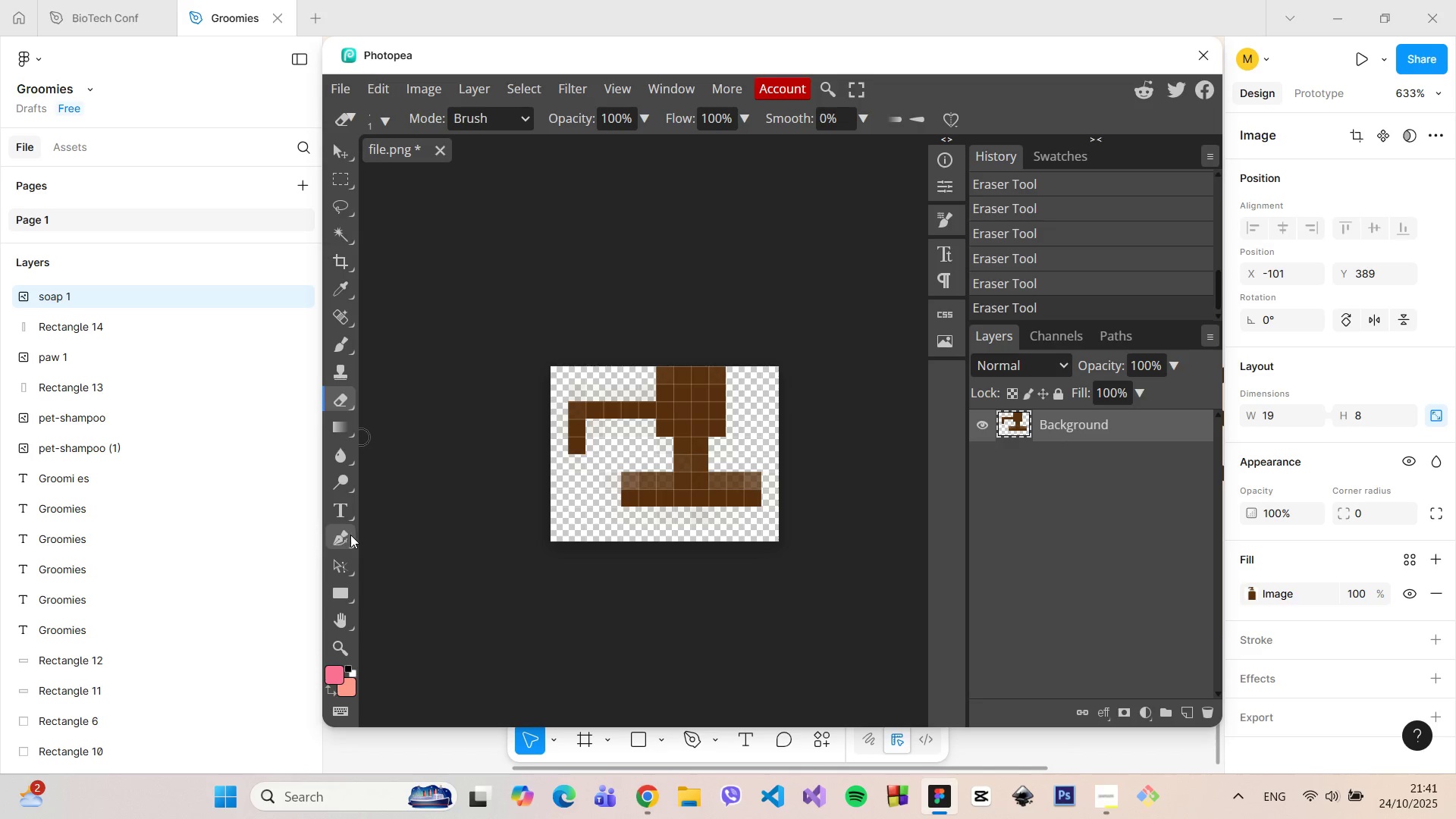 
right_click([347, 536])
 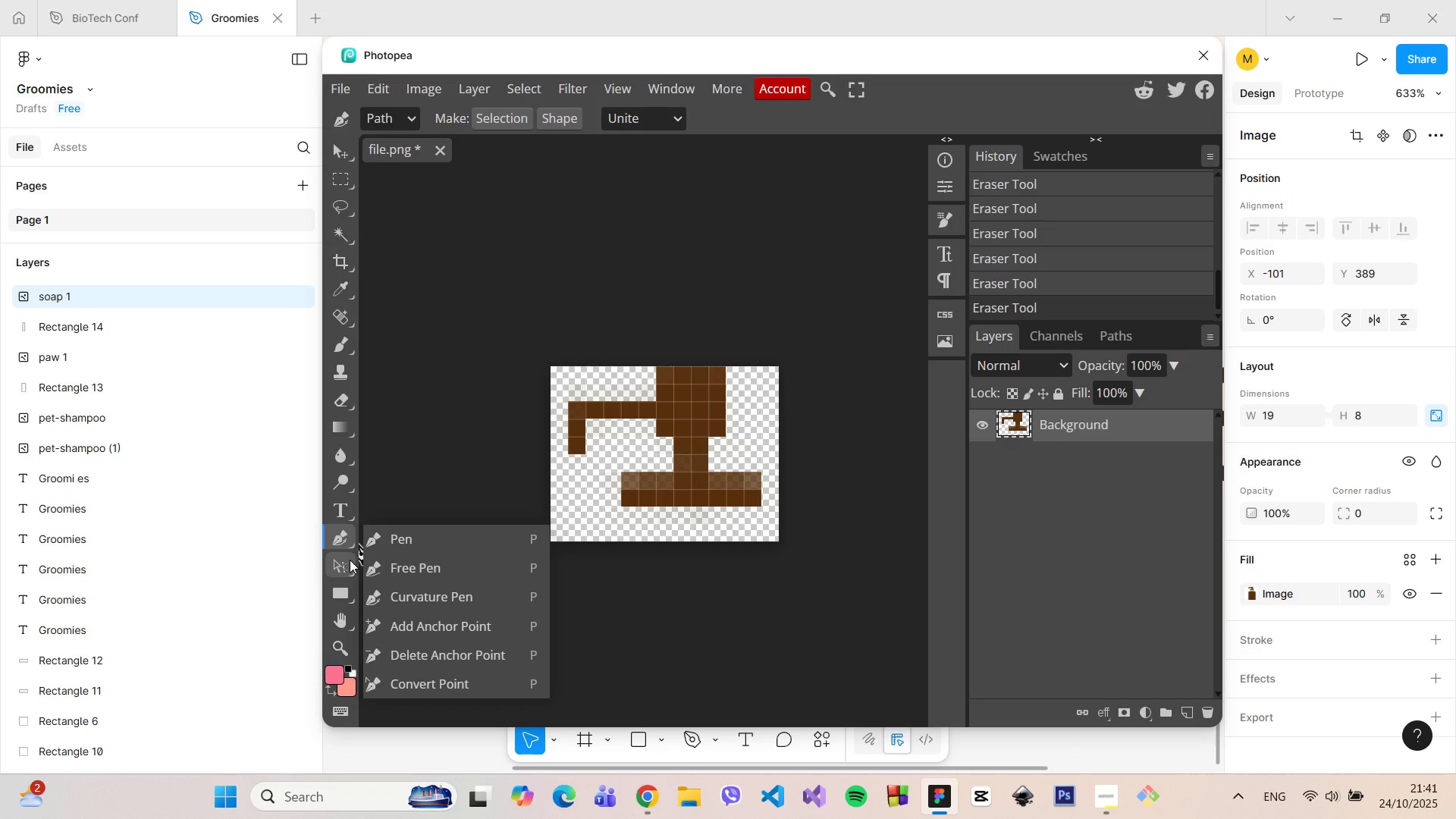 
right_click([346, 590])
 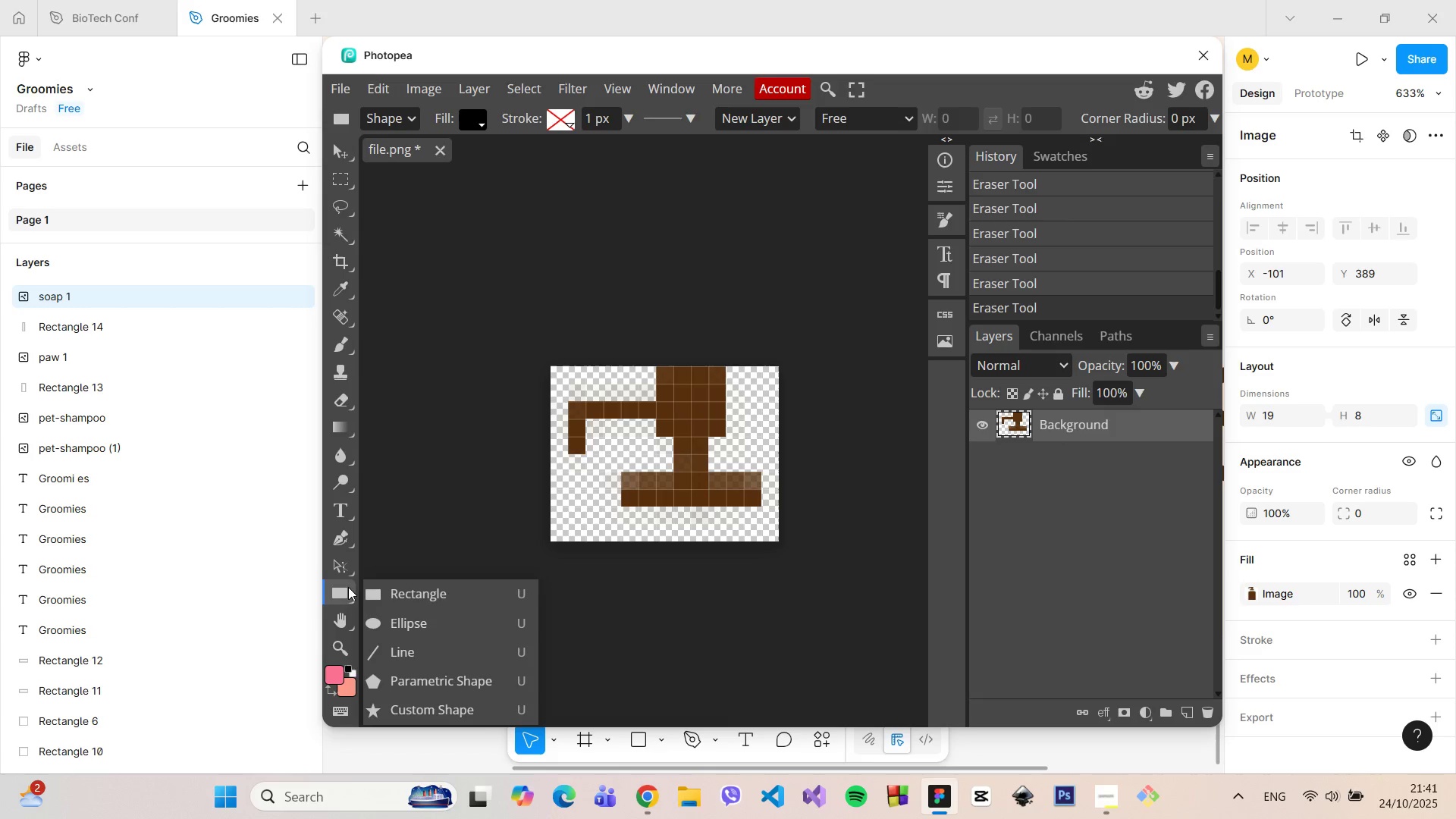 
left_click([379, 592])
 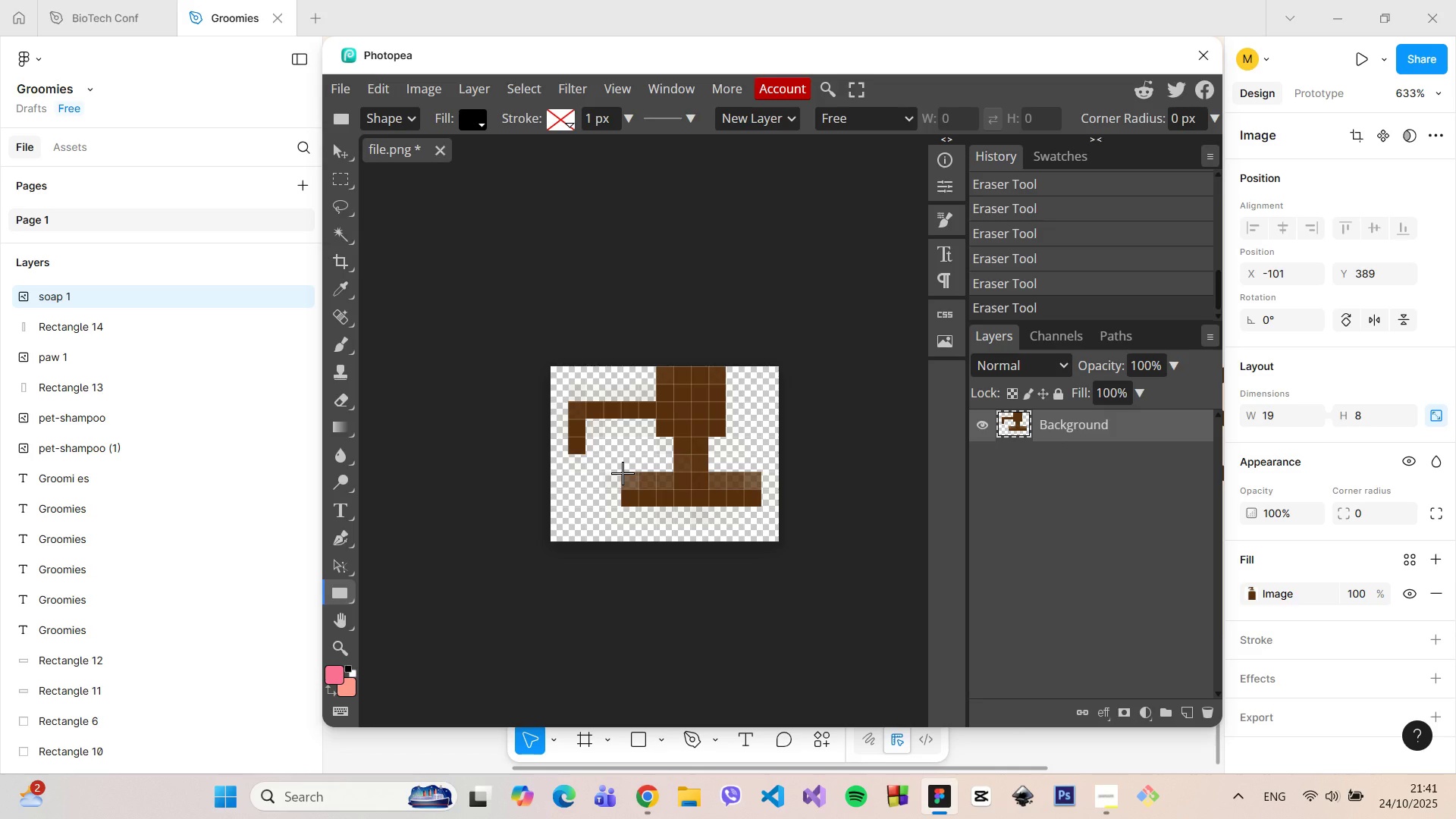 
left_click_drag(start_coordinate=[623, 473], to_coordinate=[752, 494])
 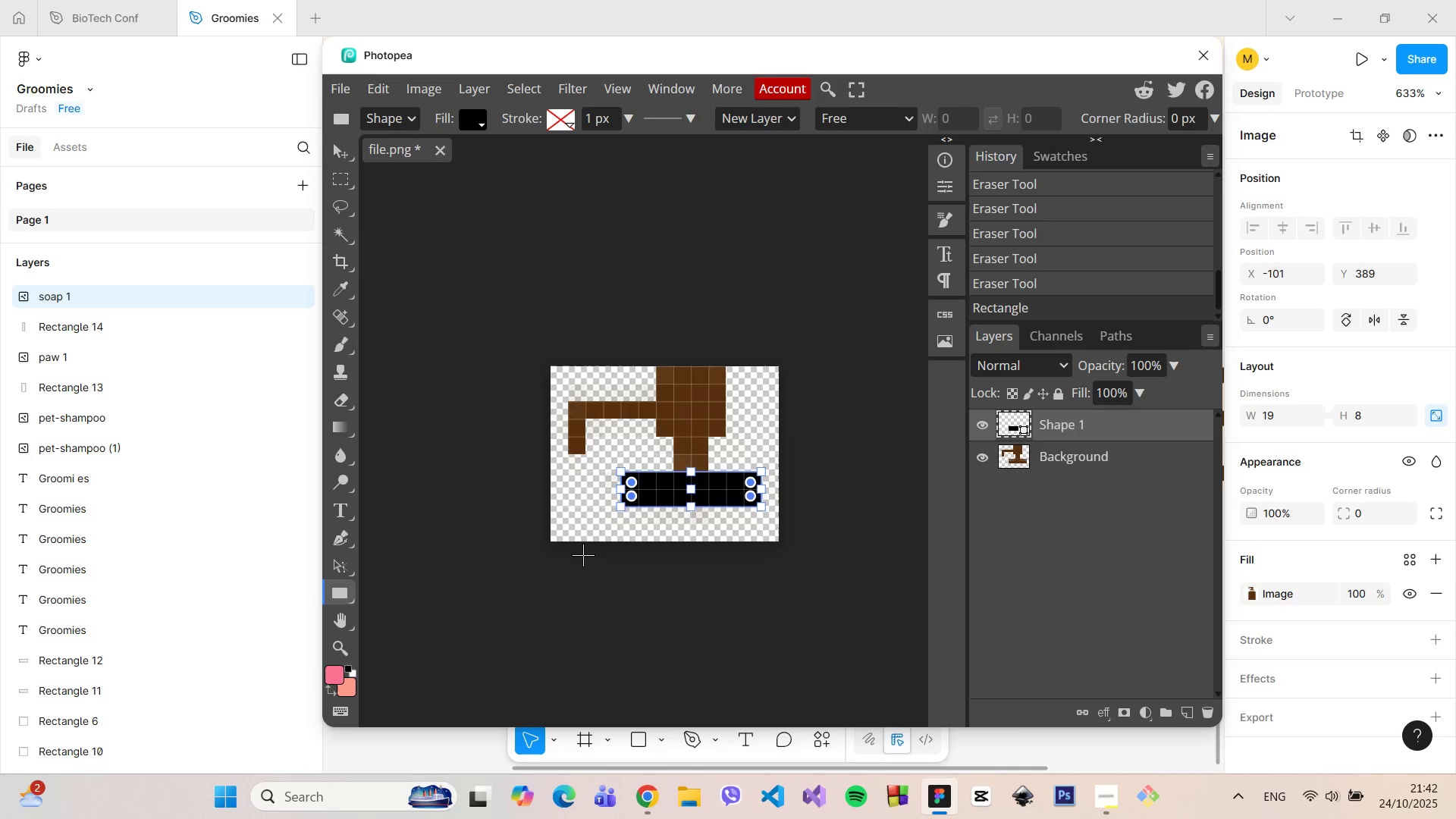 
right_click([665, 488])
 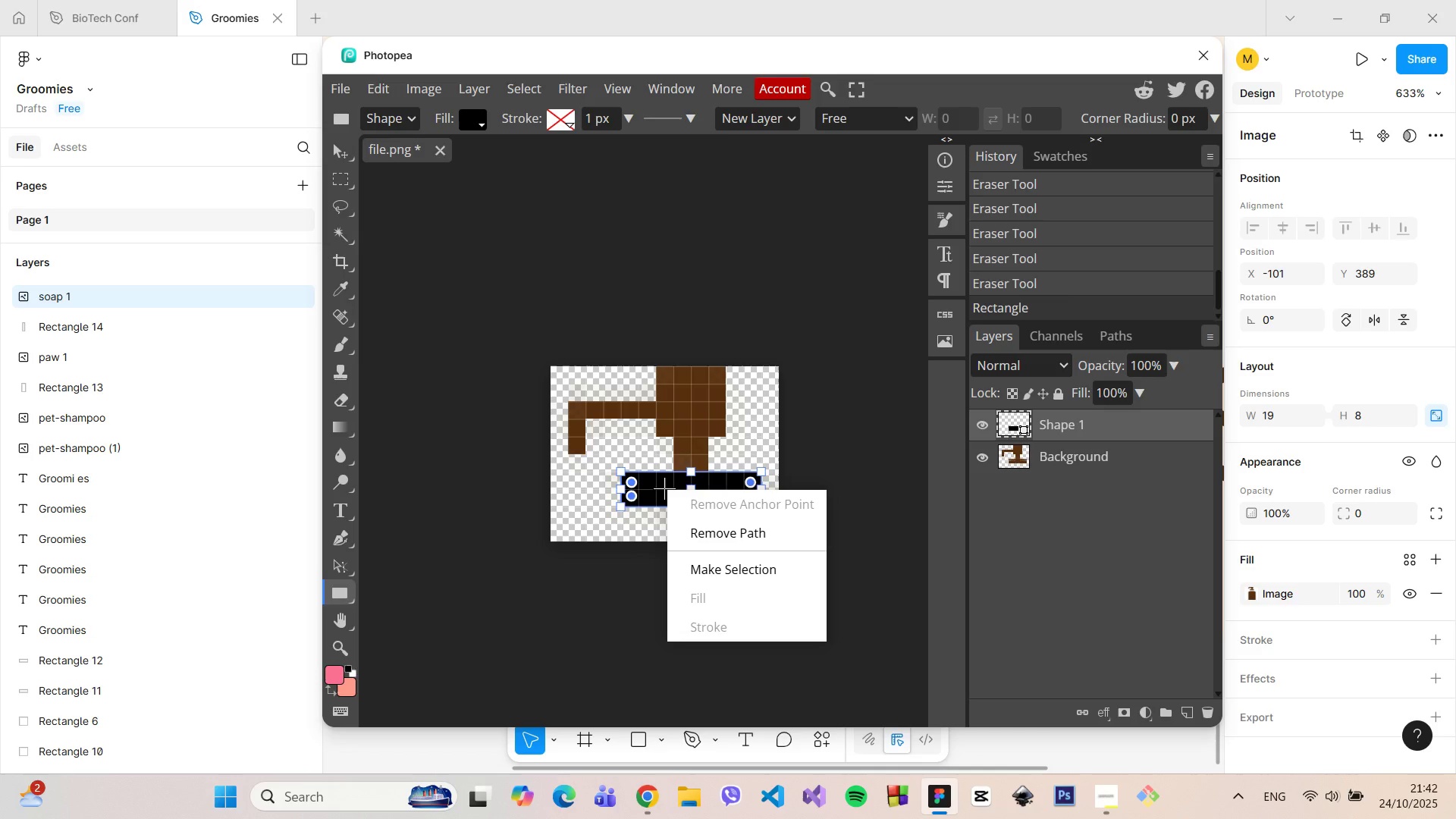 
left_click([664, 488])
 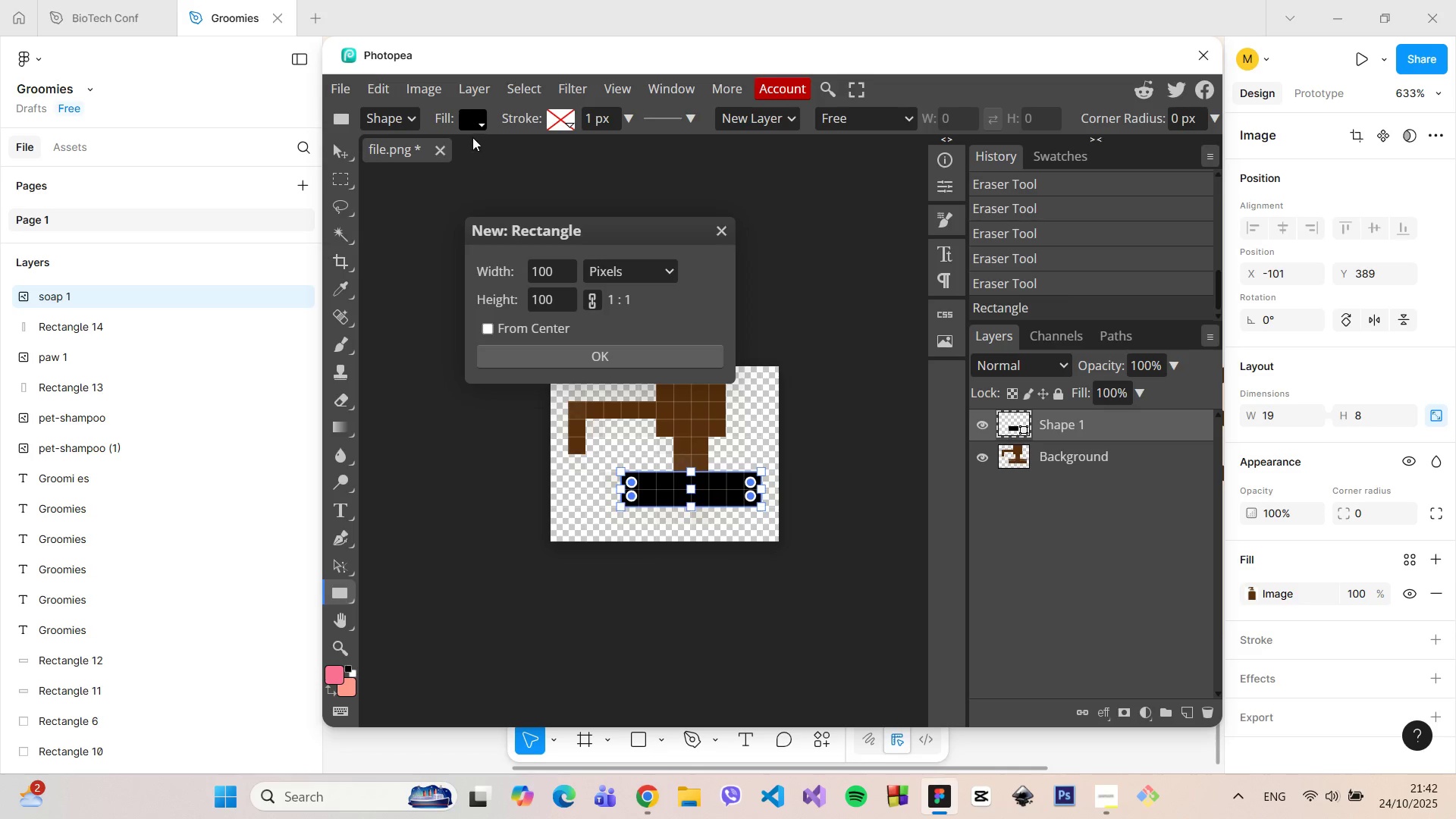 
left_click([472, 121])
 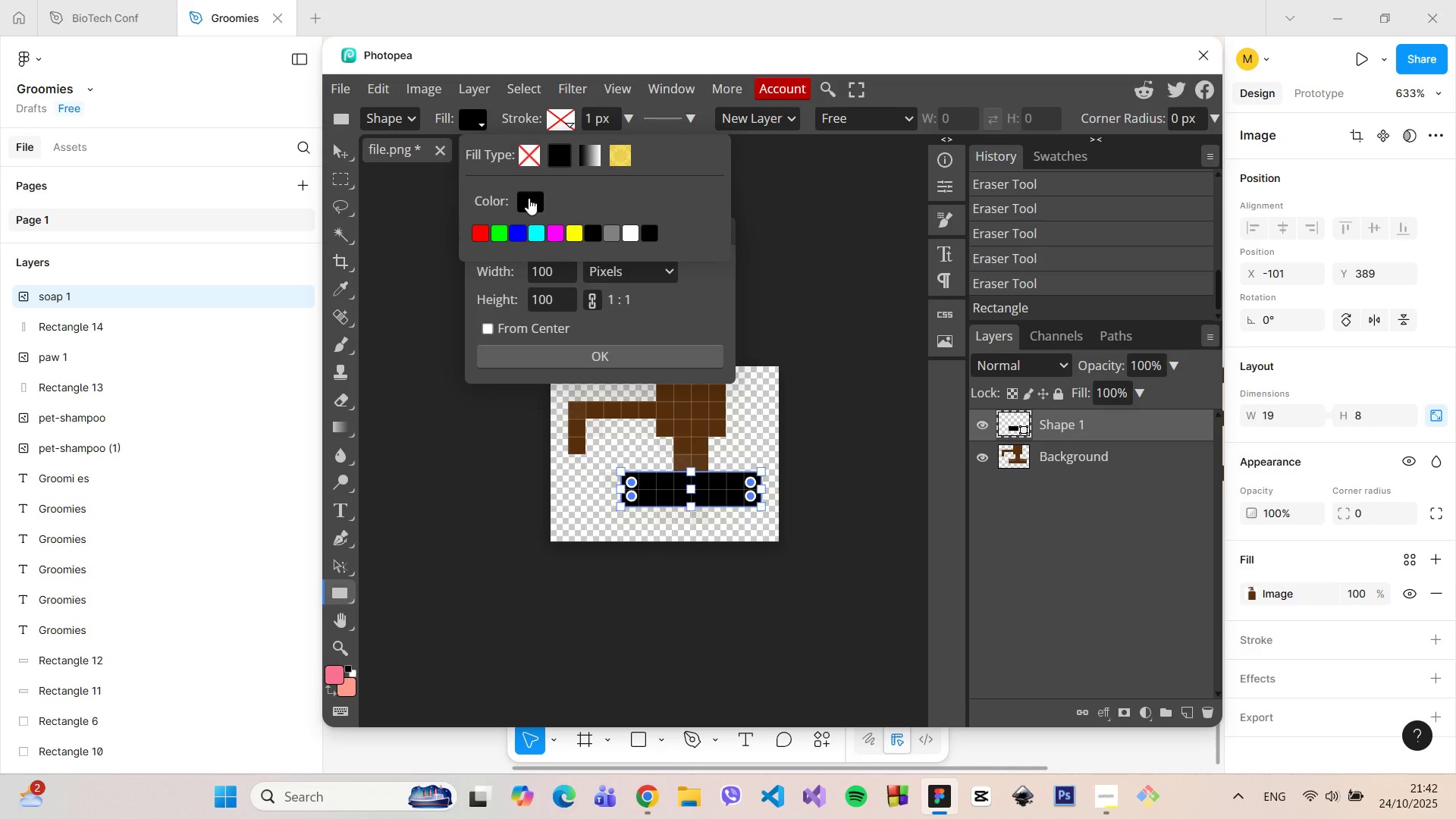 
left_click([529, 198])
 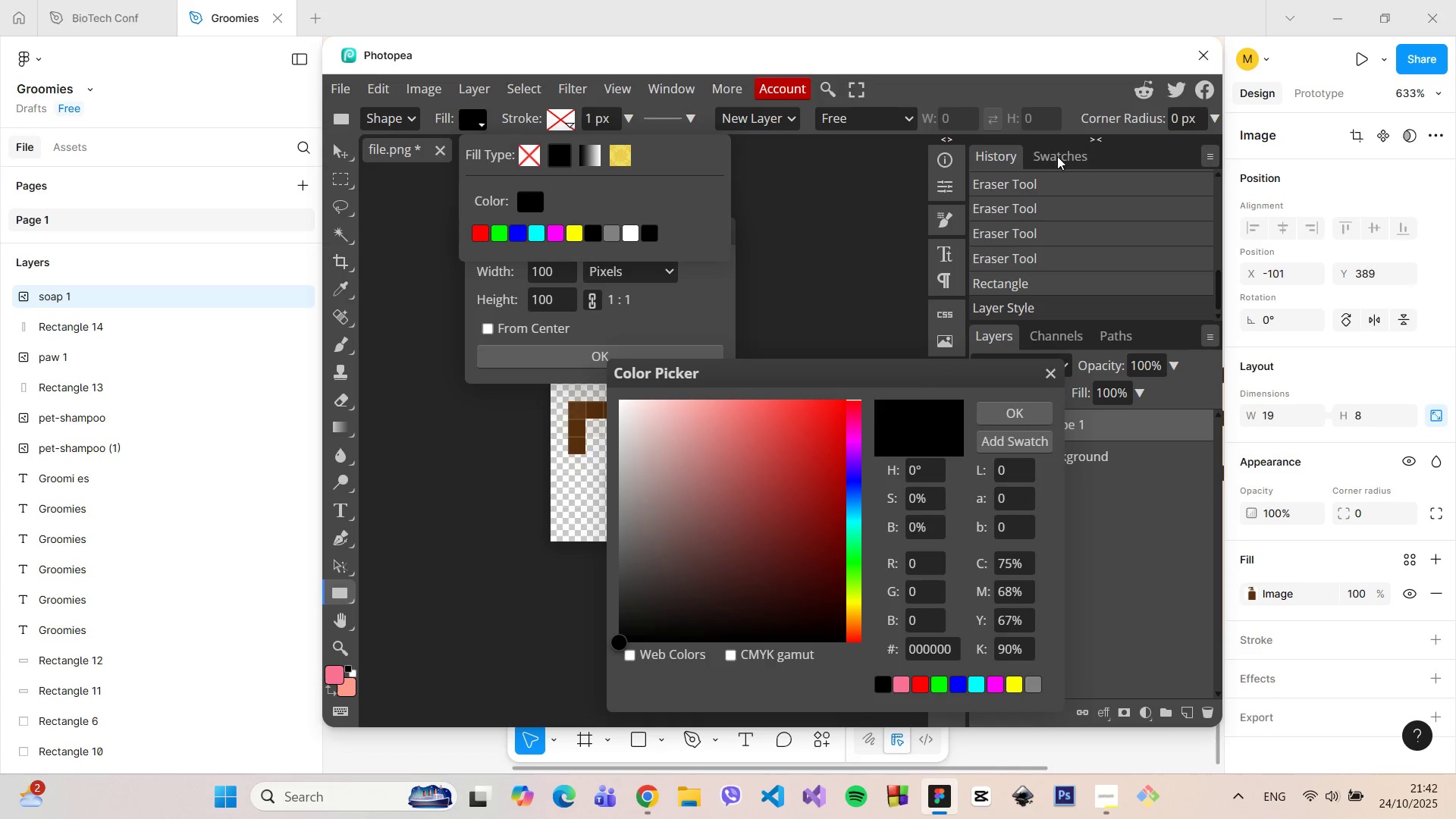 
left_click_drag(start_coordinate=[1015, 65], to_coordinate=[358, 105])
 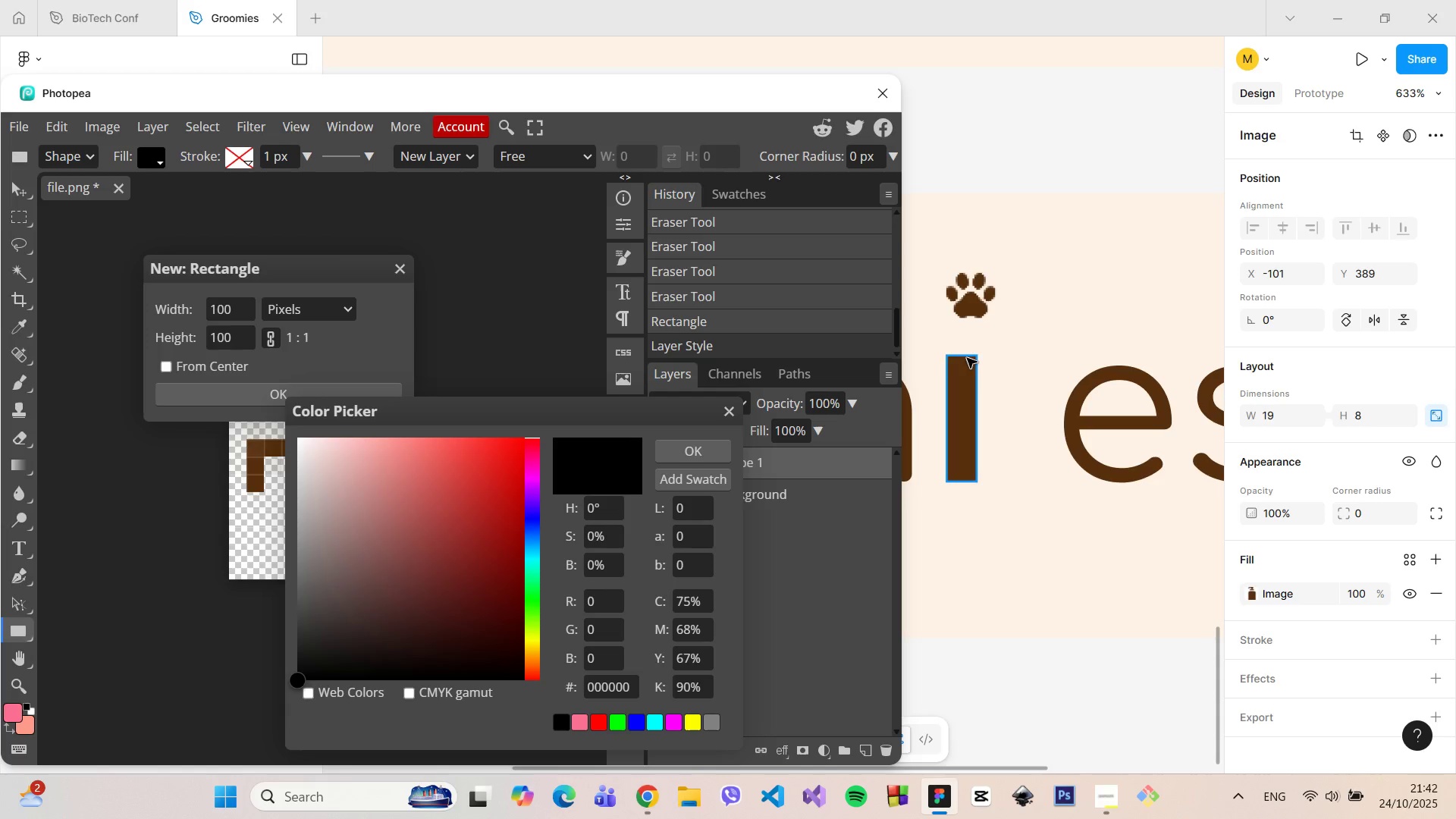 
left_click([967, 358])
 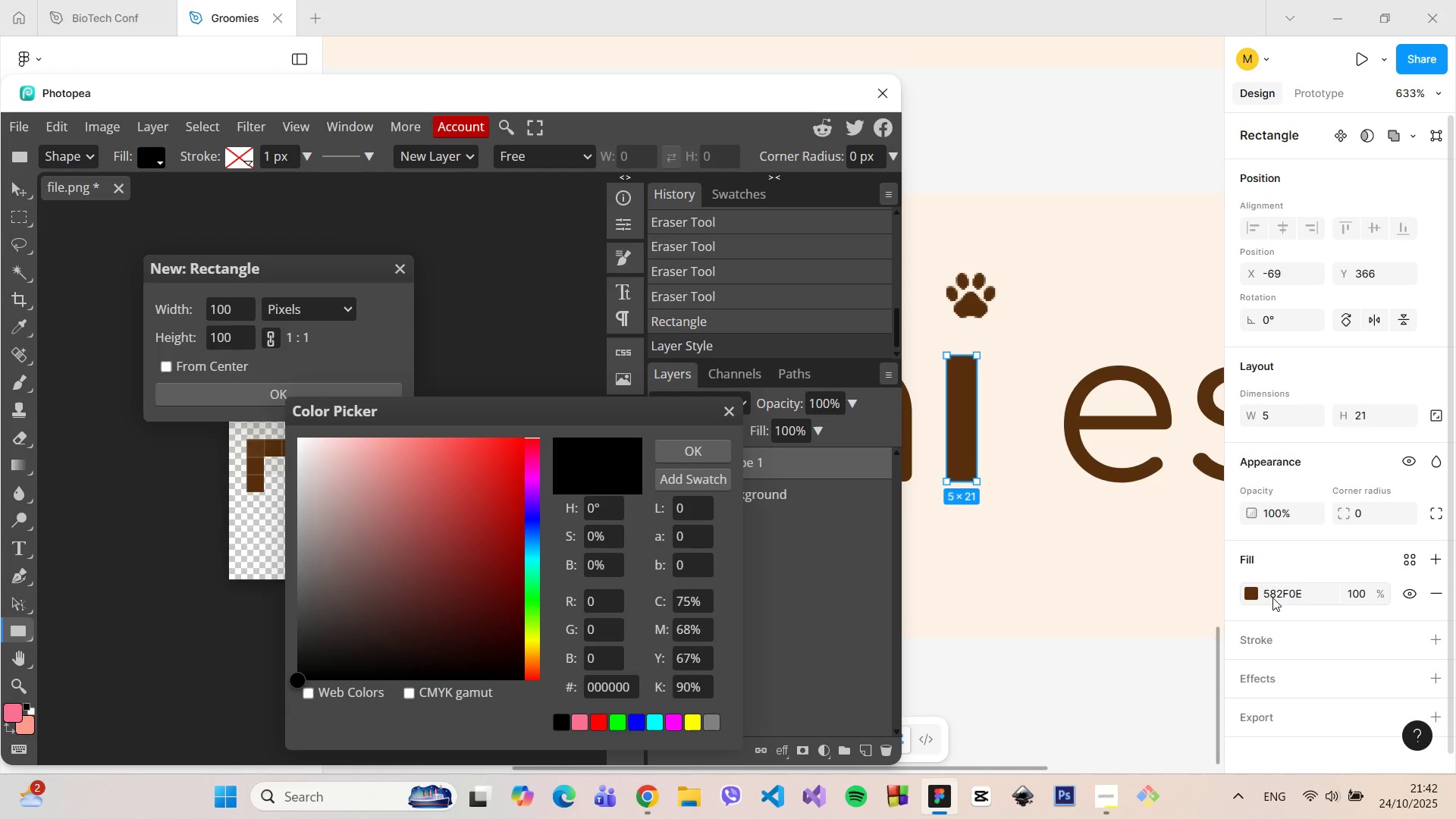 
left_click([1276, 598])
 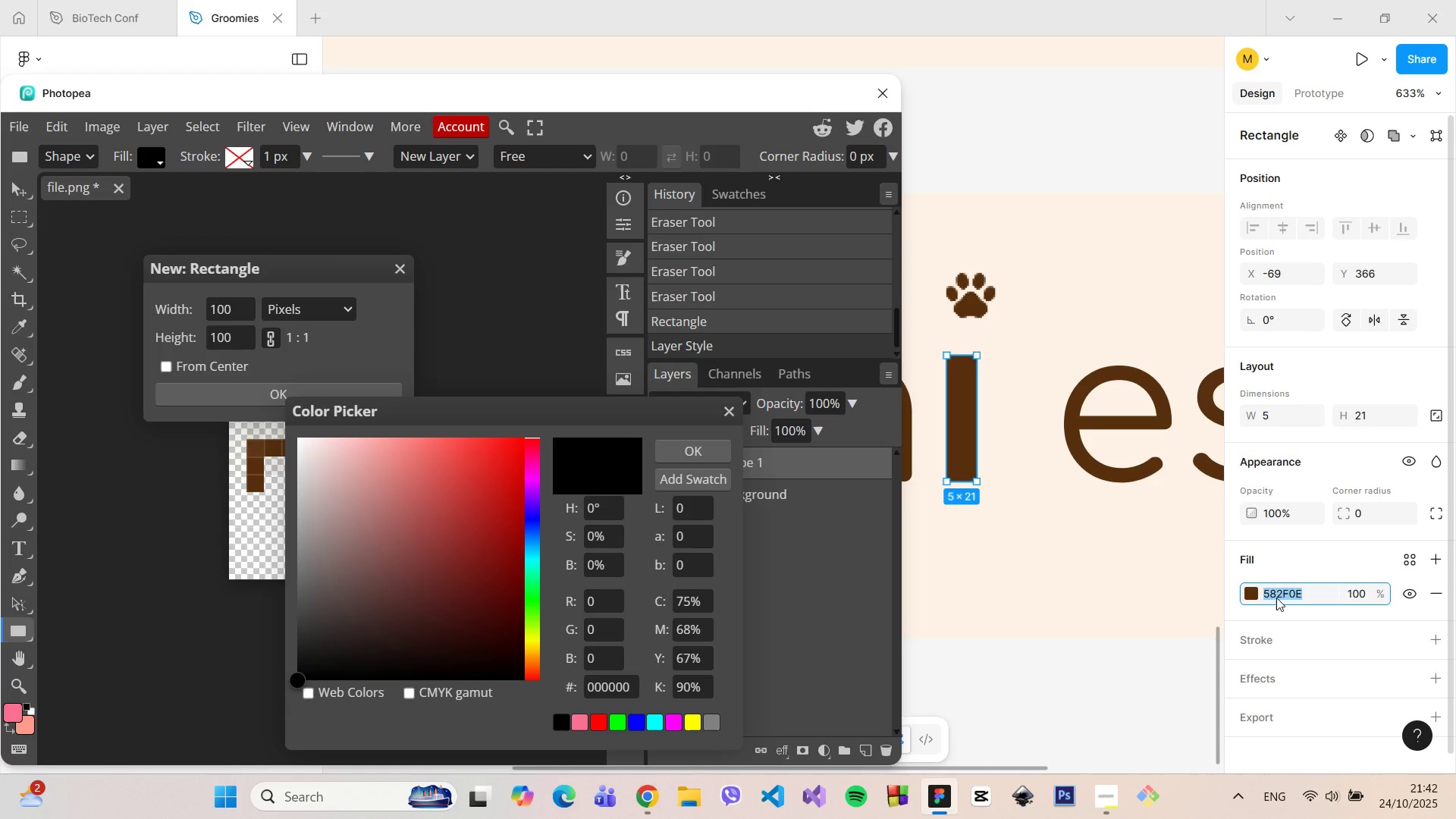 
key(Control+C)
 